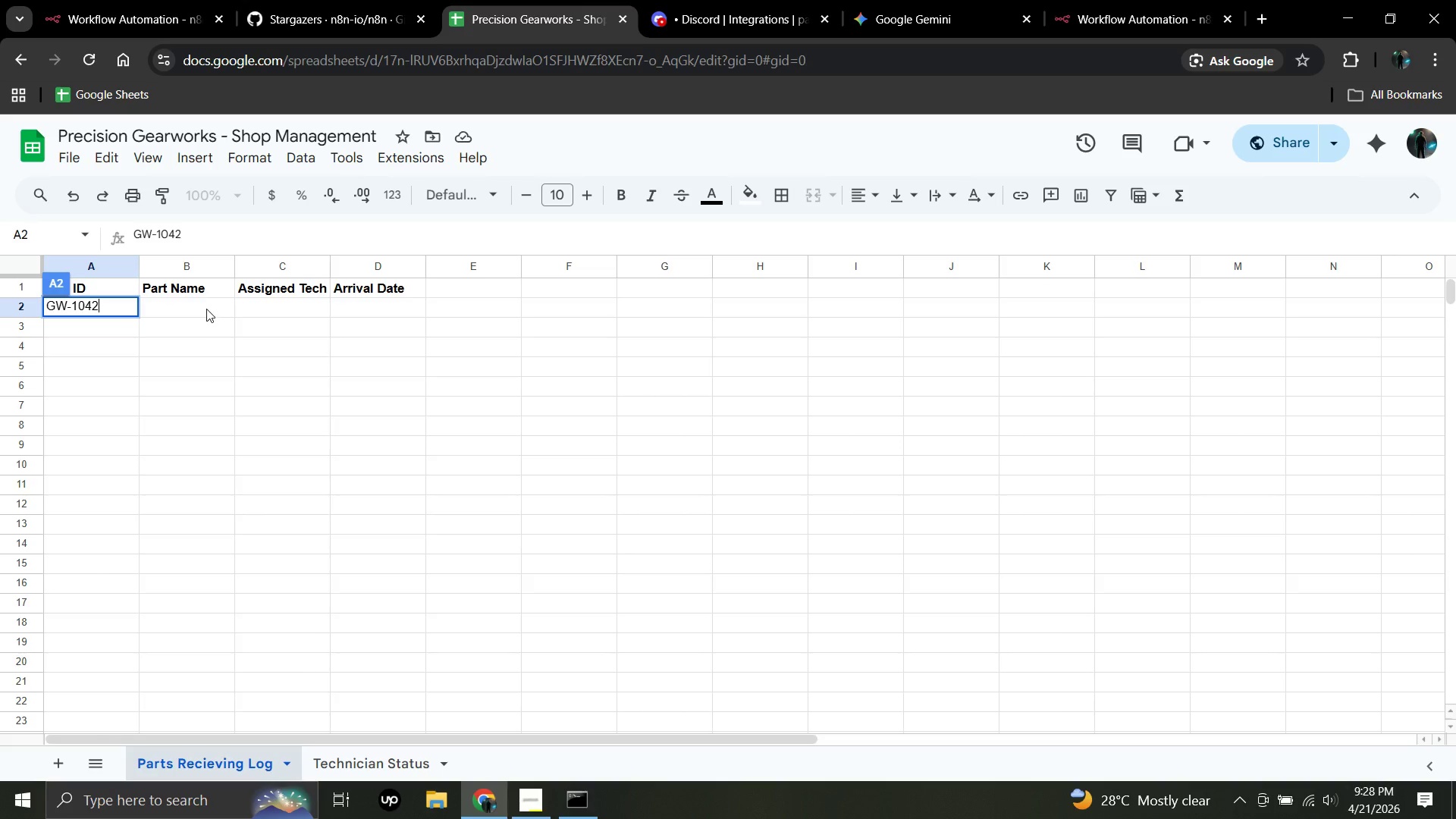 
left_click([206, 308])
 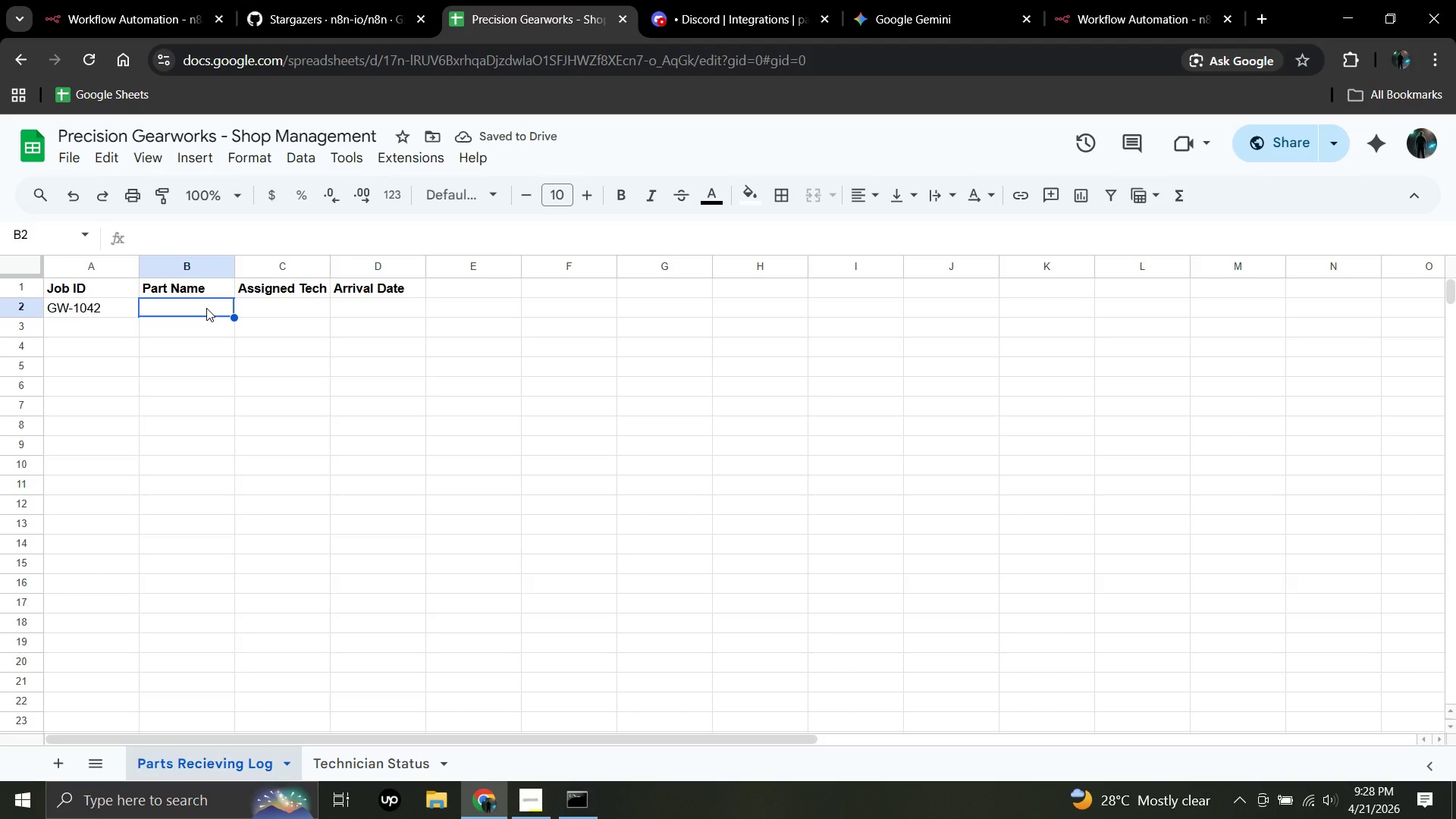 
type(Torque Converter)
 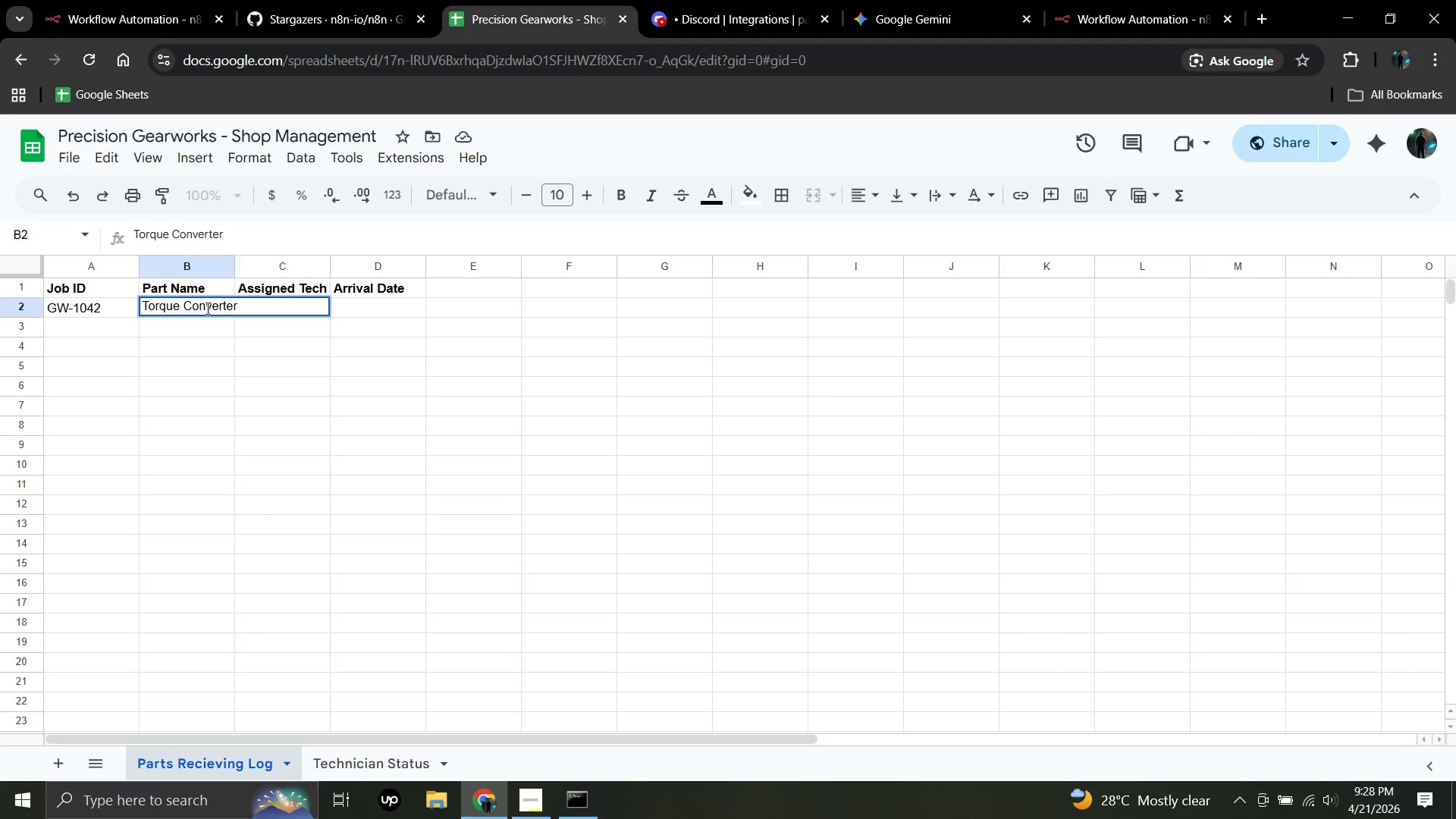 
wait(14.89)
 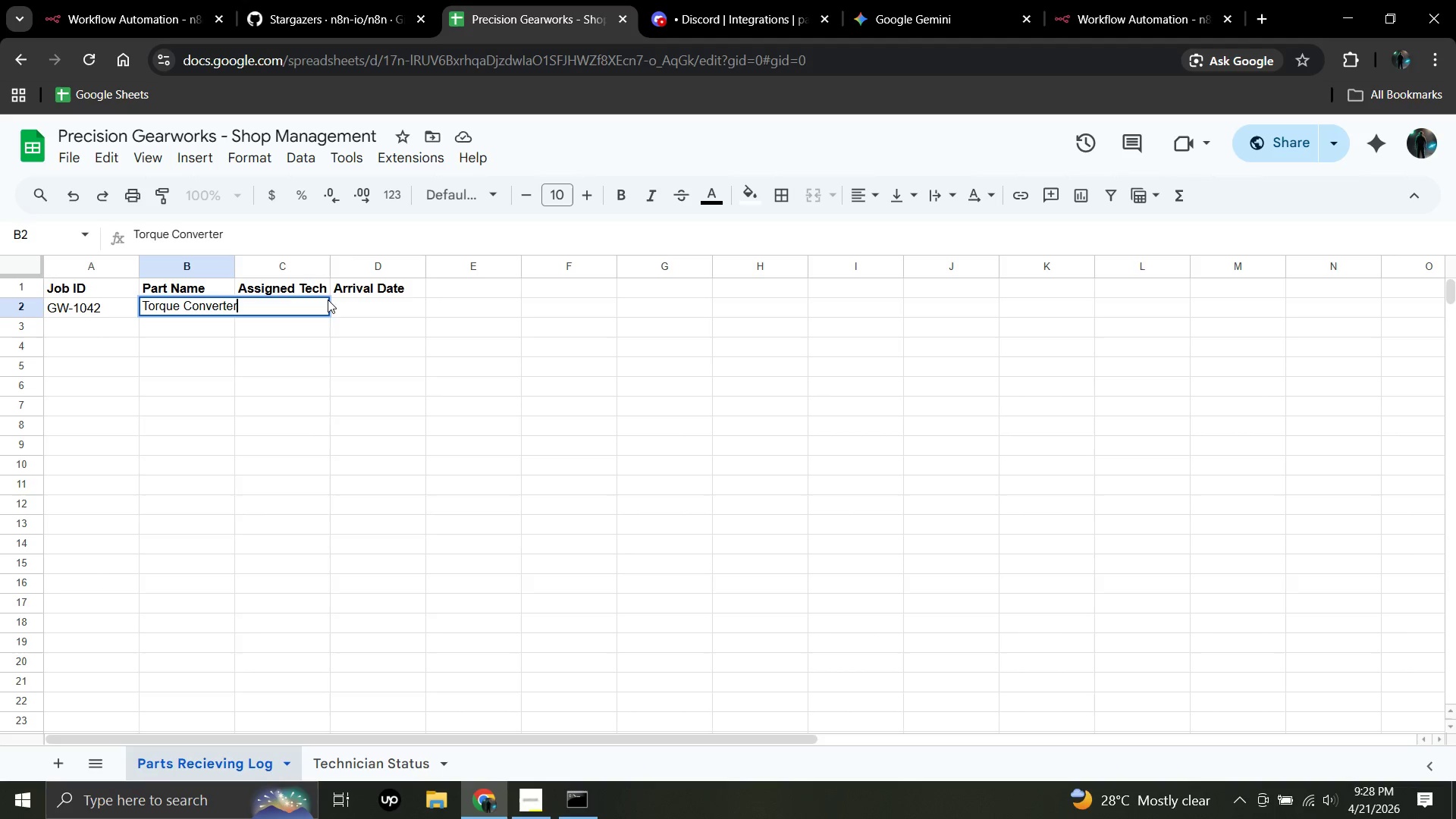 
key(Enter)
 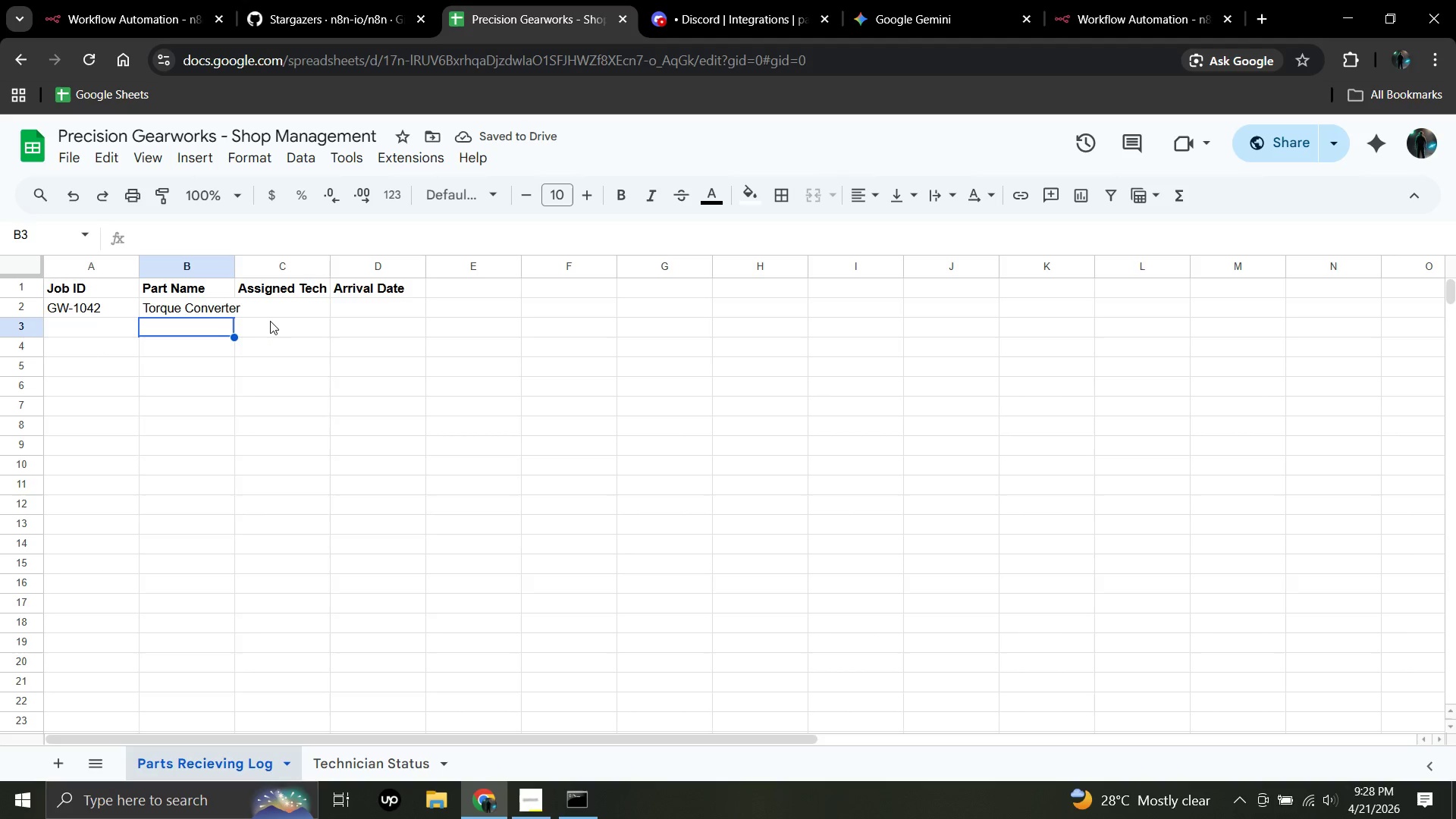 
left_click([277, 308])
 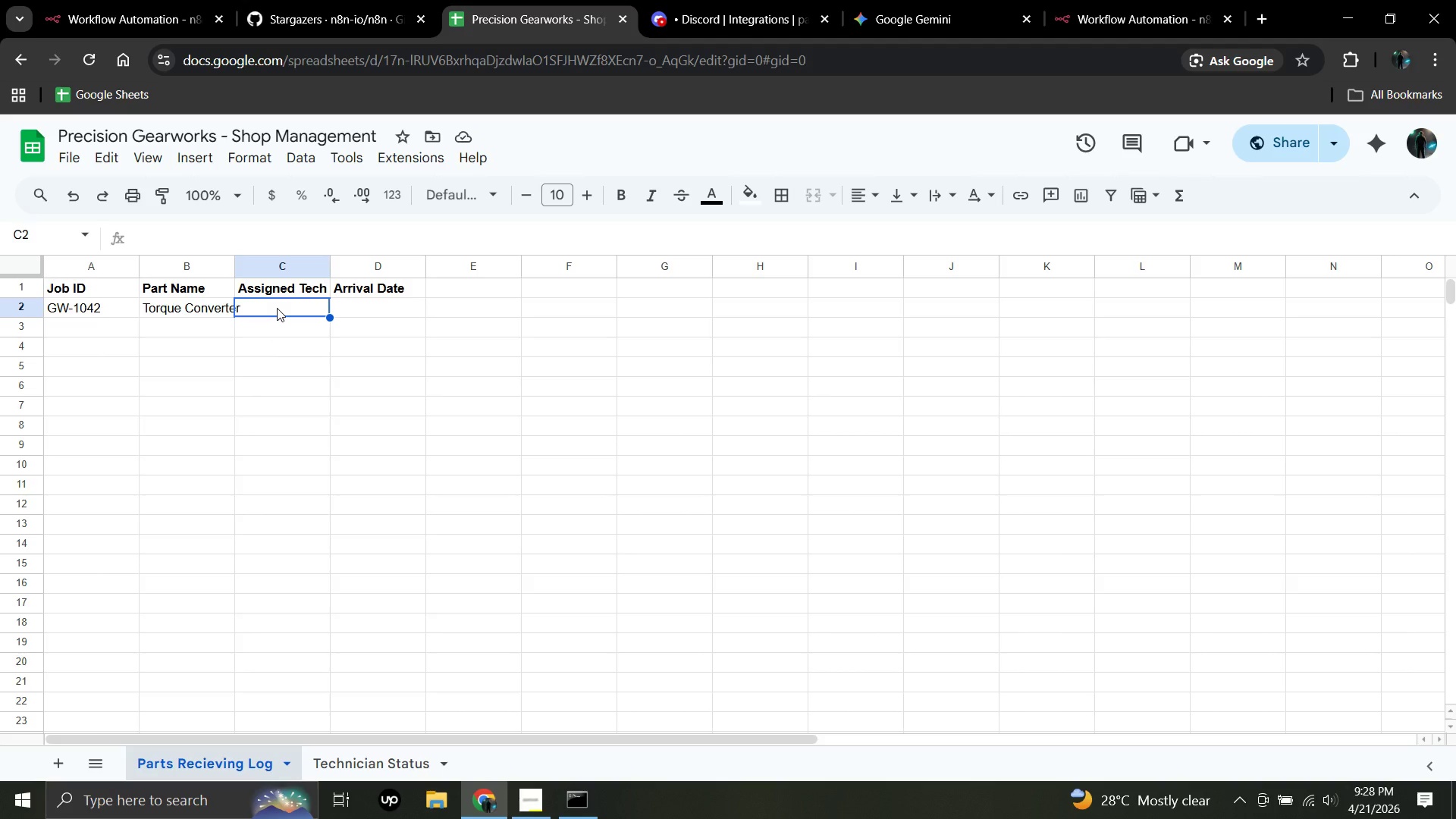 
wait(5.05)
 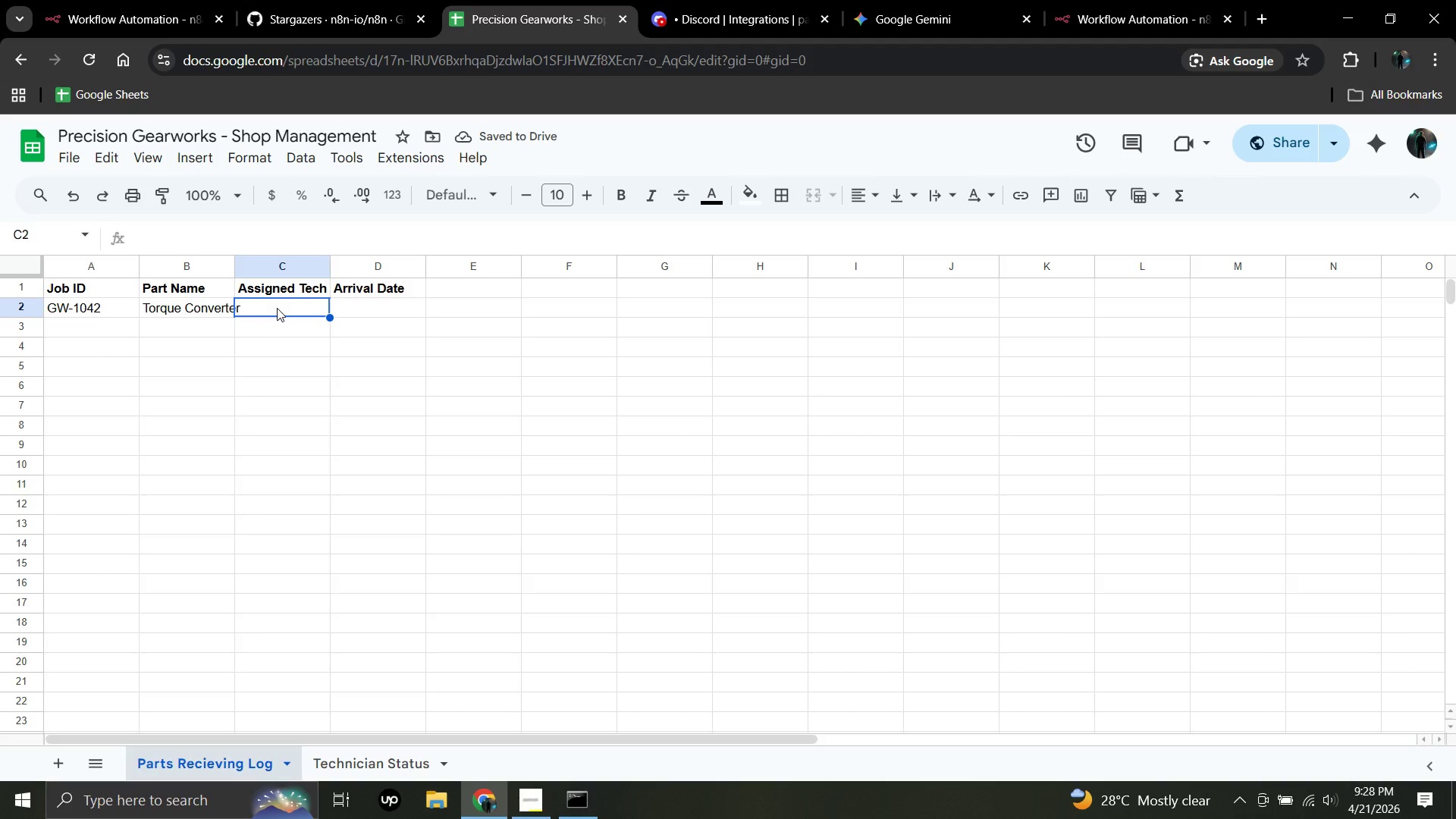 
double_click([277, 308])
 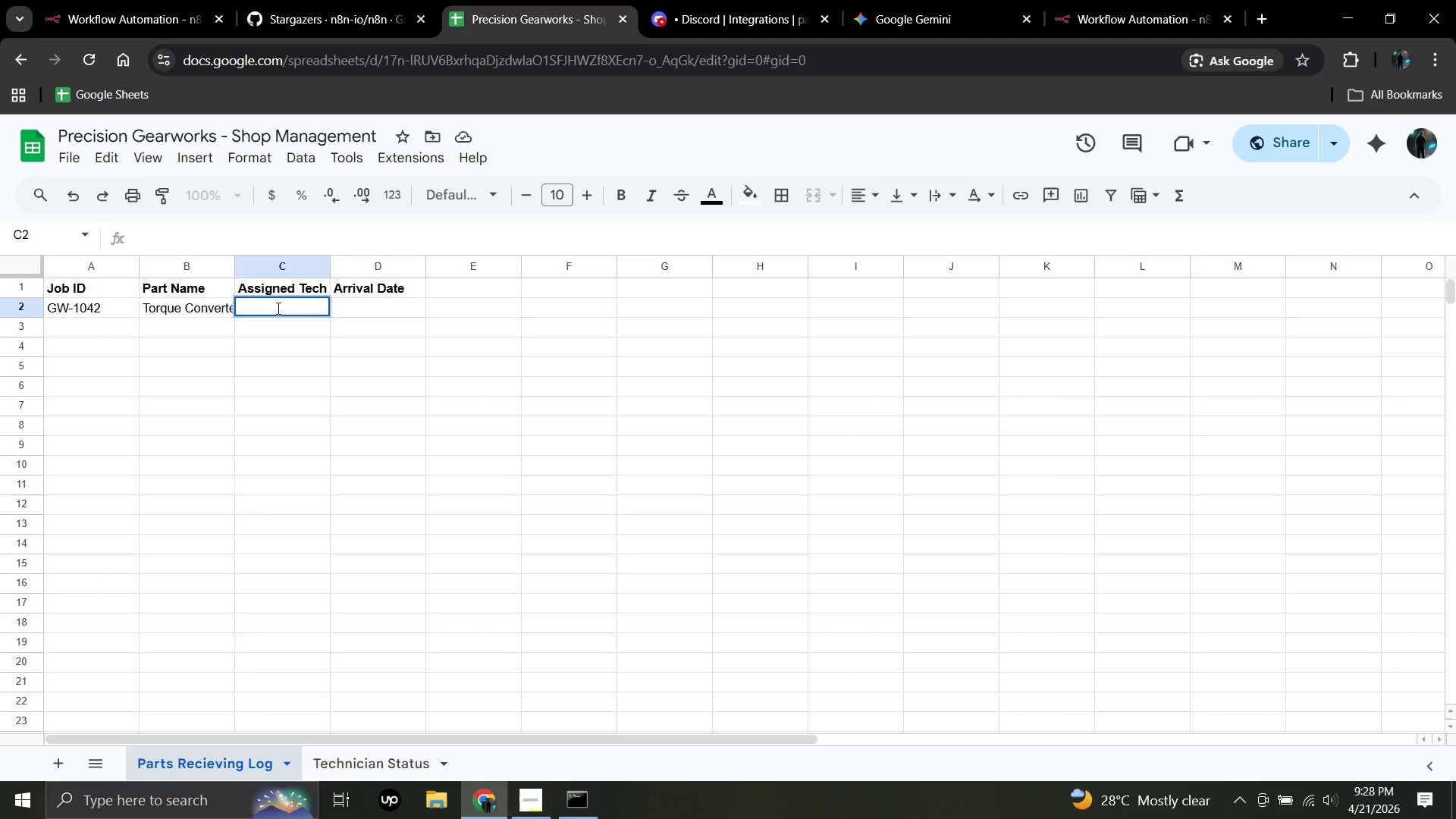 
type(Marcus Wr)
key(Backspace)
type(ebb)
 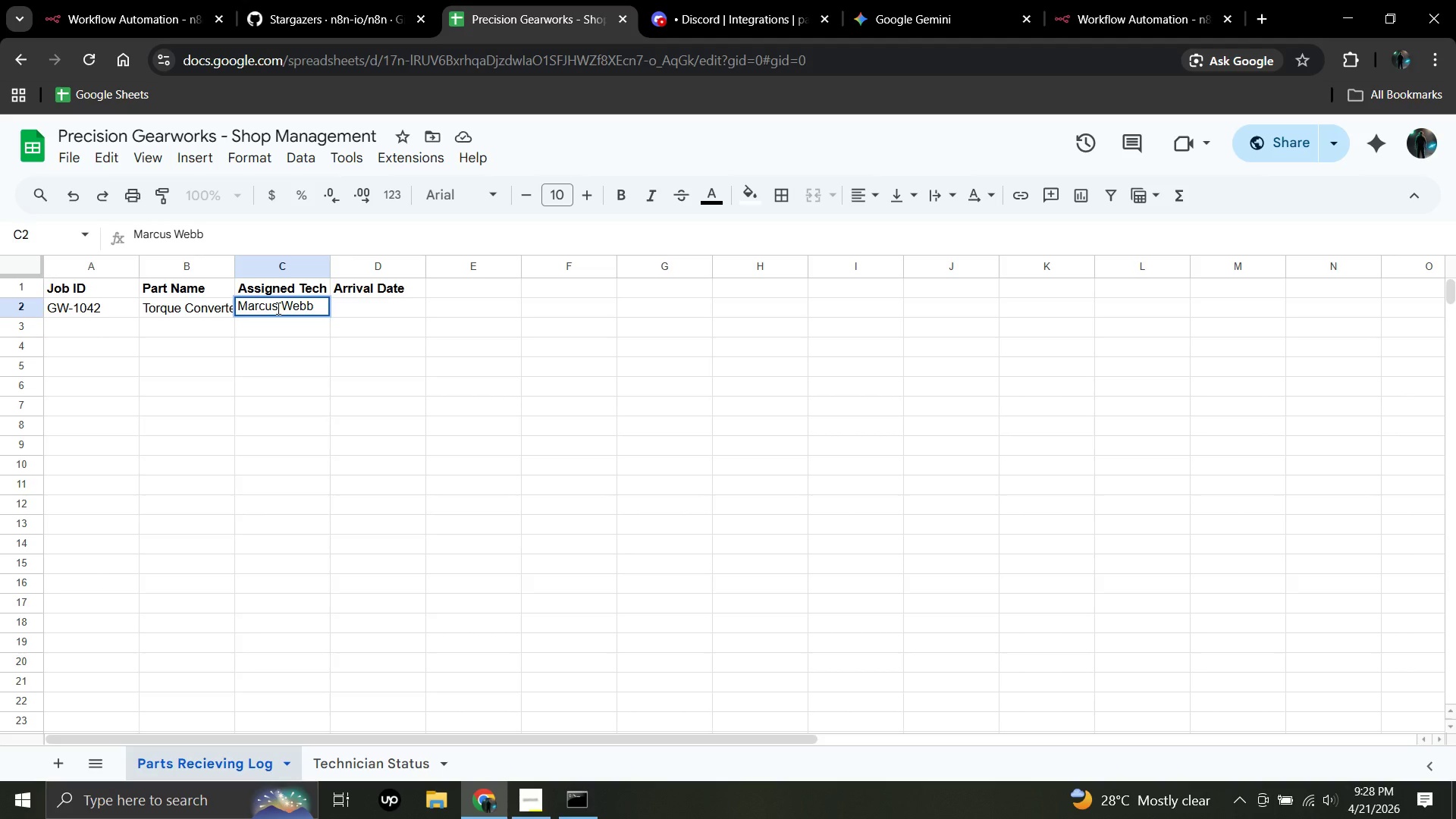 
key(Enter)
 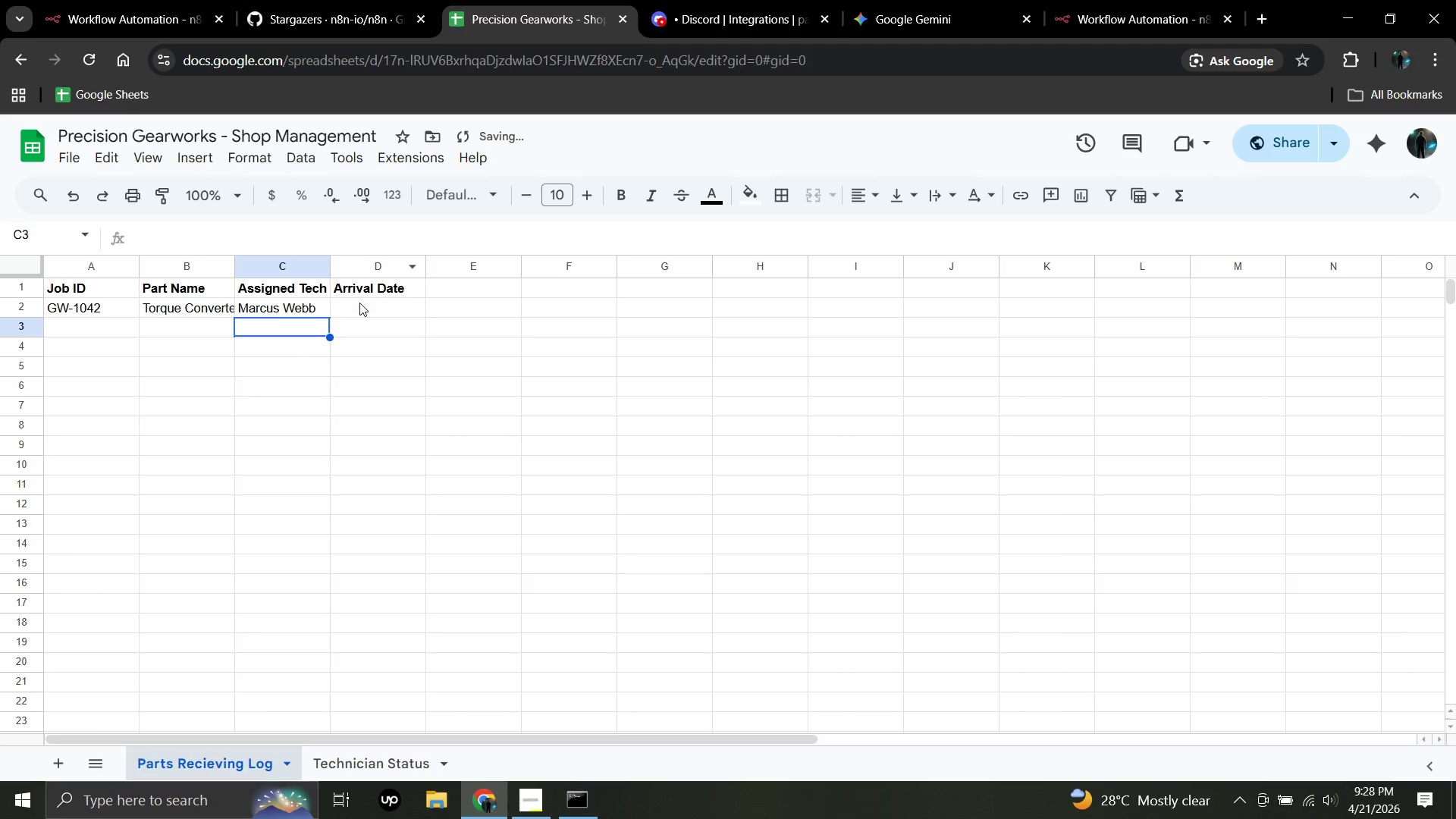 
left_click([359, 303])
 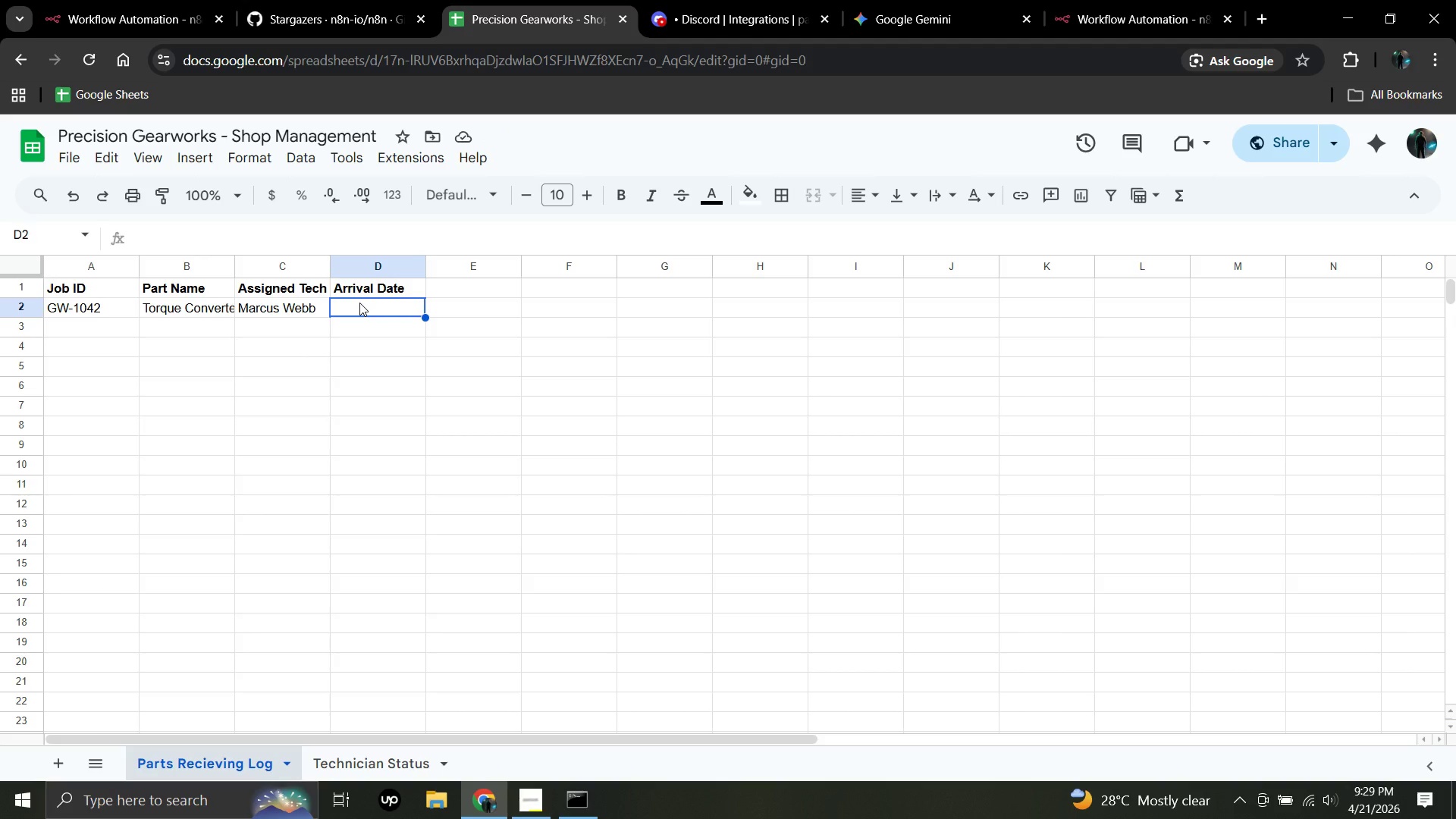 
type(2026-)
 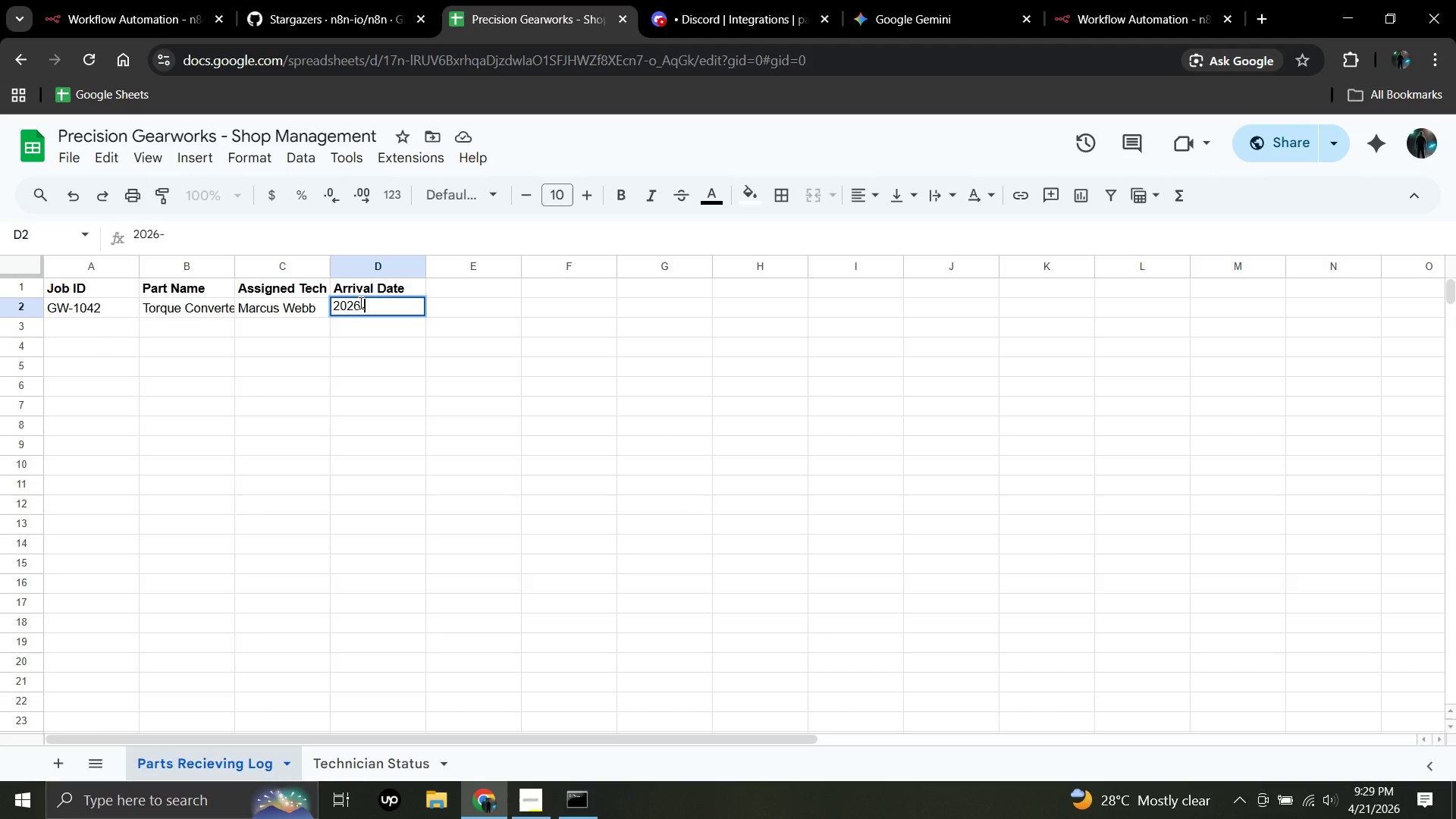 
type(04)
 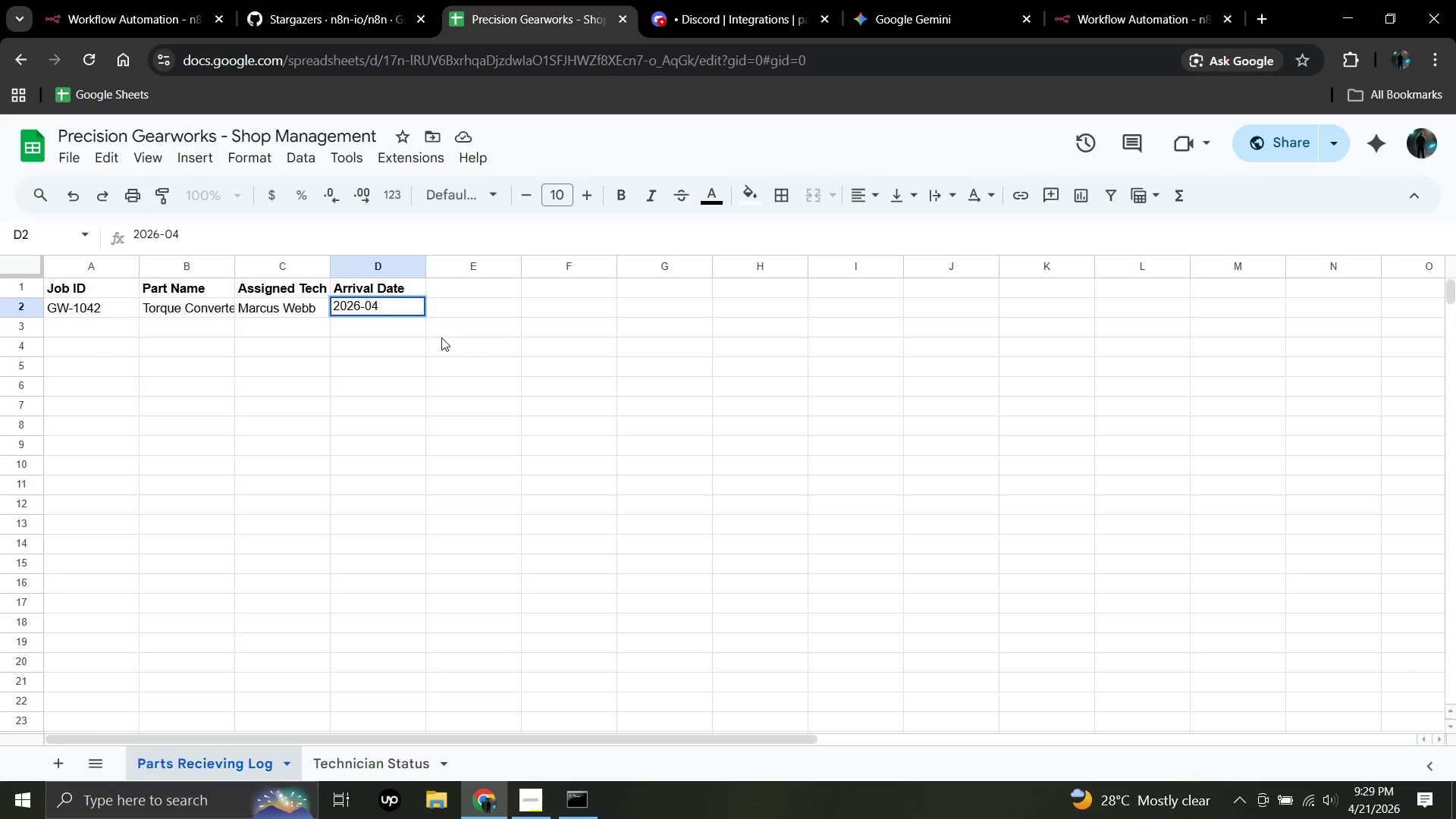 
wait(6.14)
 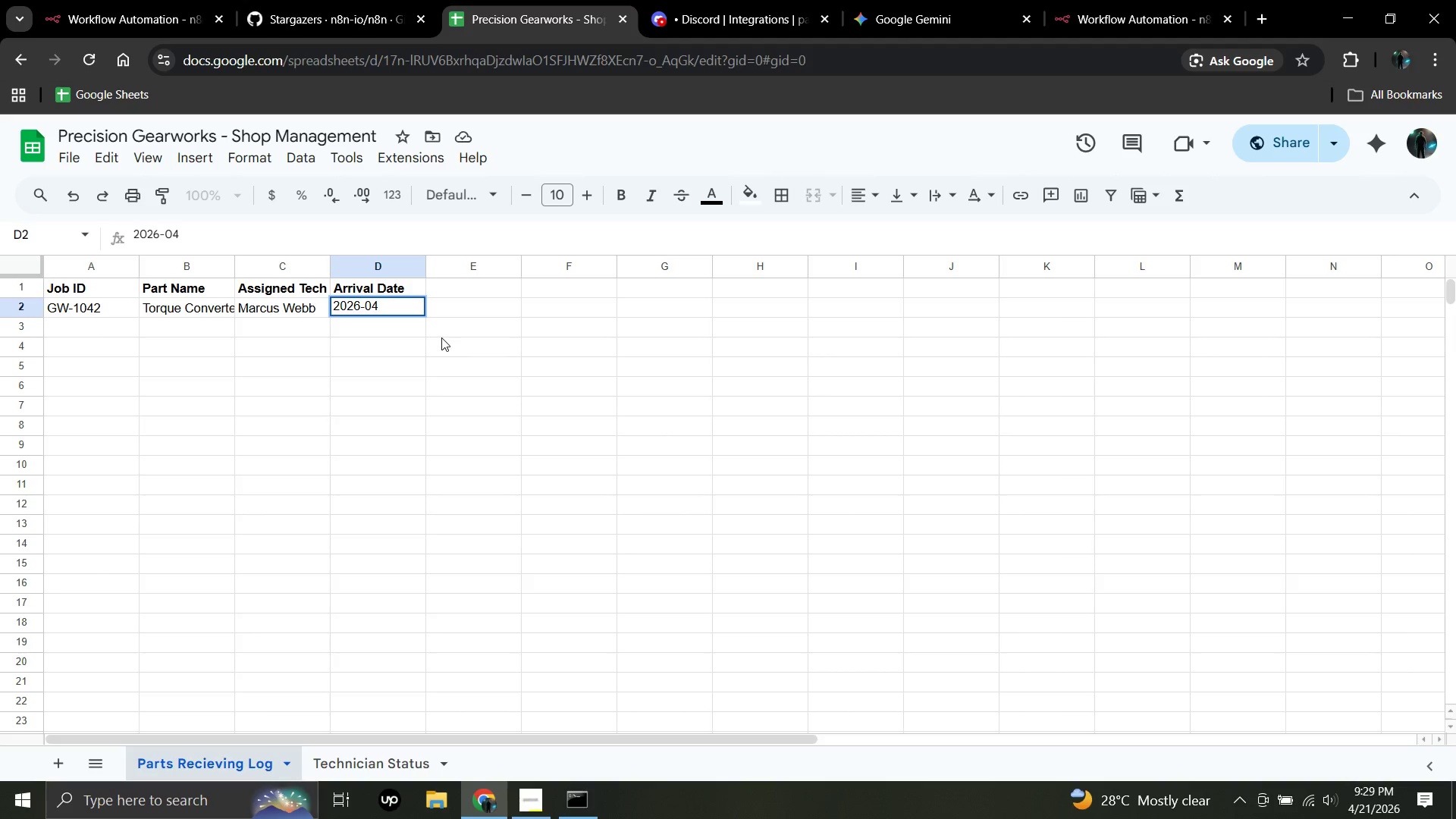 
type(0)
key(Backspace)
type(-21)
 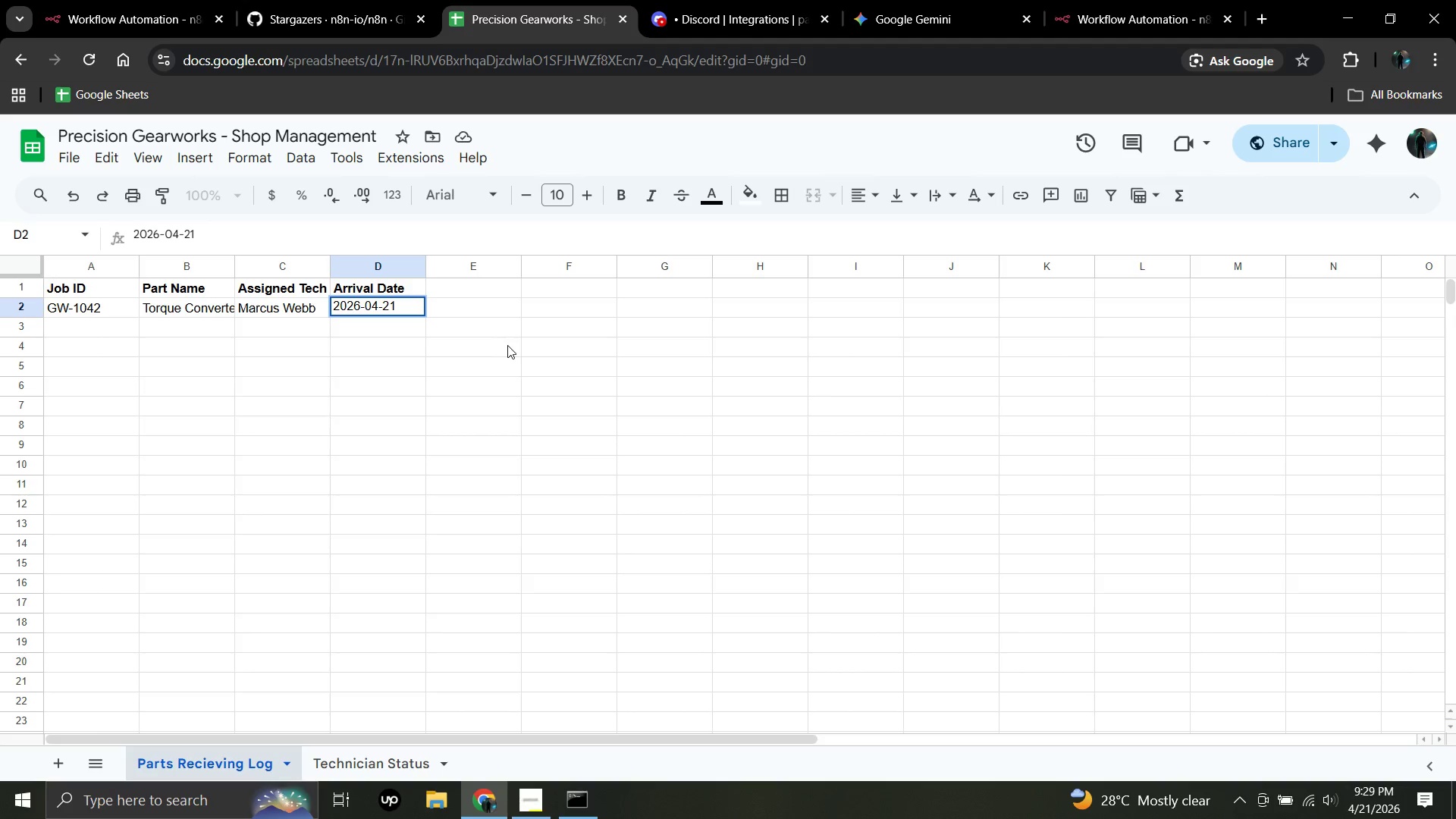 
wait(22.51)
 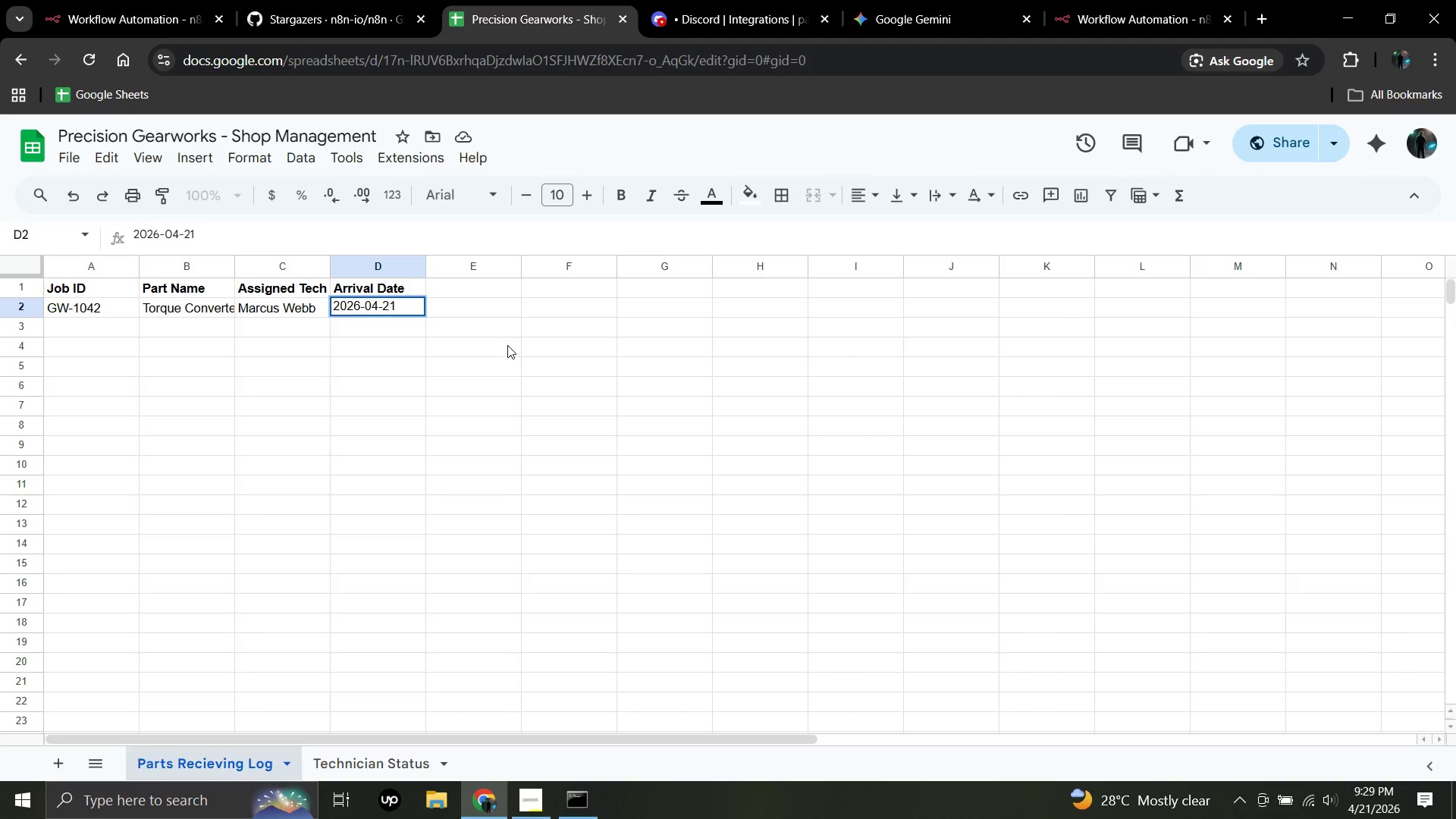 
mouse_move([265, 165])
 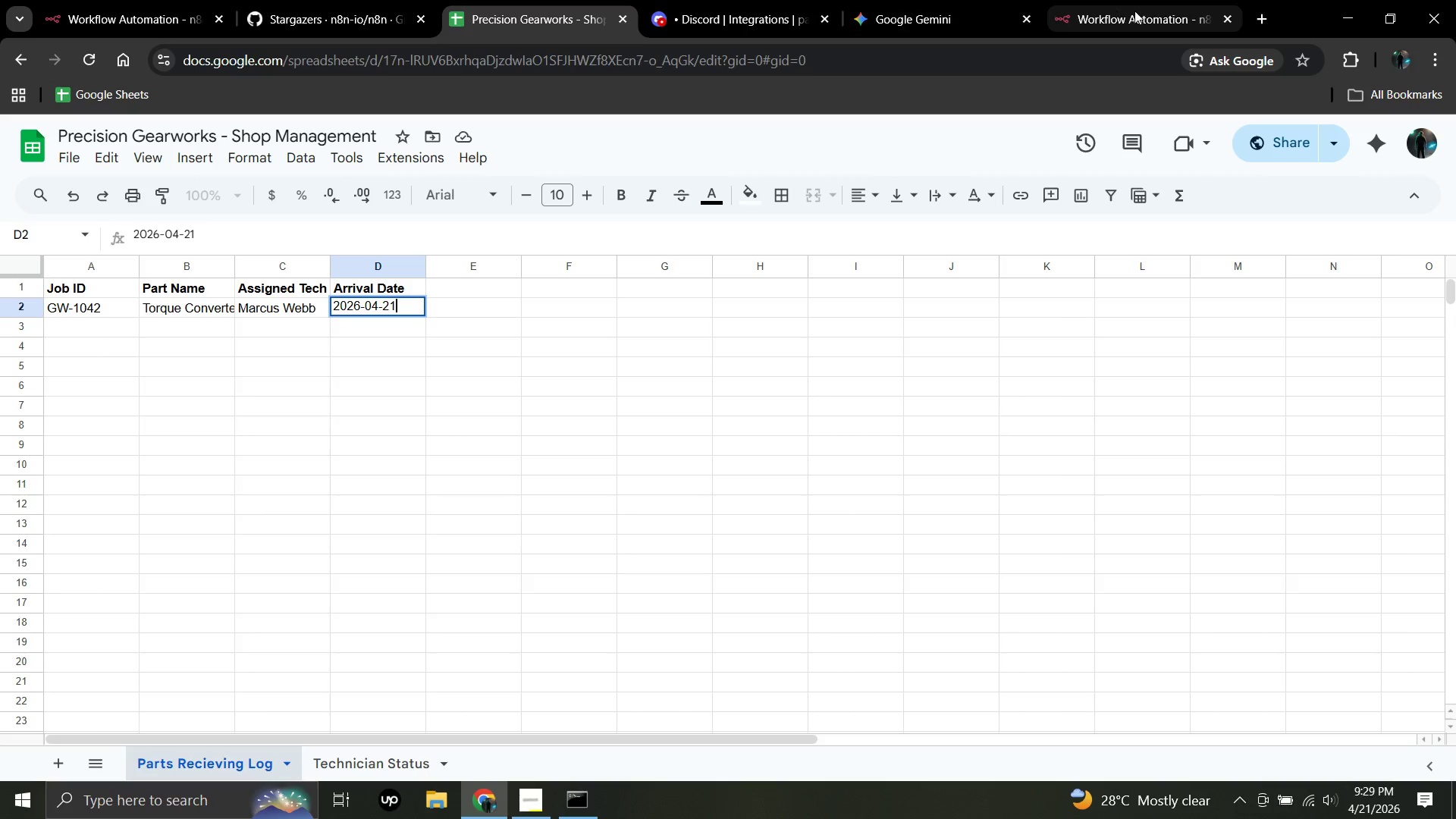 
left_click([1135, 17])
 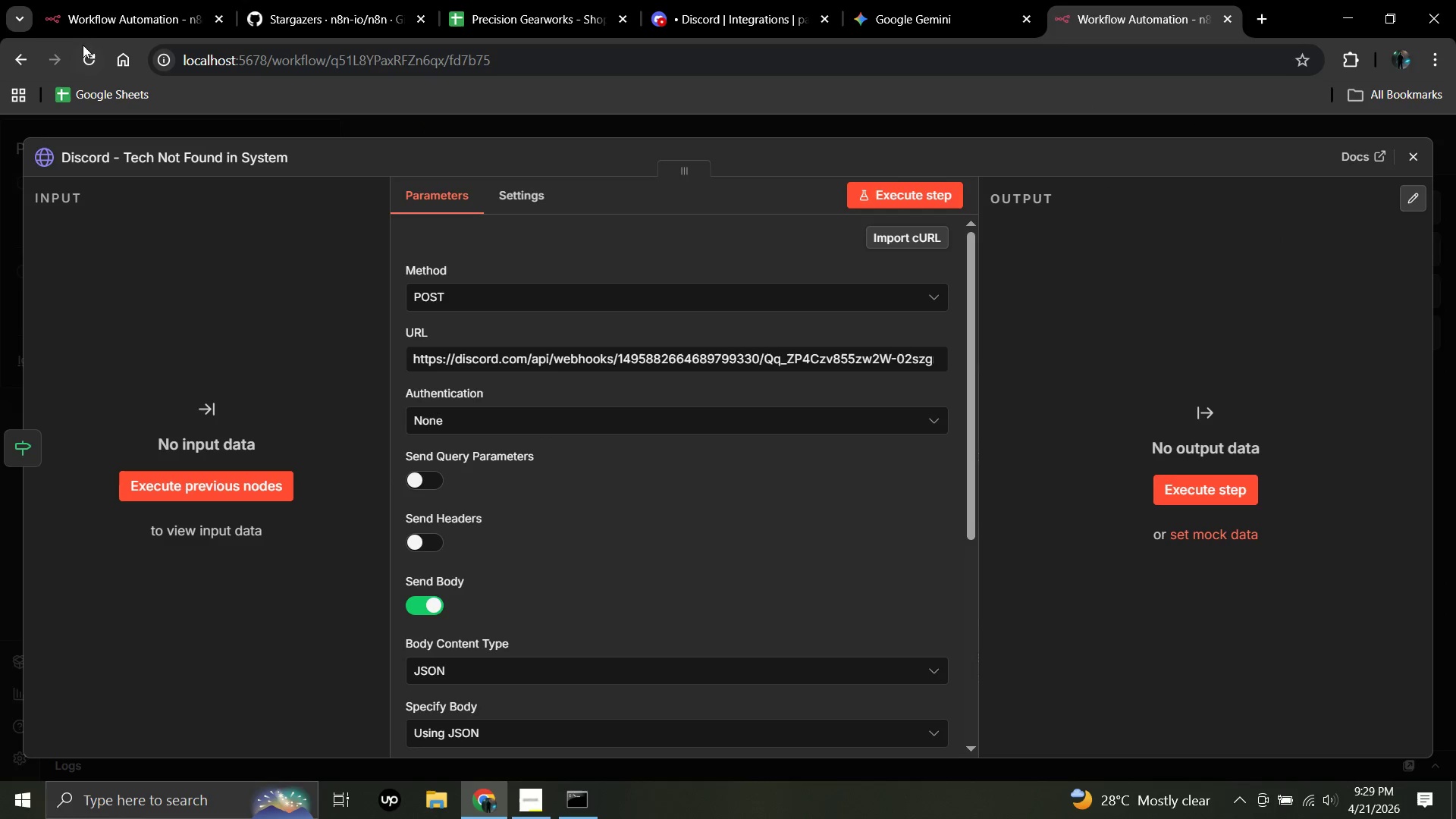 
left_click([93, 18])
 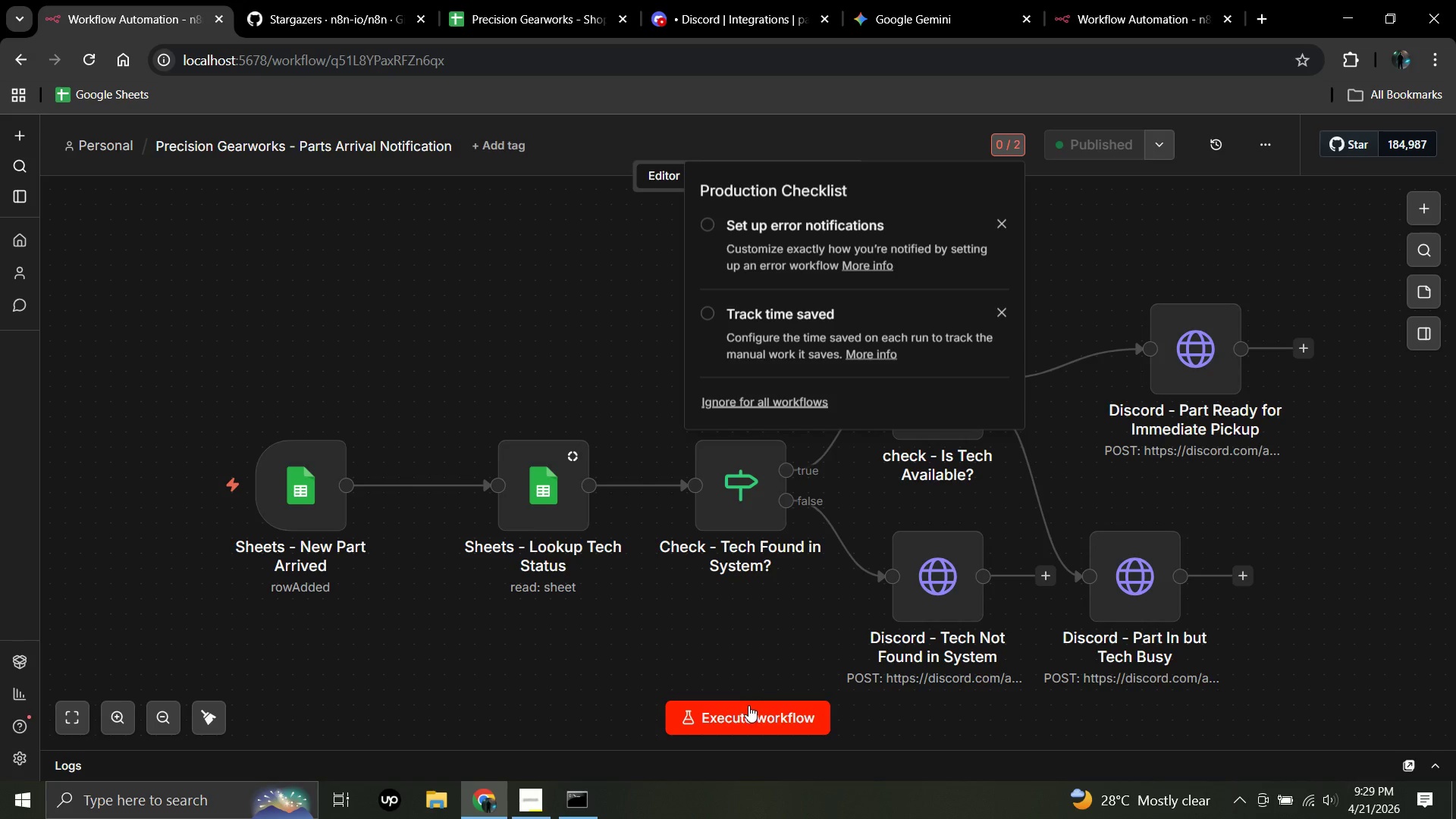 
wait(6.45)
 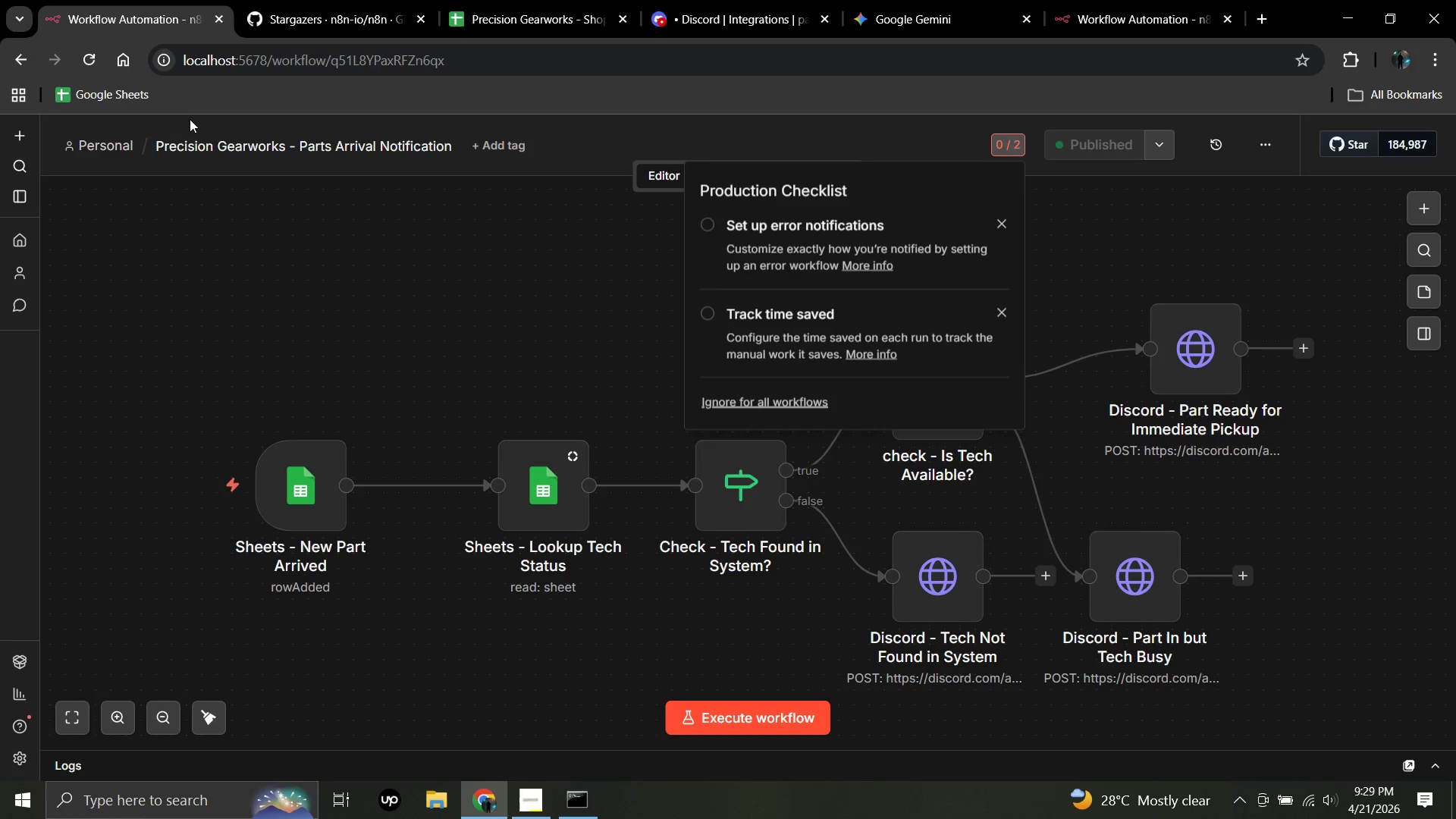 
left_click([748, 721])
 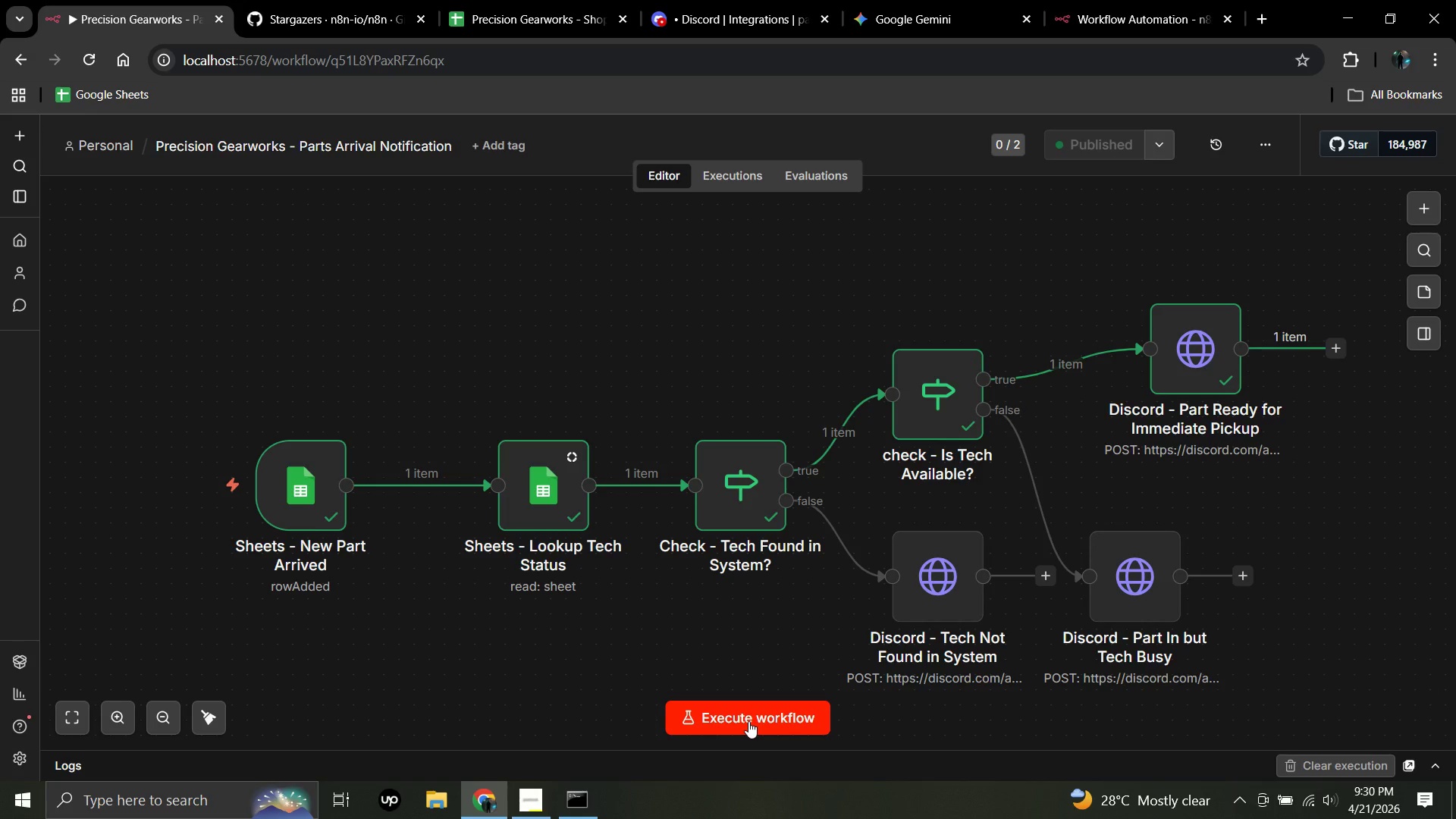 
wait(21.58)
 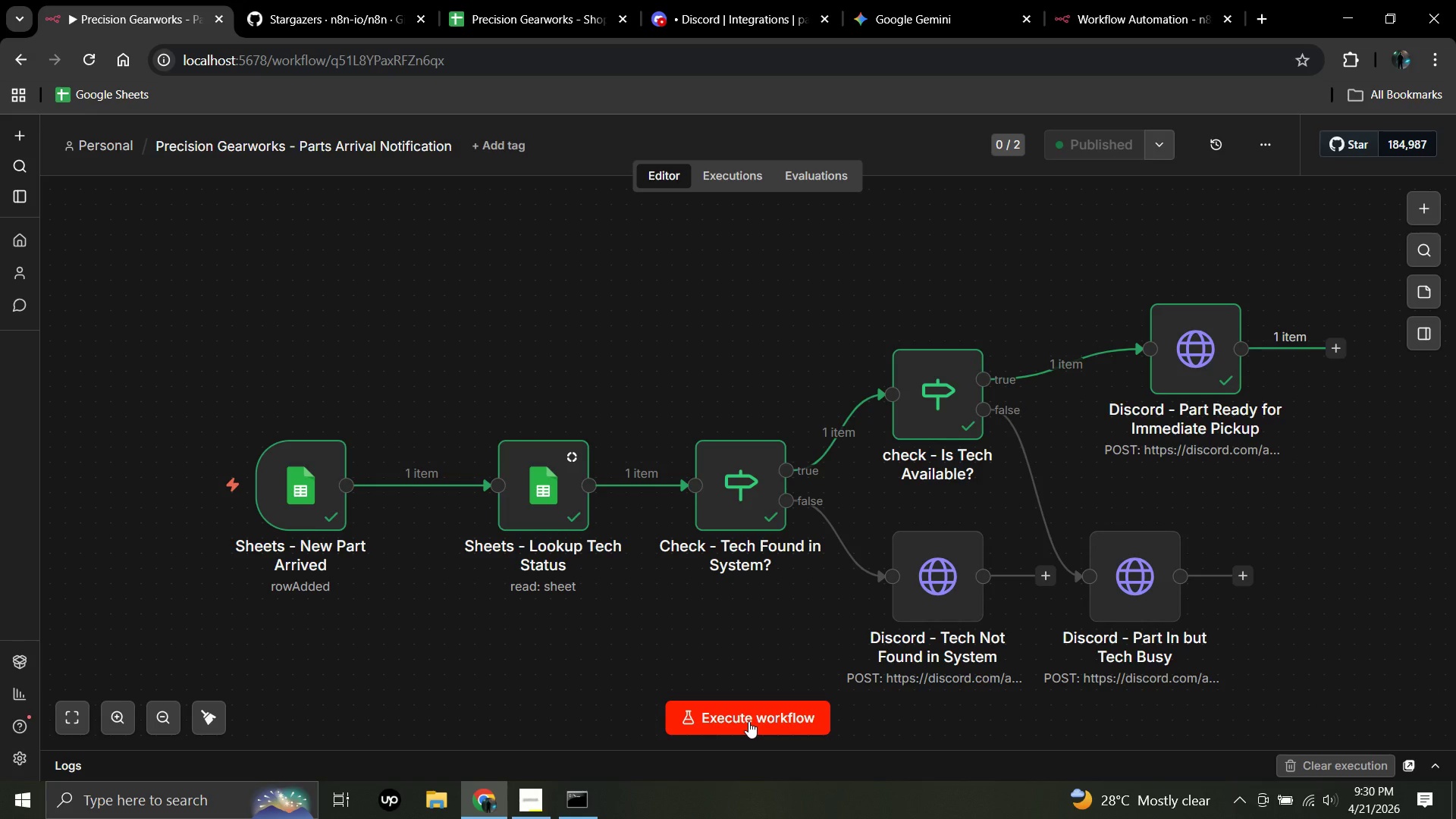 
left_click([526, 11])
 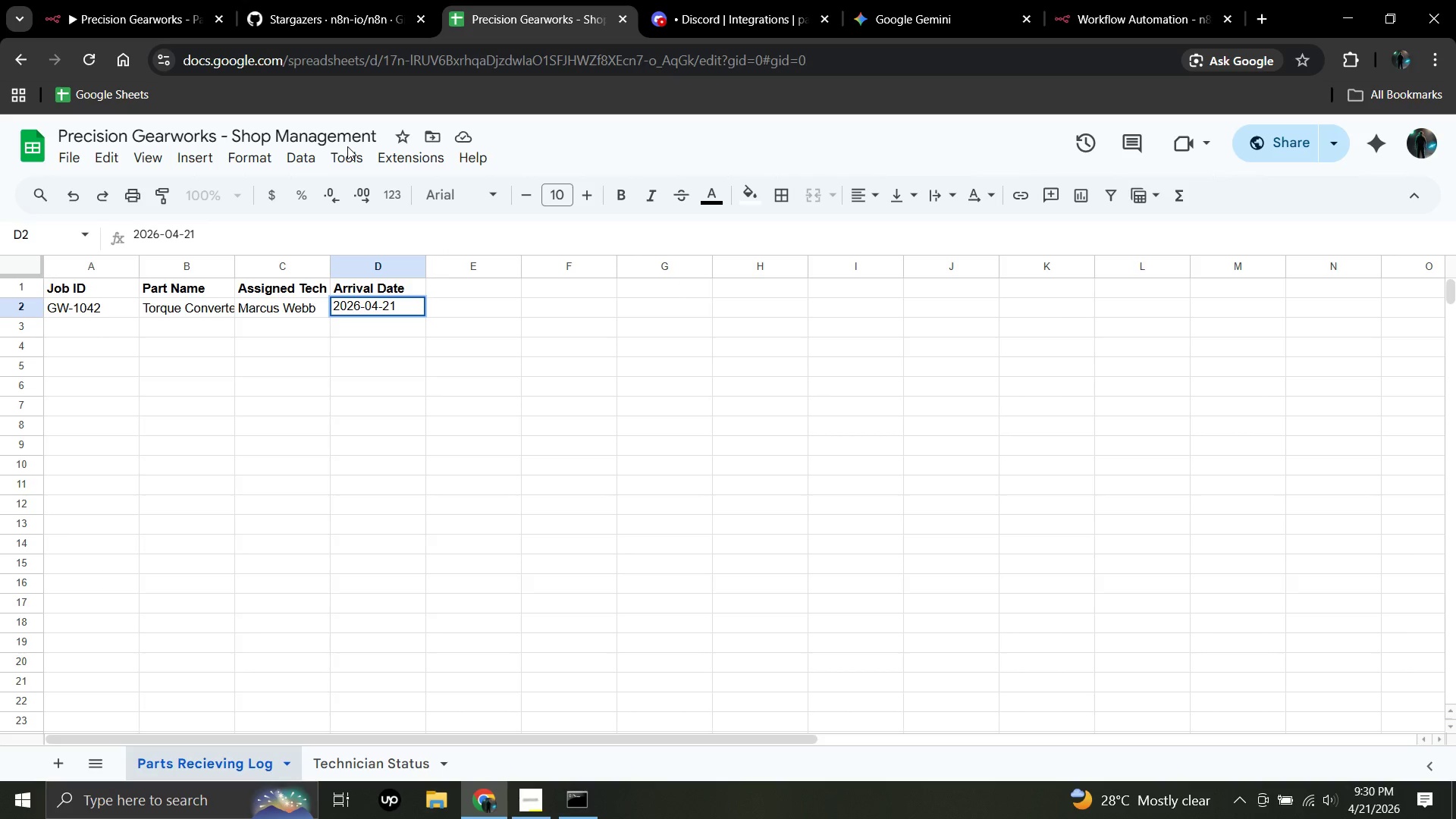 
wait(10.83)
 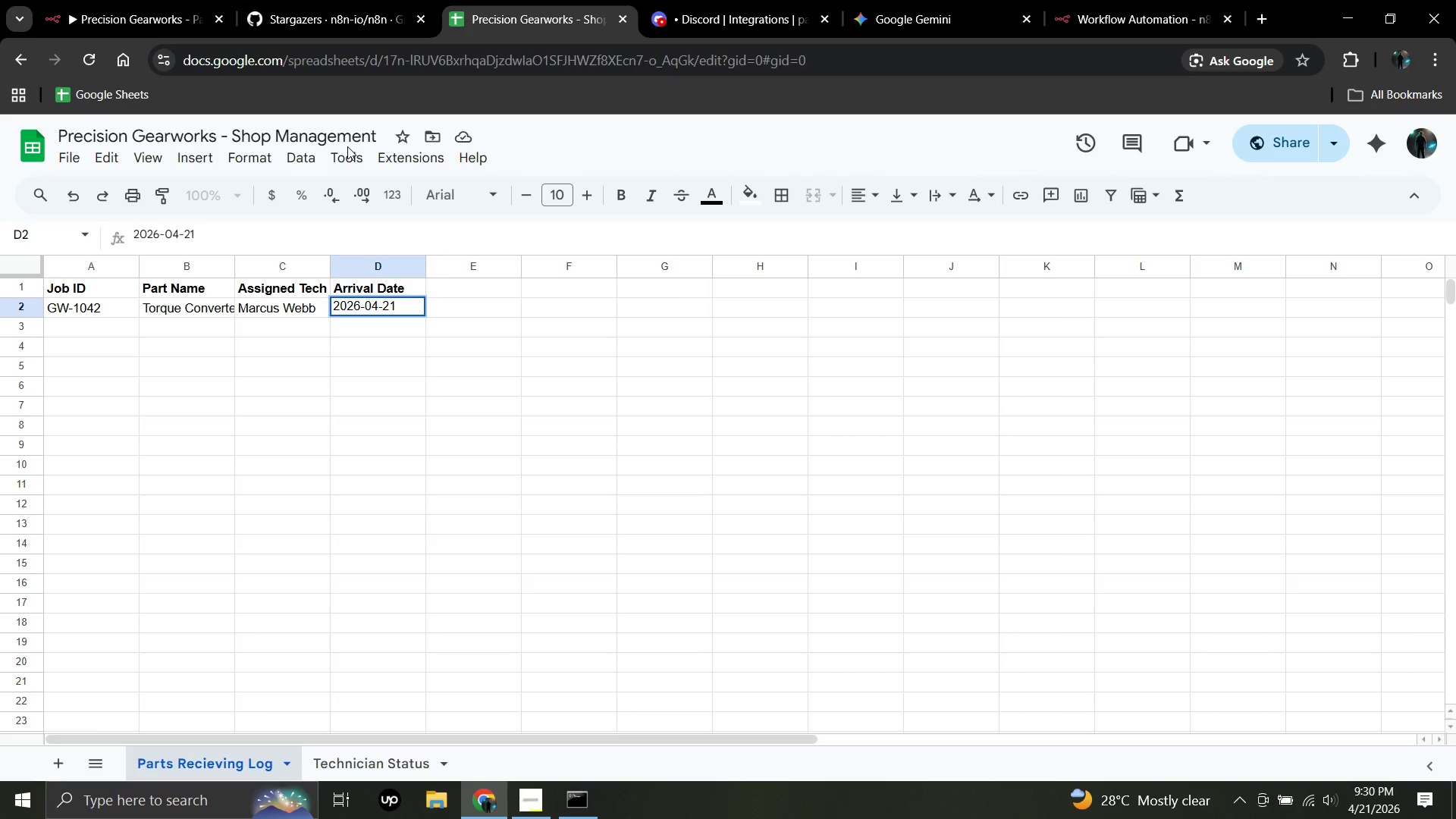 
double_click([50, 325])
 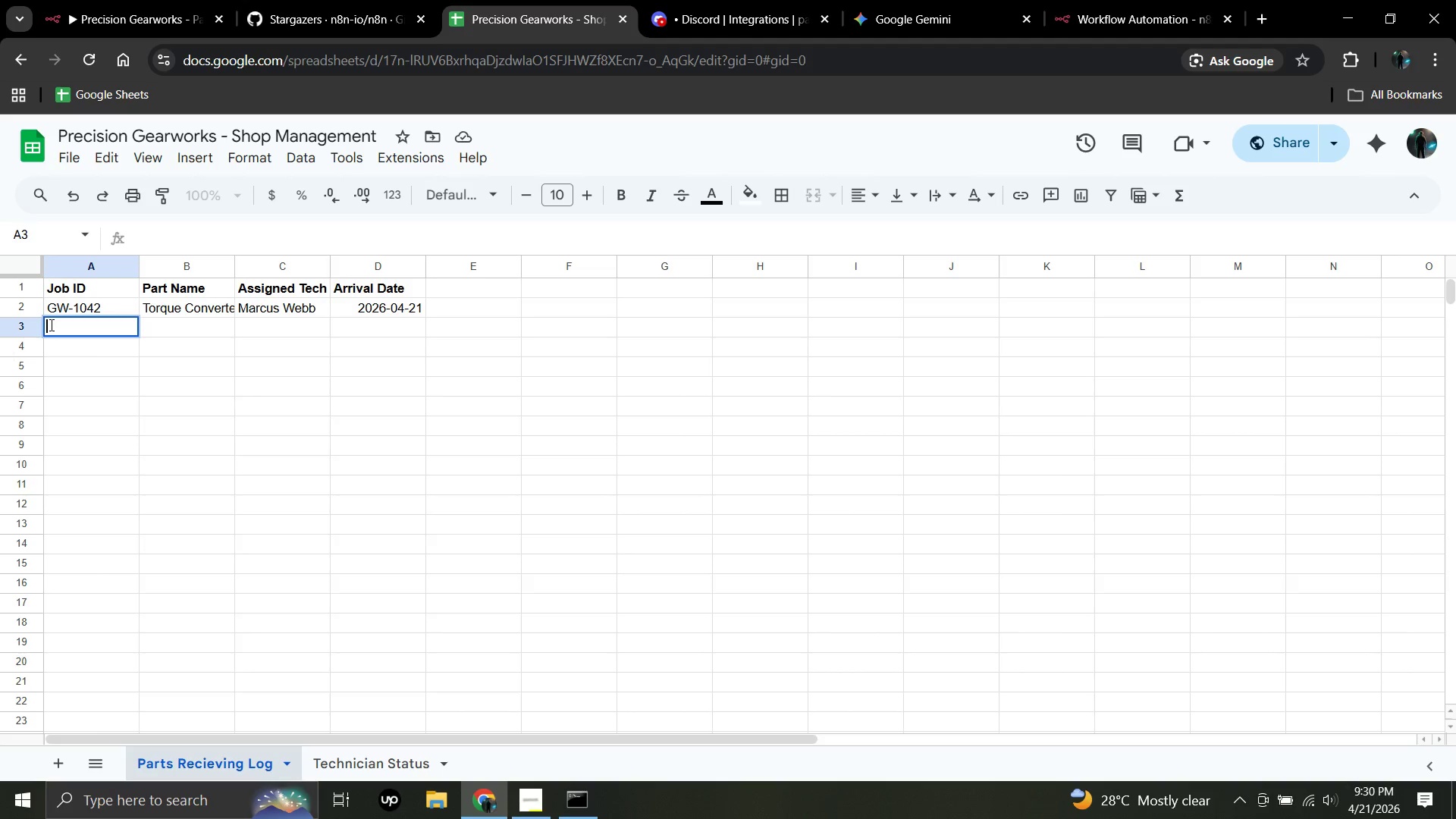 
wait(8.23)
 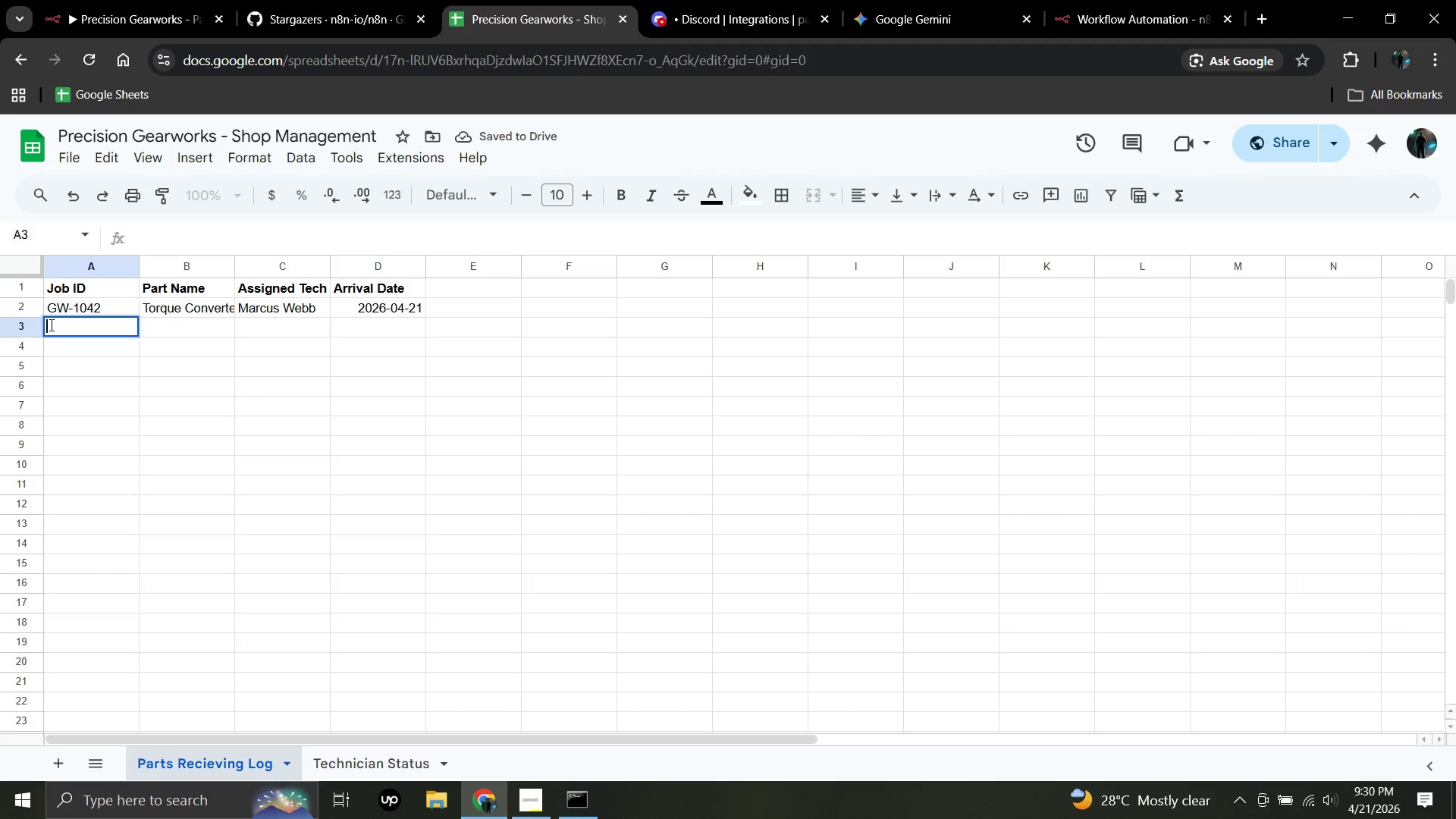 
type(GW)
 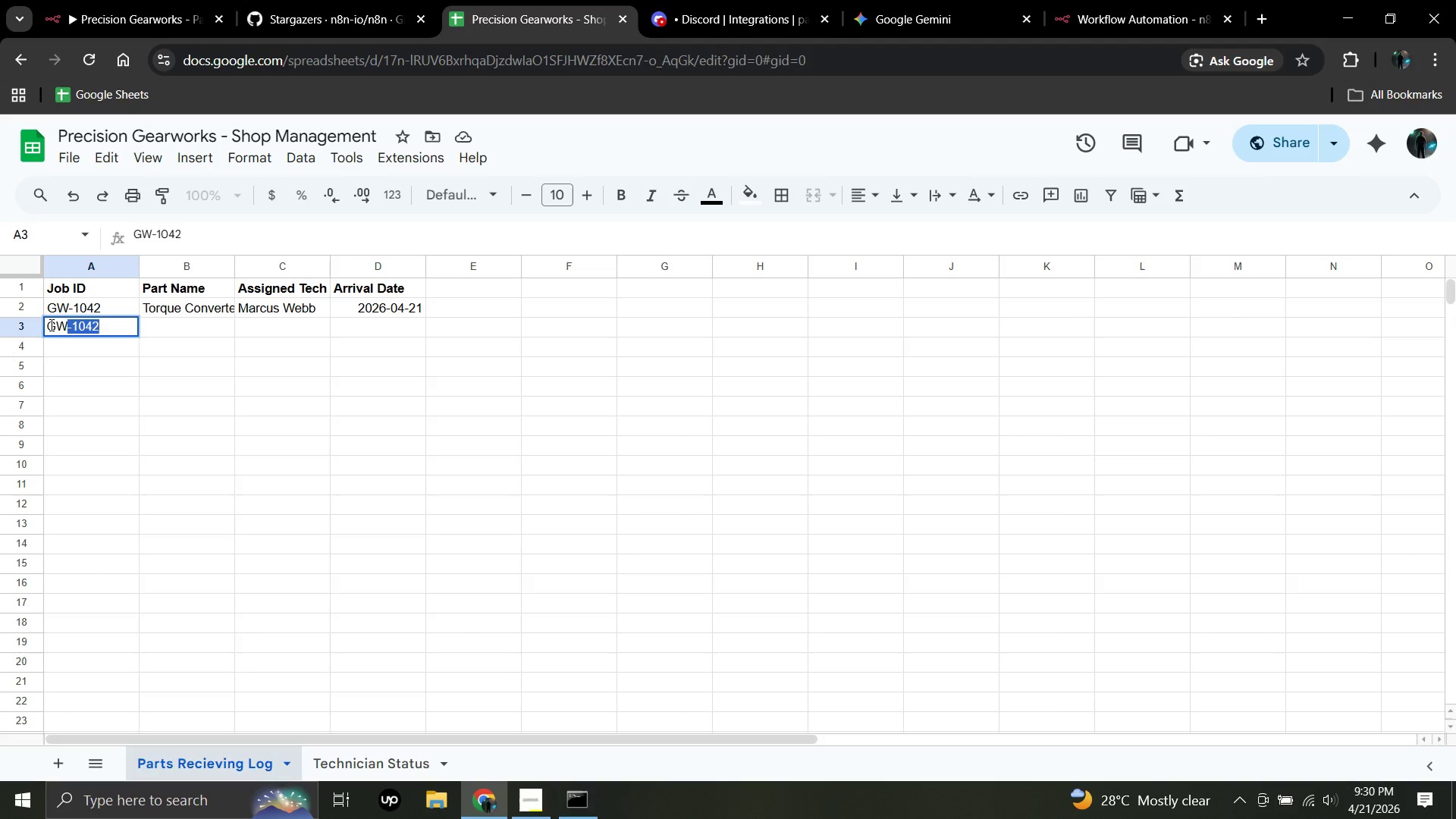 
key(Minus)
 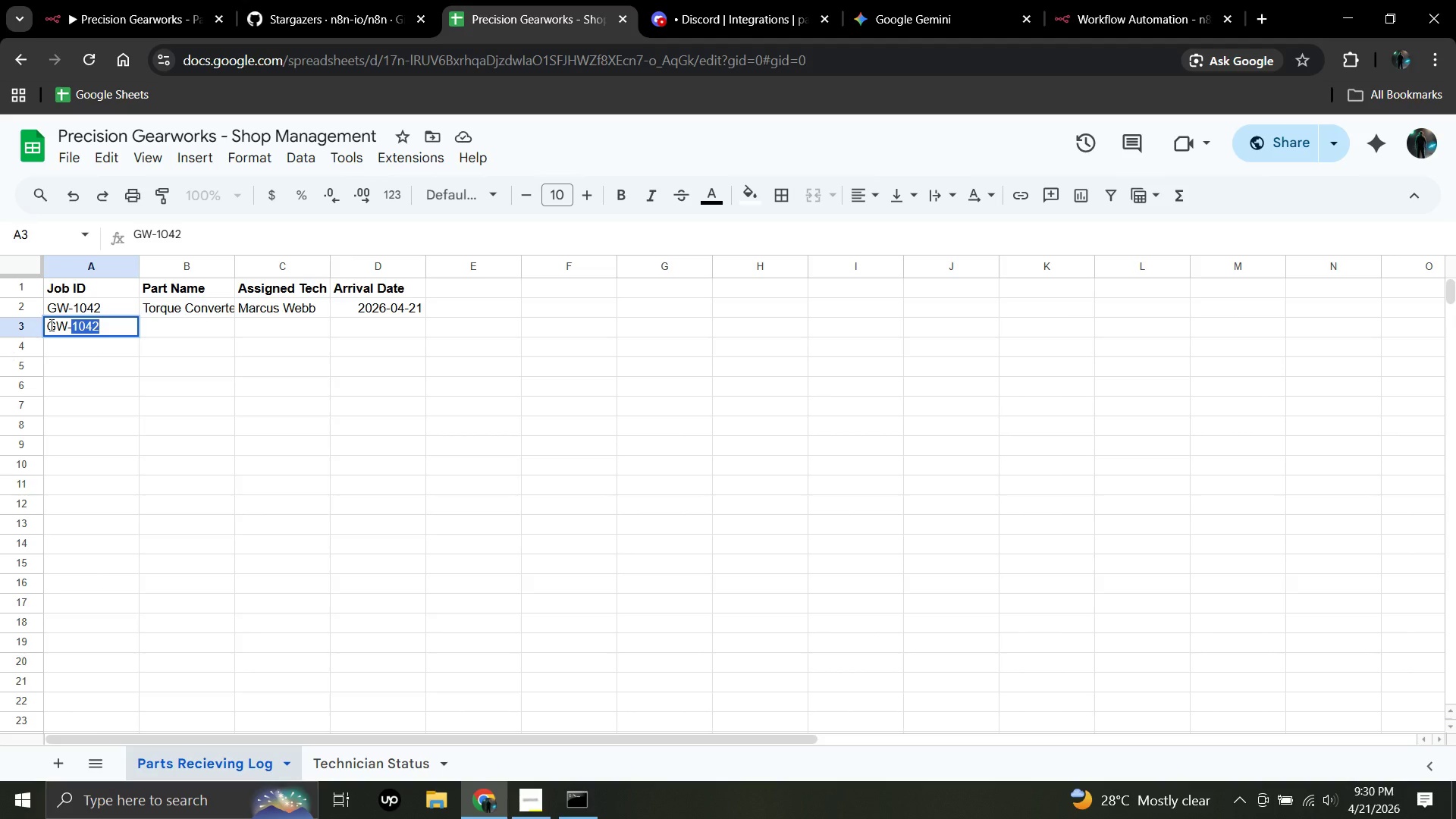 
type(1043)
 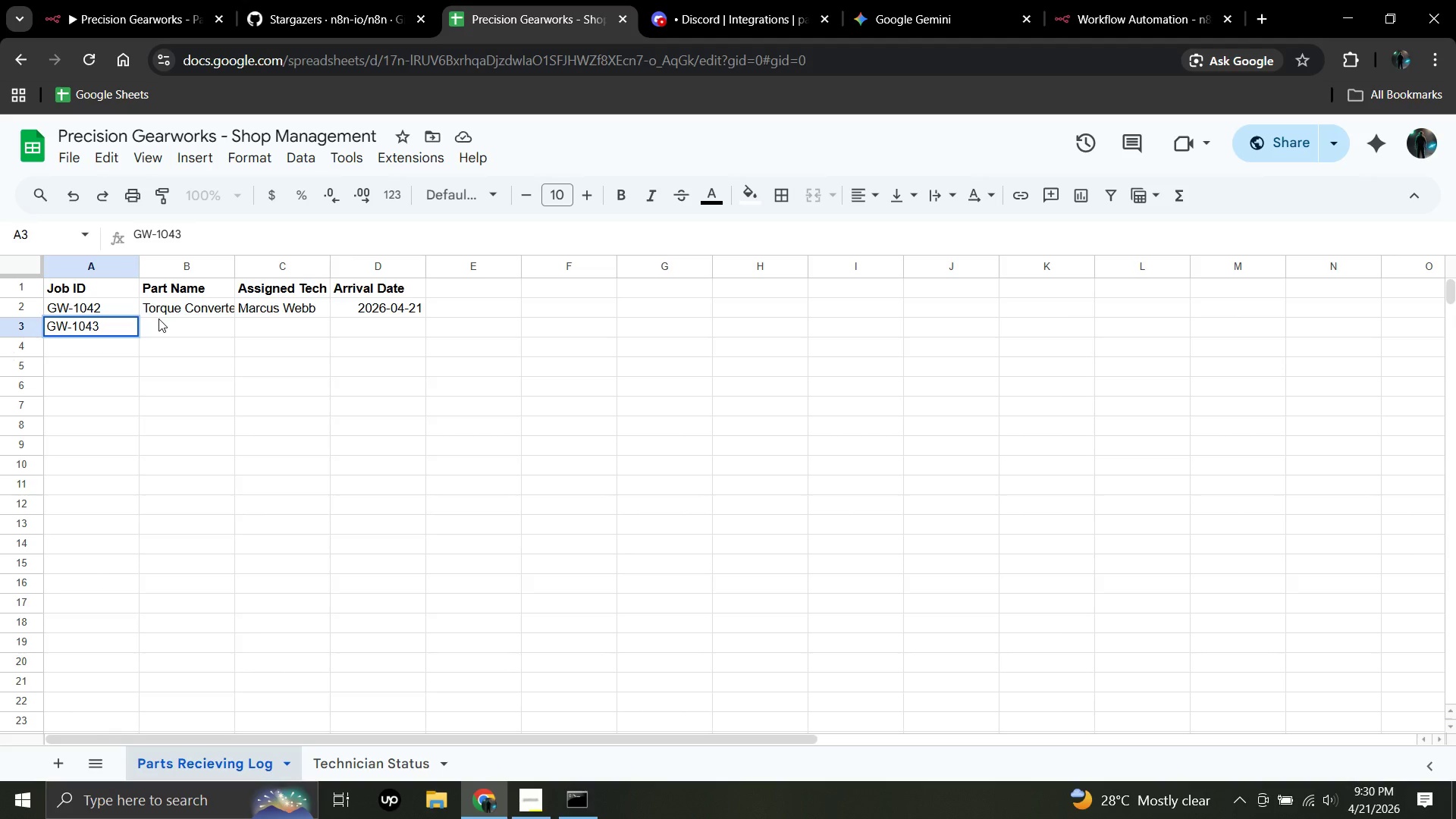 
left_click([158, 318])
 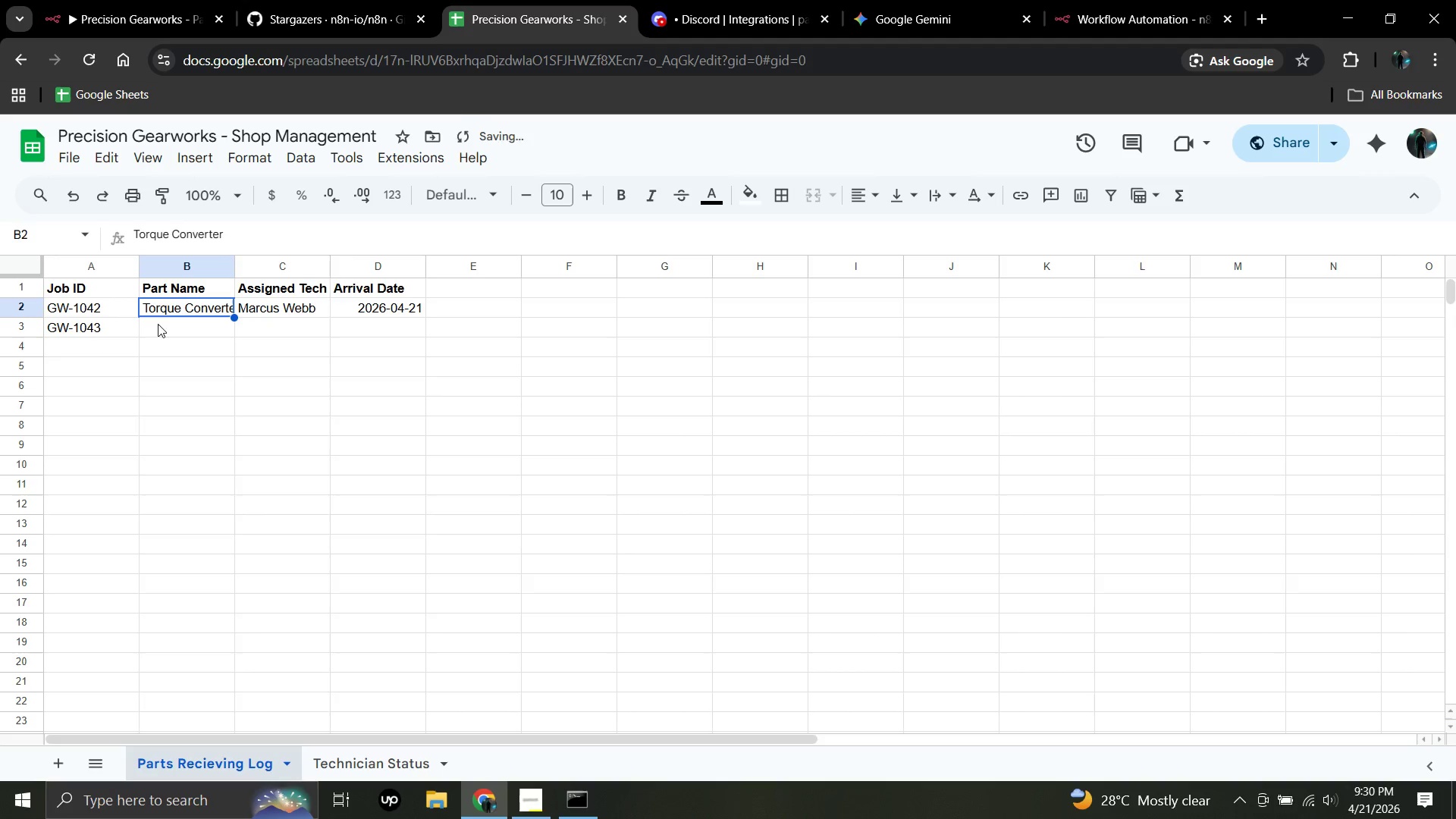 
left_click([158, 326])
 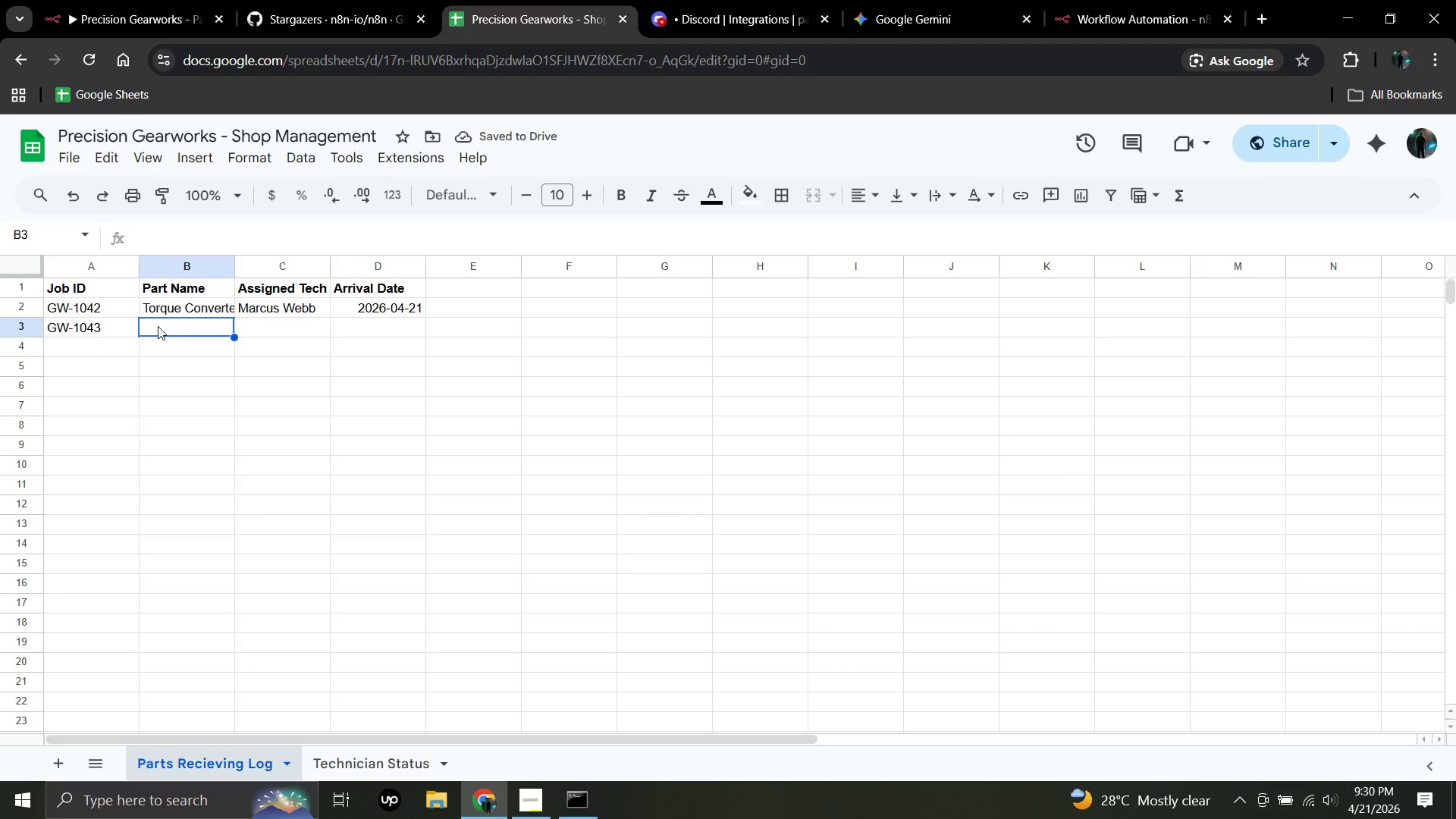 
type(Gear Set)
 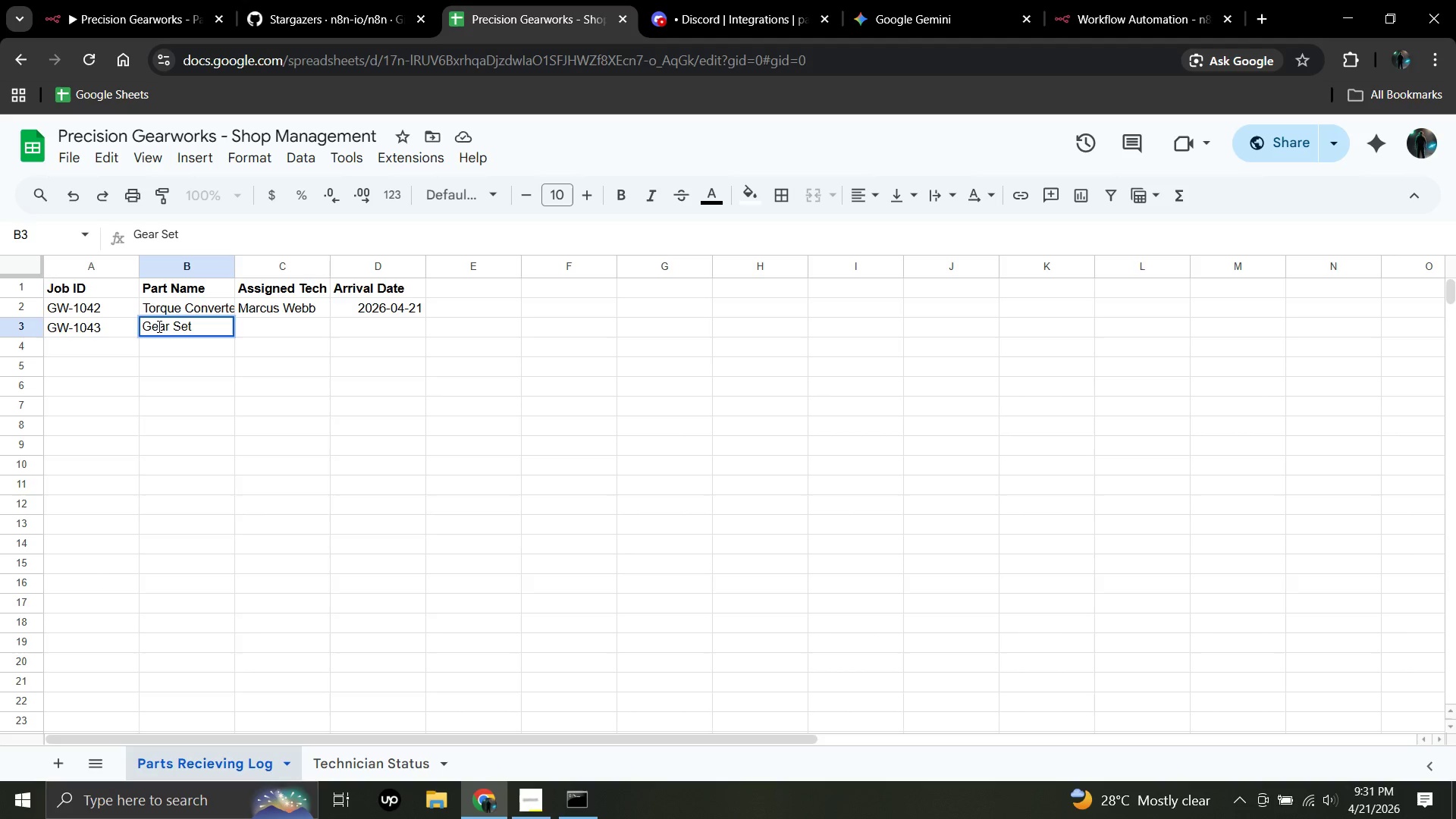 
left_click([249, 328])
 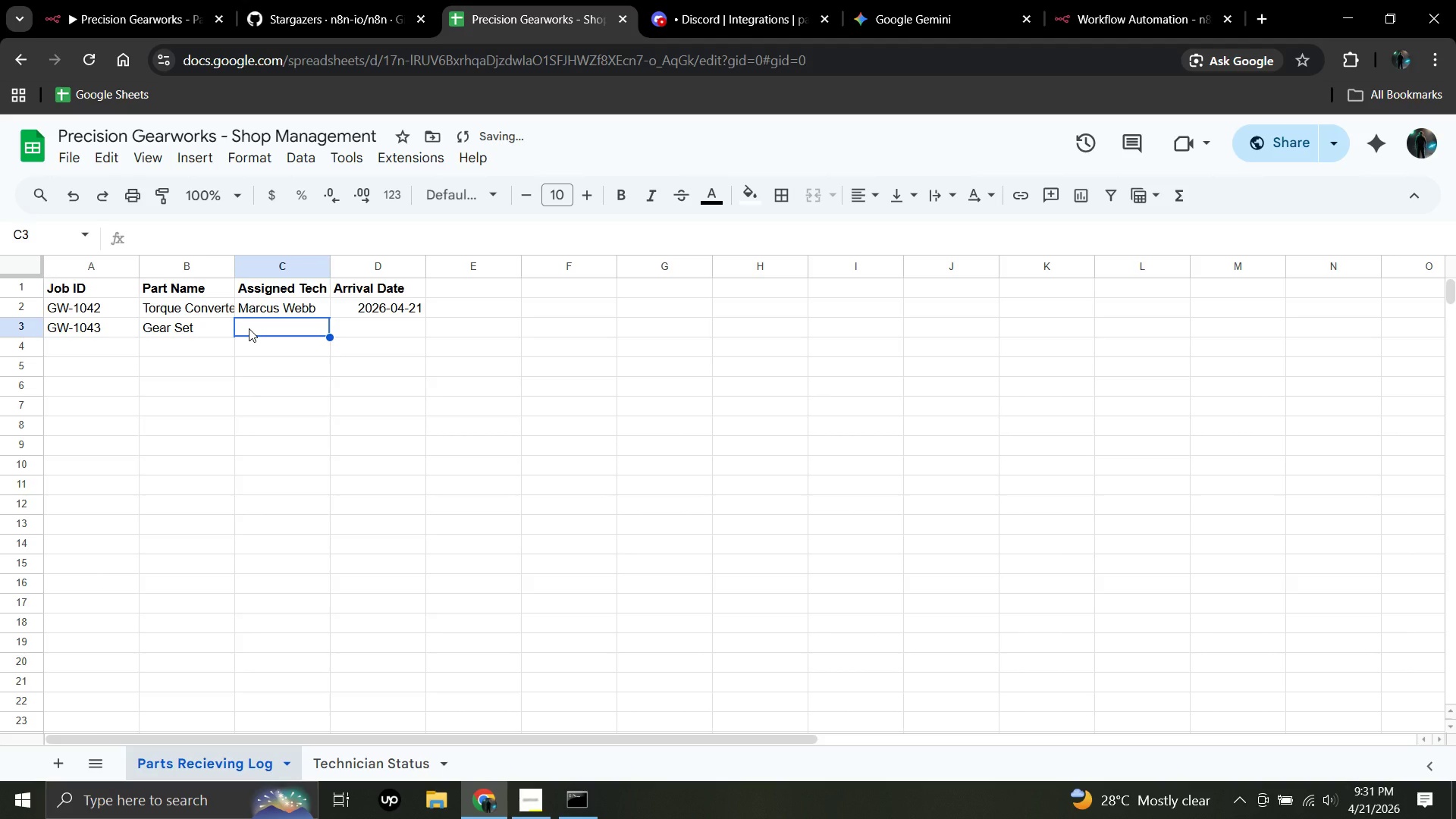 
type(Priya Nair)
 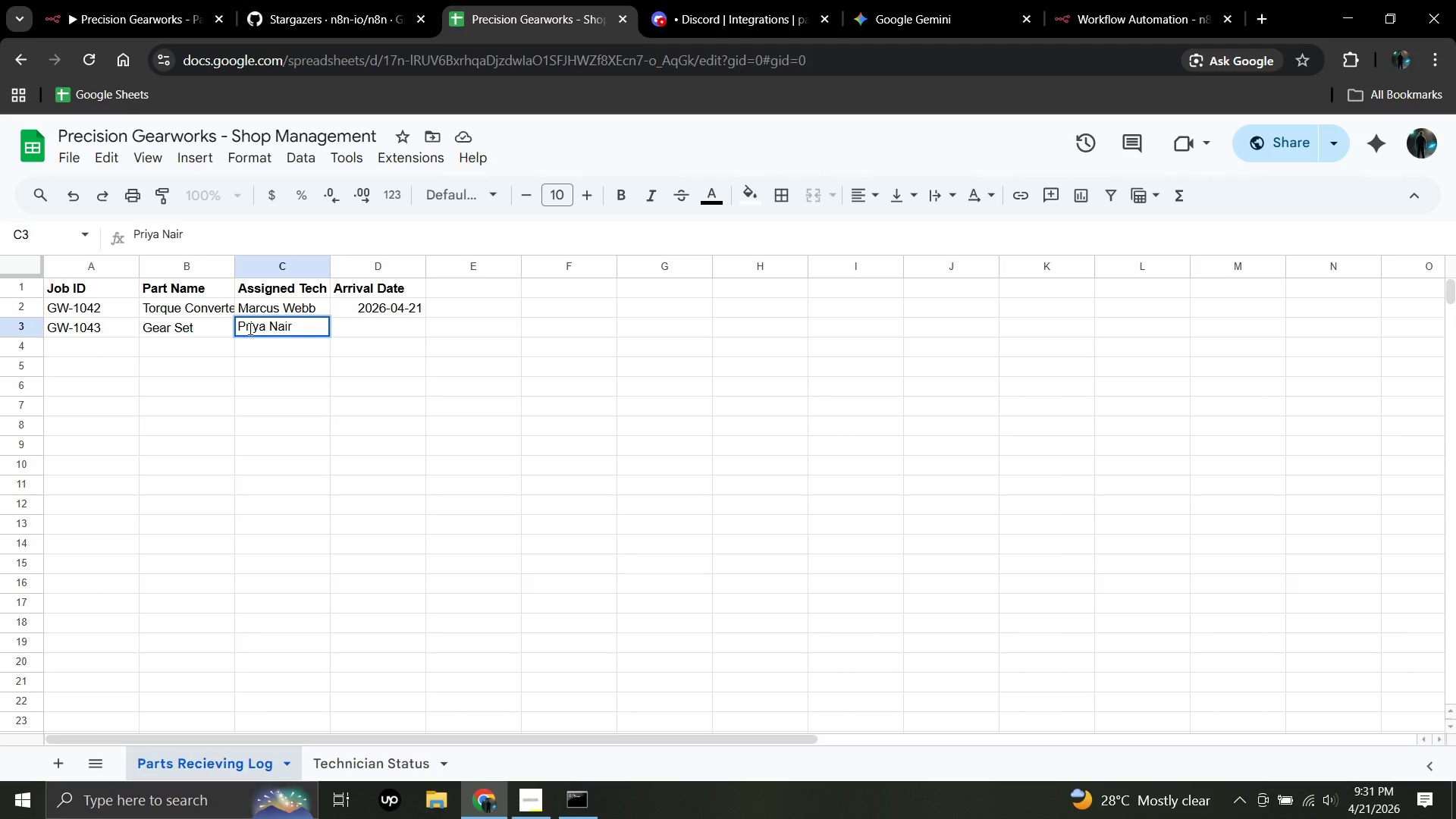 
left_click([378, 327])
 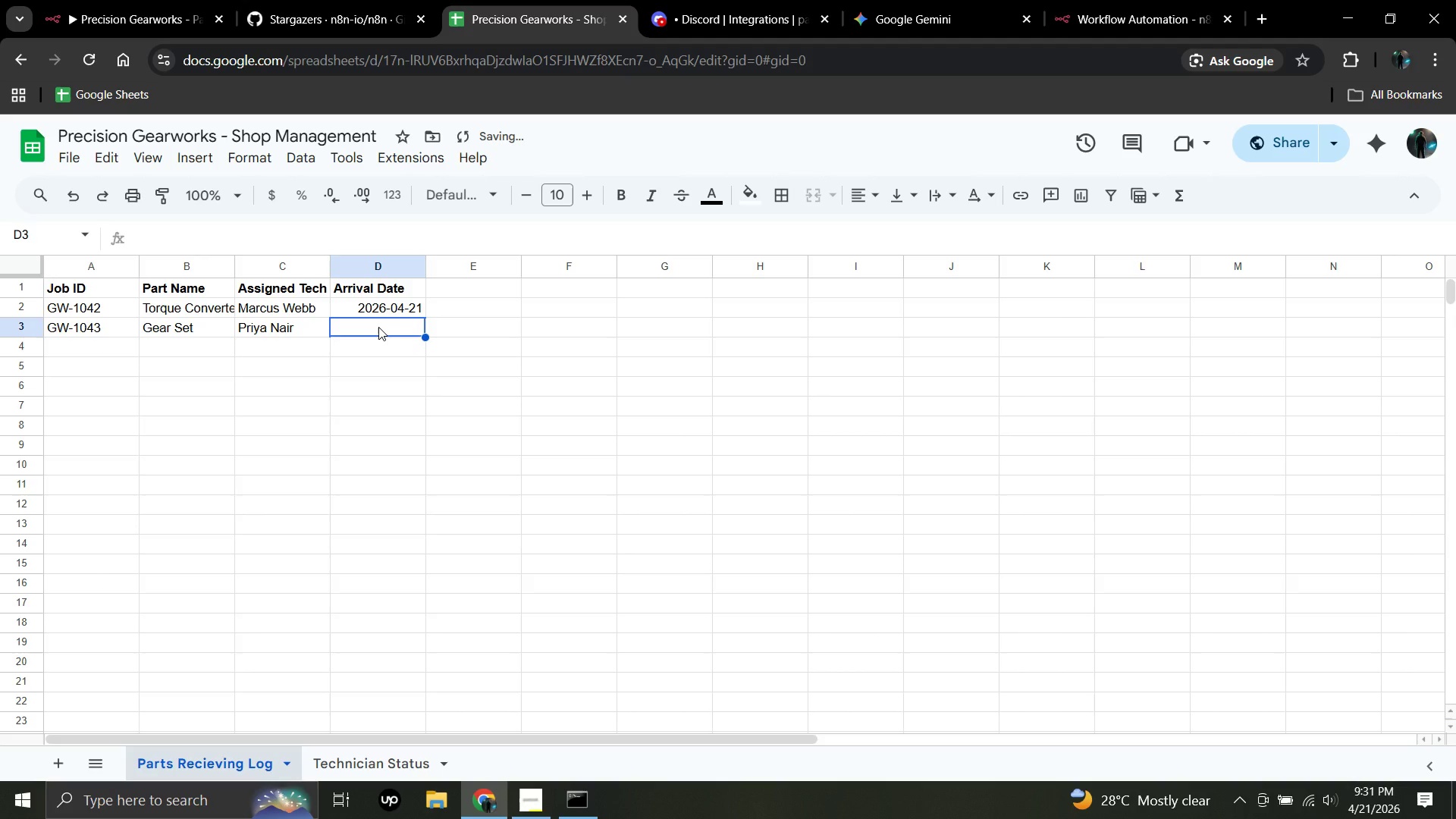 
type(2026-04)
 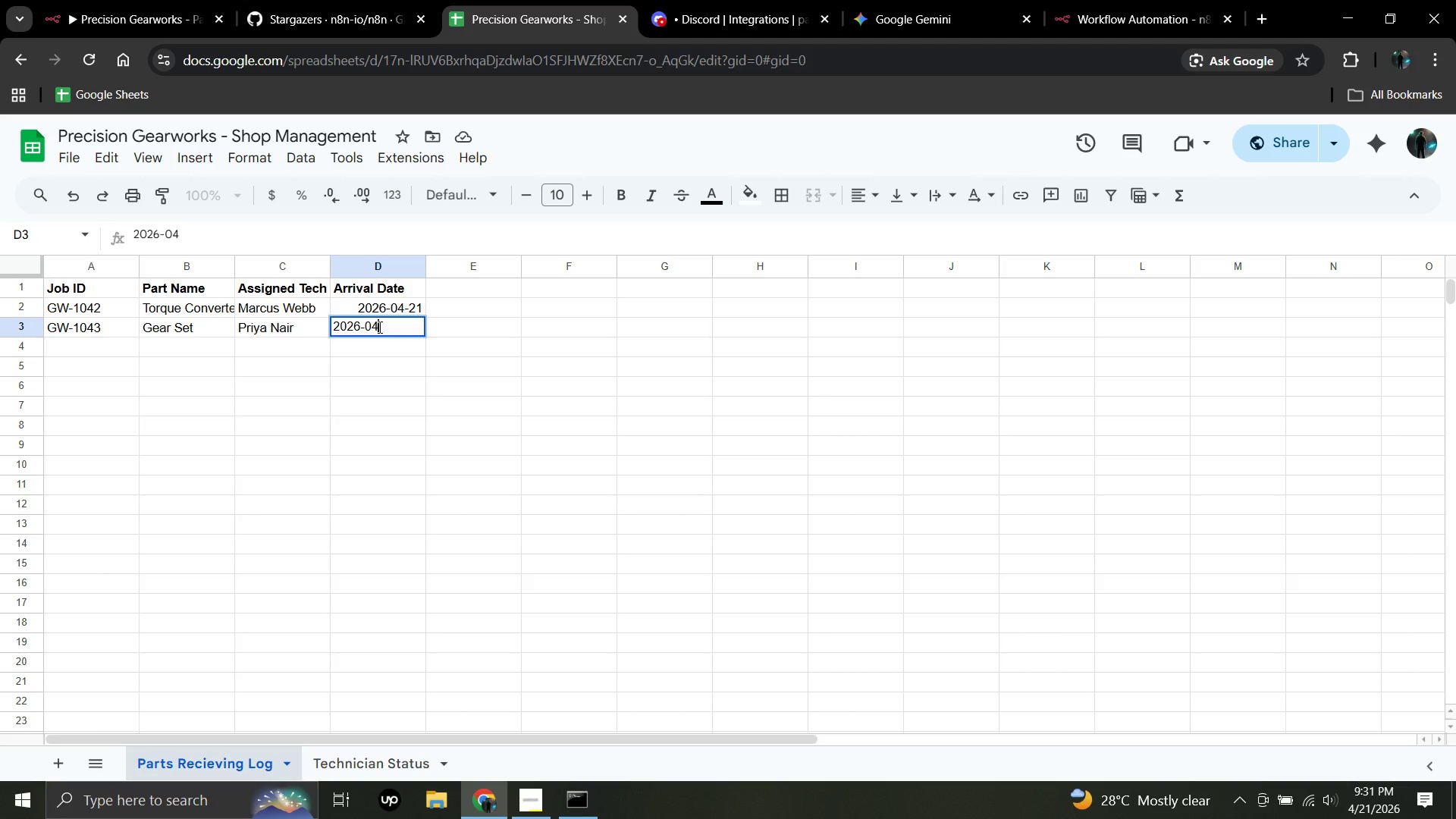 
key(Minus)
 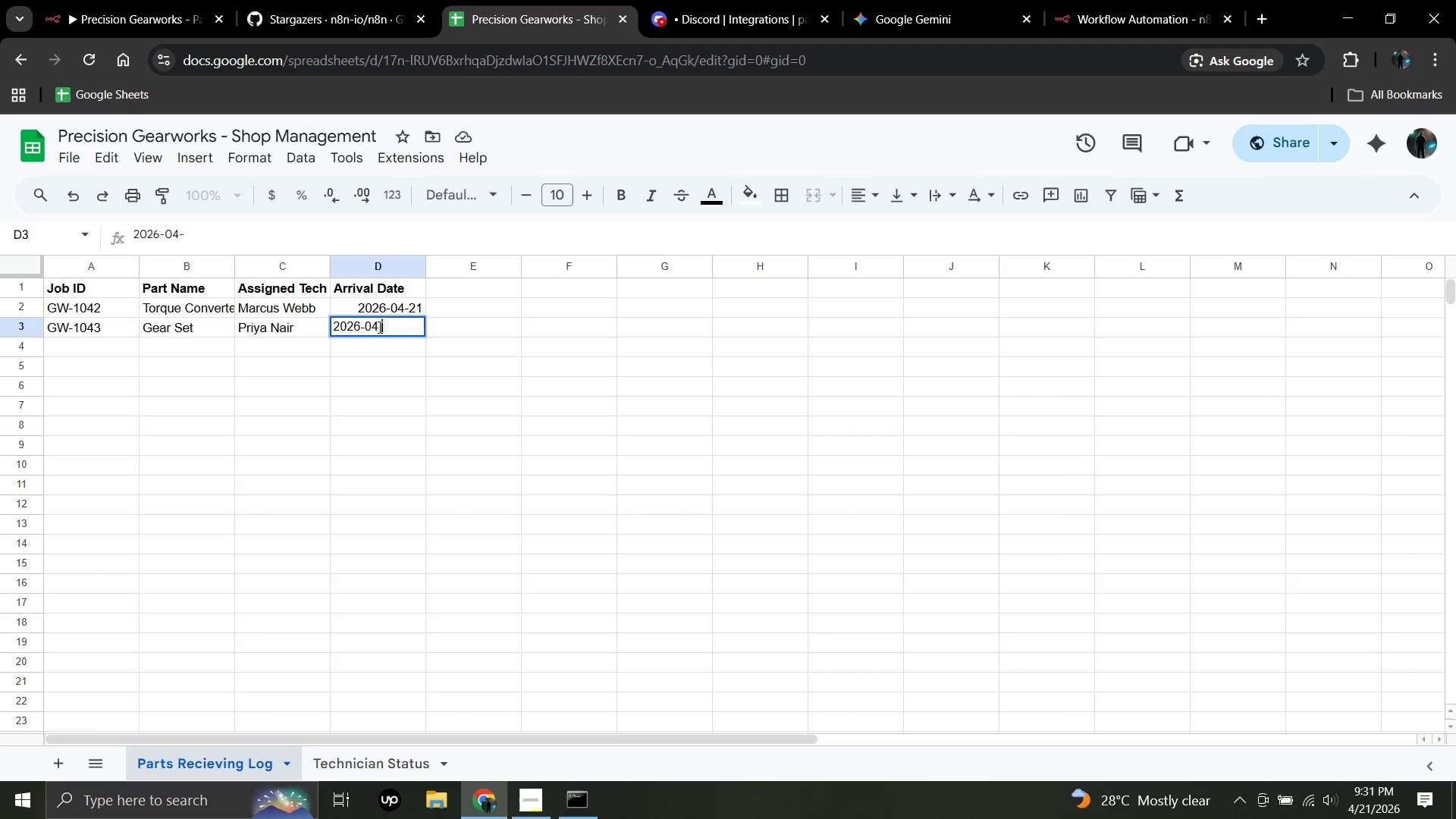 
type(21)
 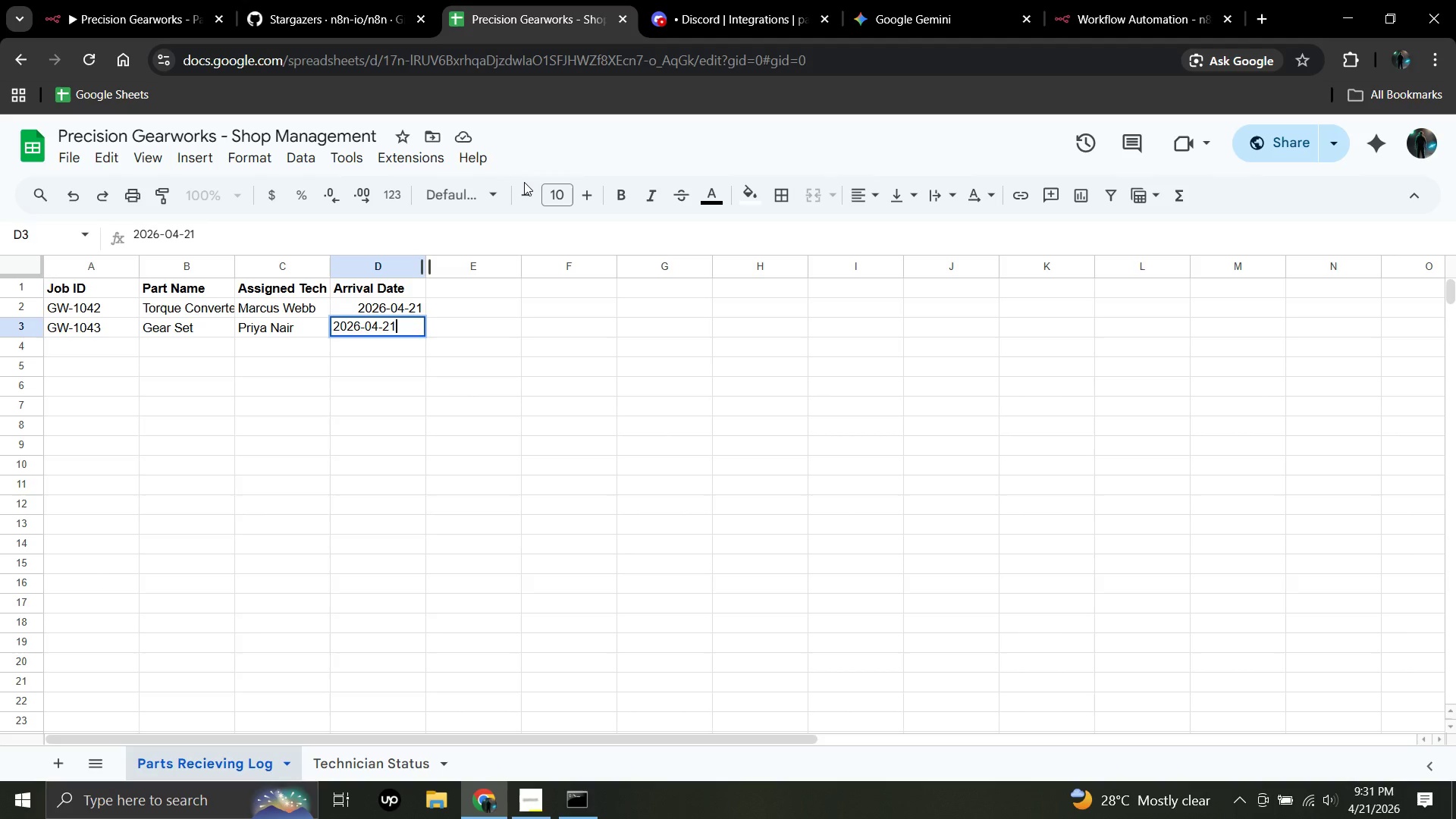 
wait(13.52)
 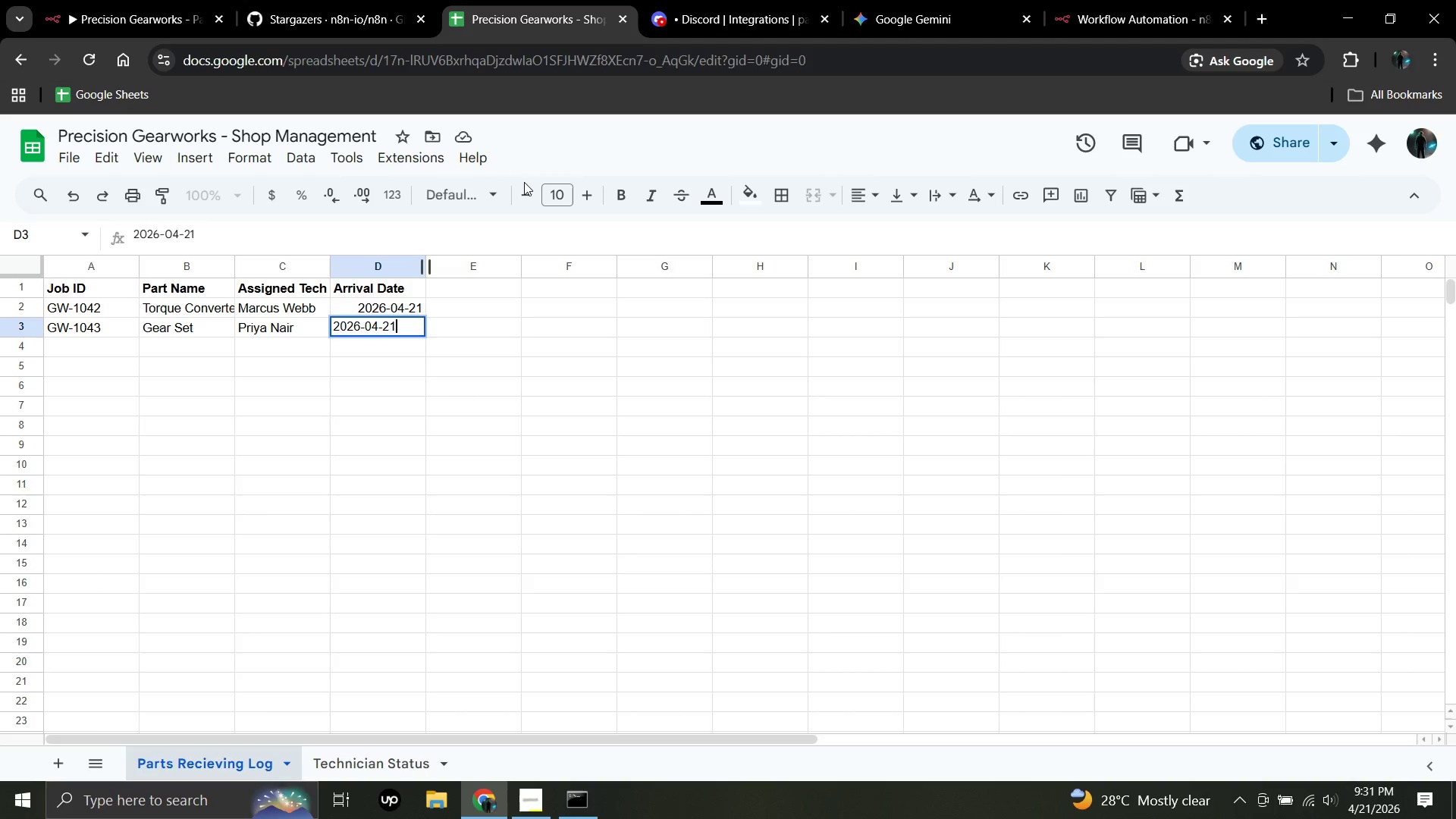 
left_click([125, 18])
 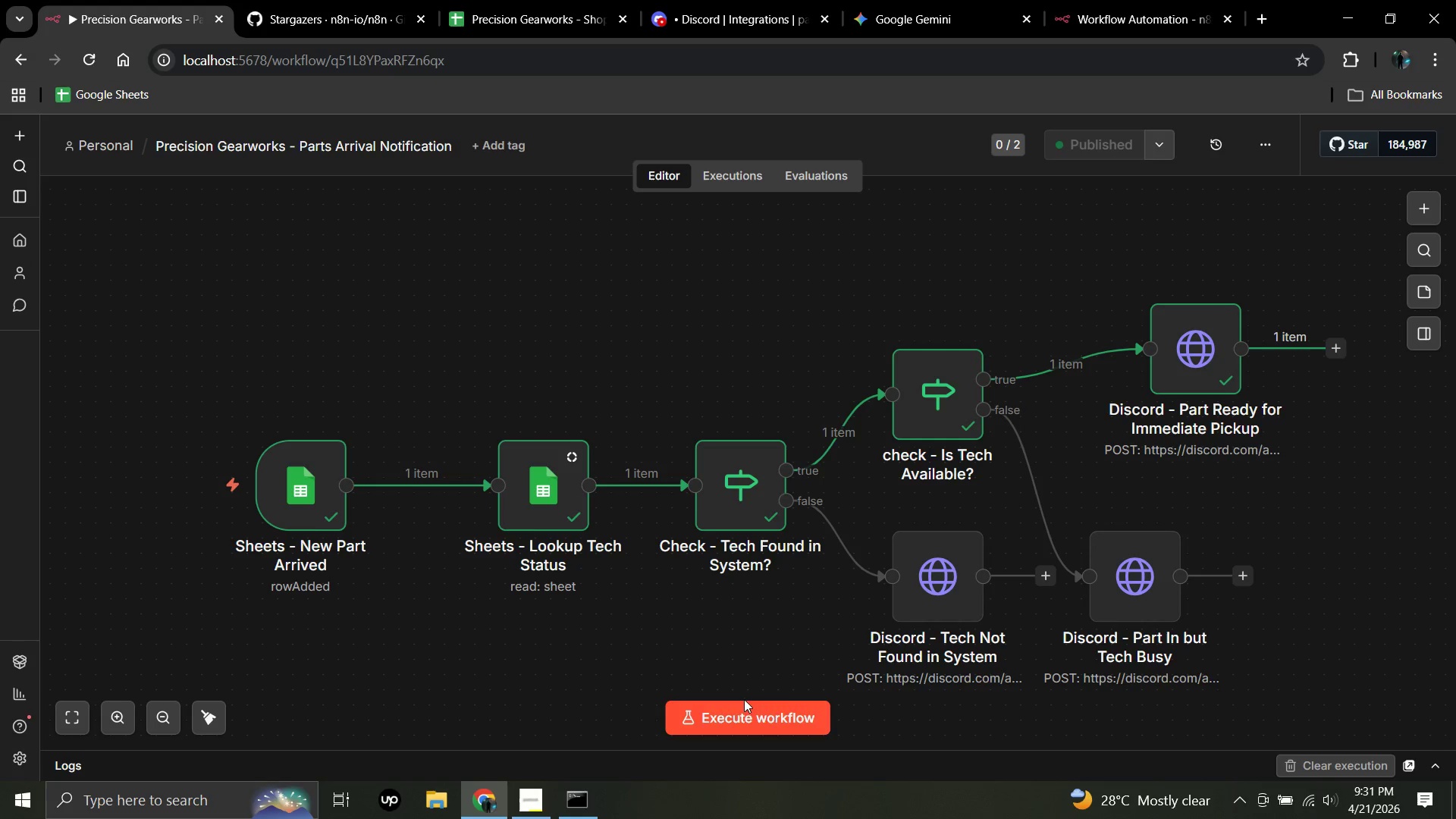 
left_click([764, 712])
 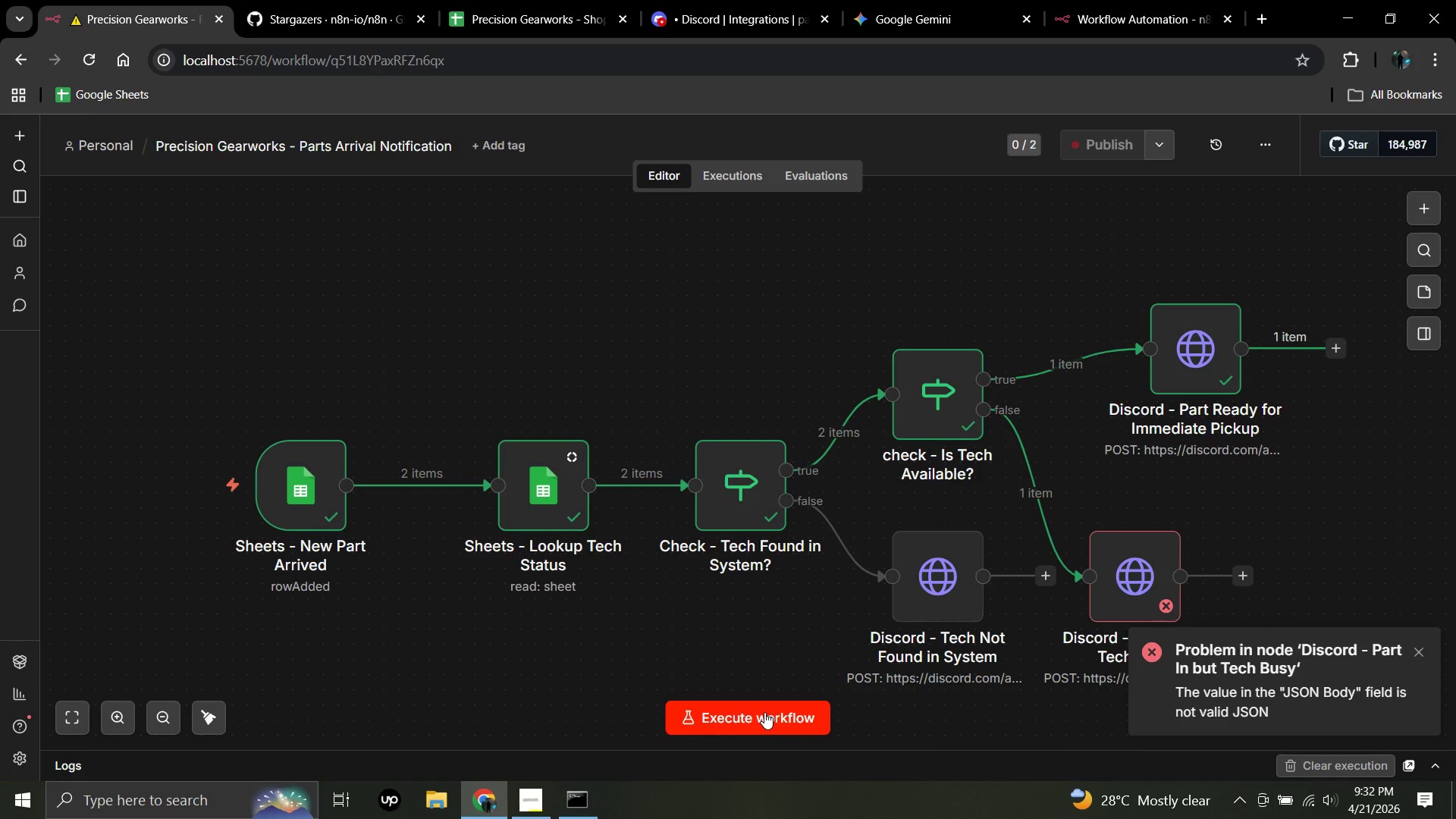 
wait(18.39)
 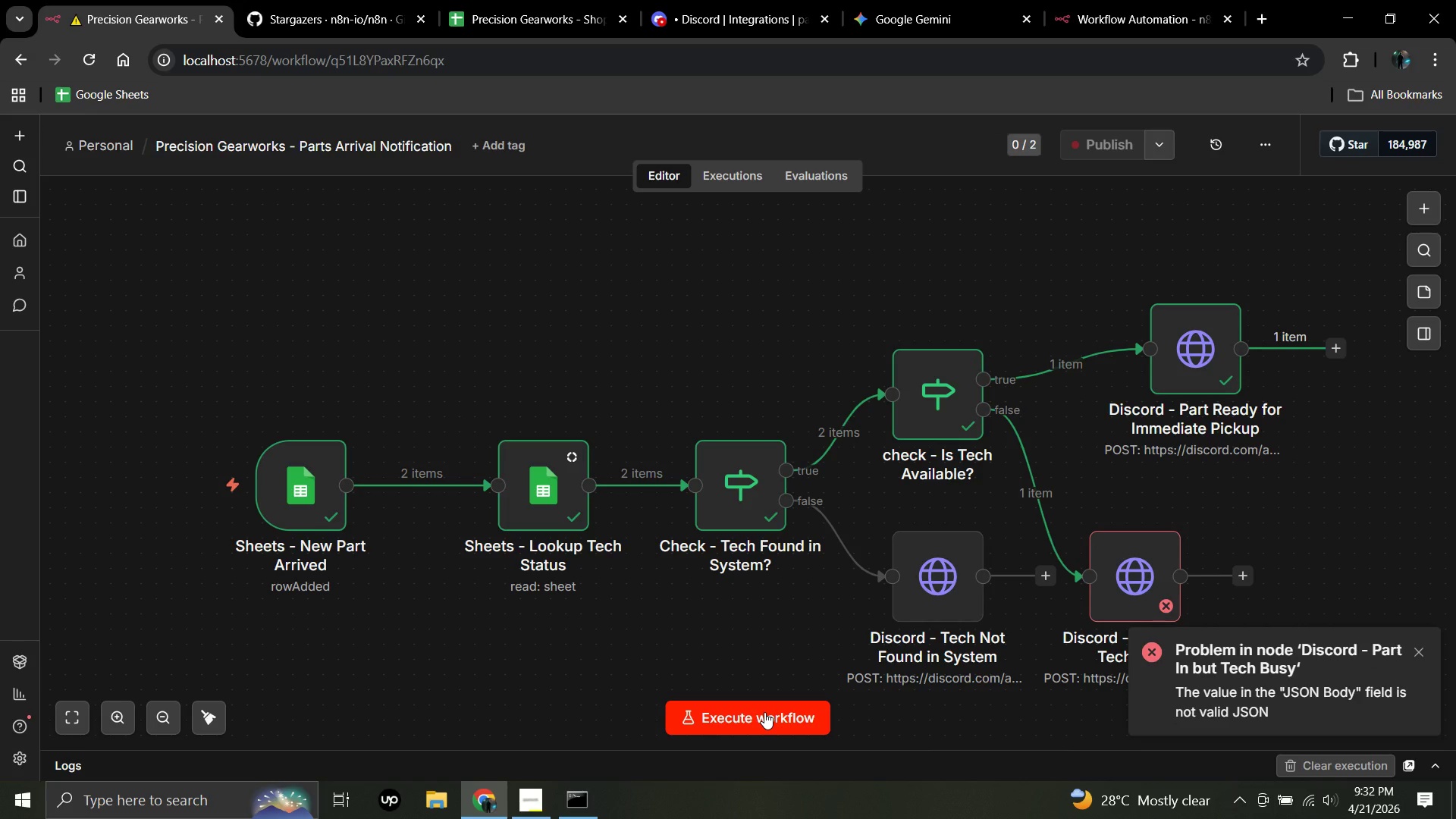 
double_click([1134, 576])
 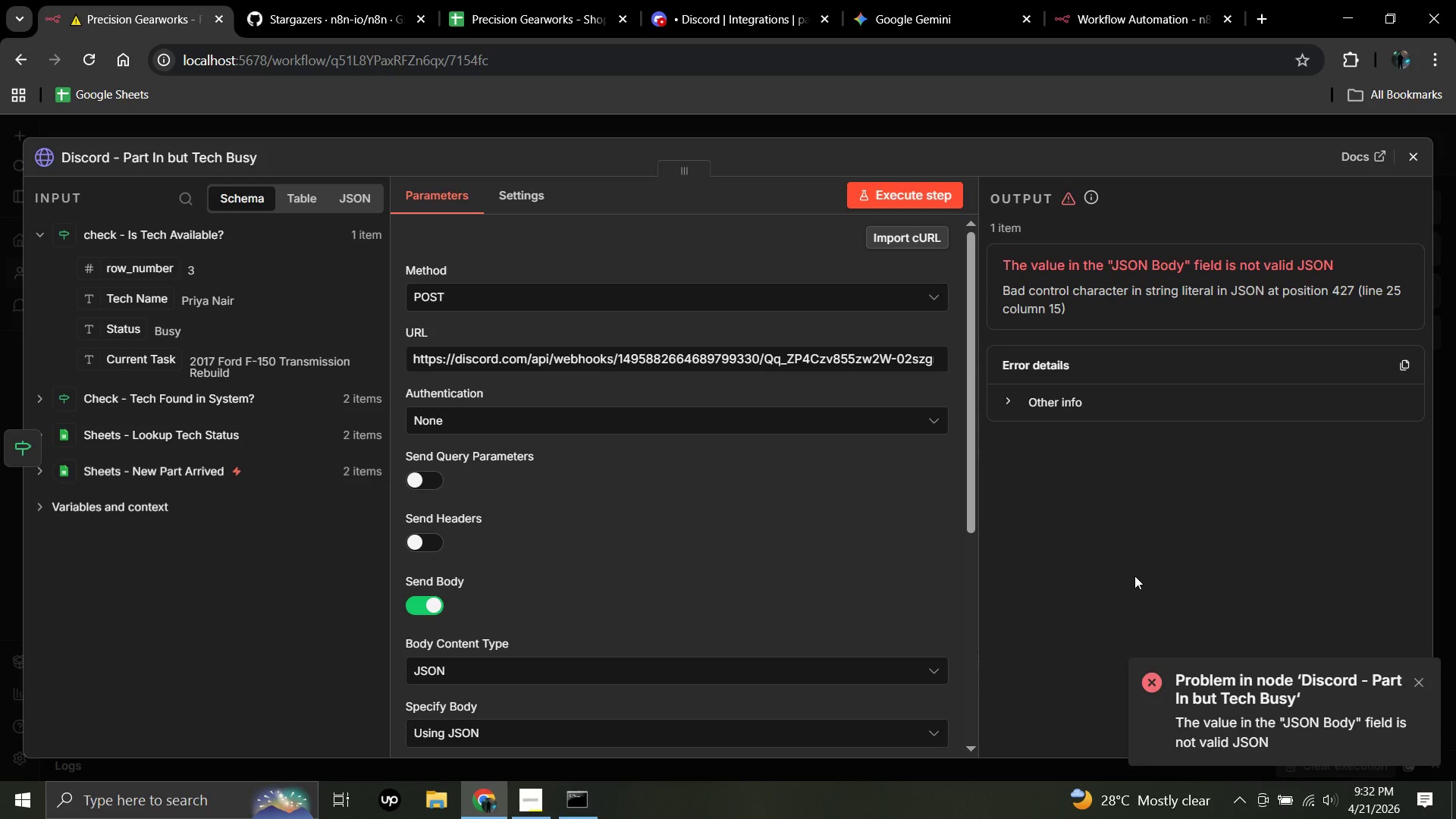 
wait(25.44)
 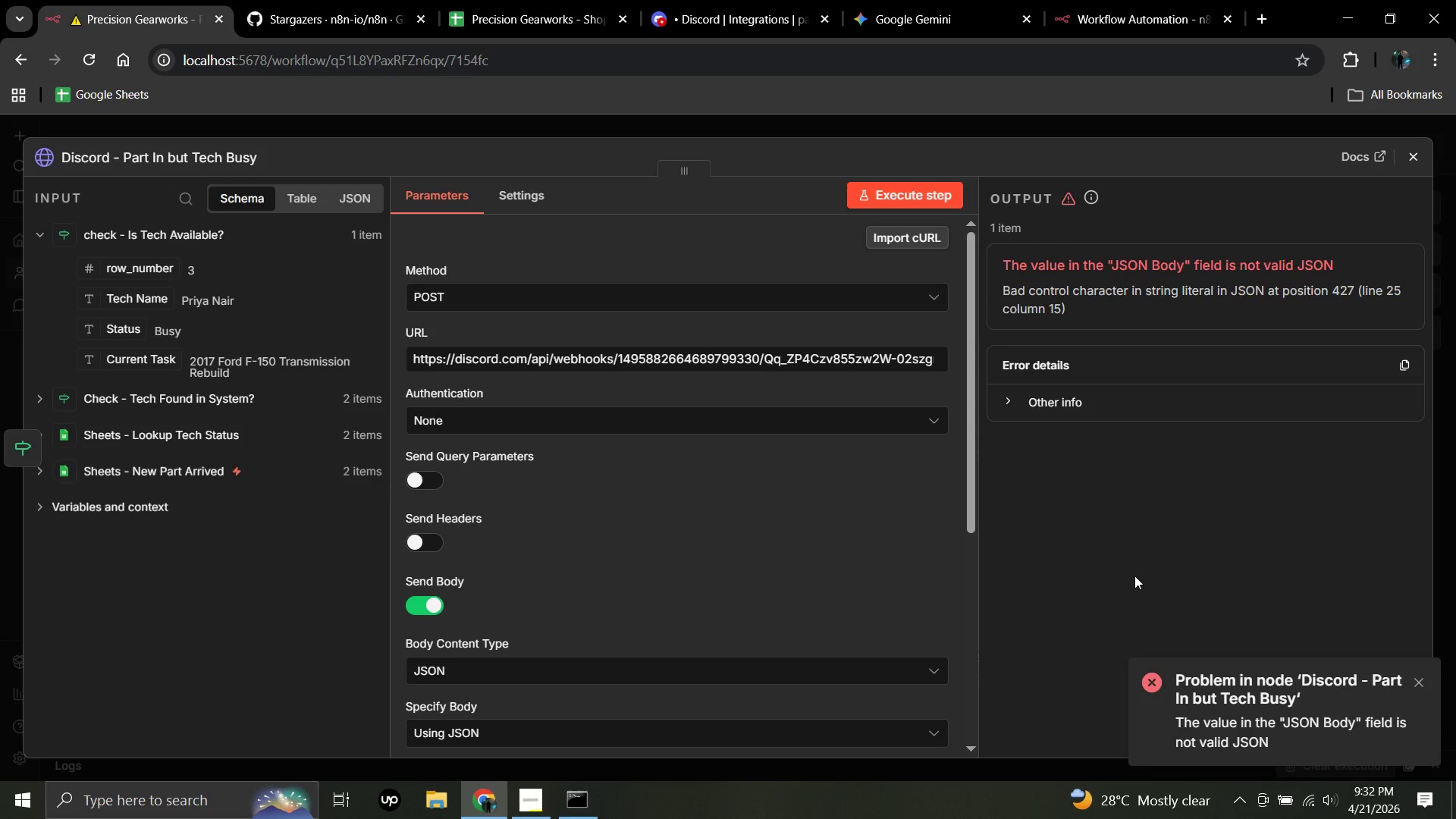 
scroll: coordinate [802, 635], scroll_direction: down, amount: 4.0
 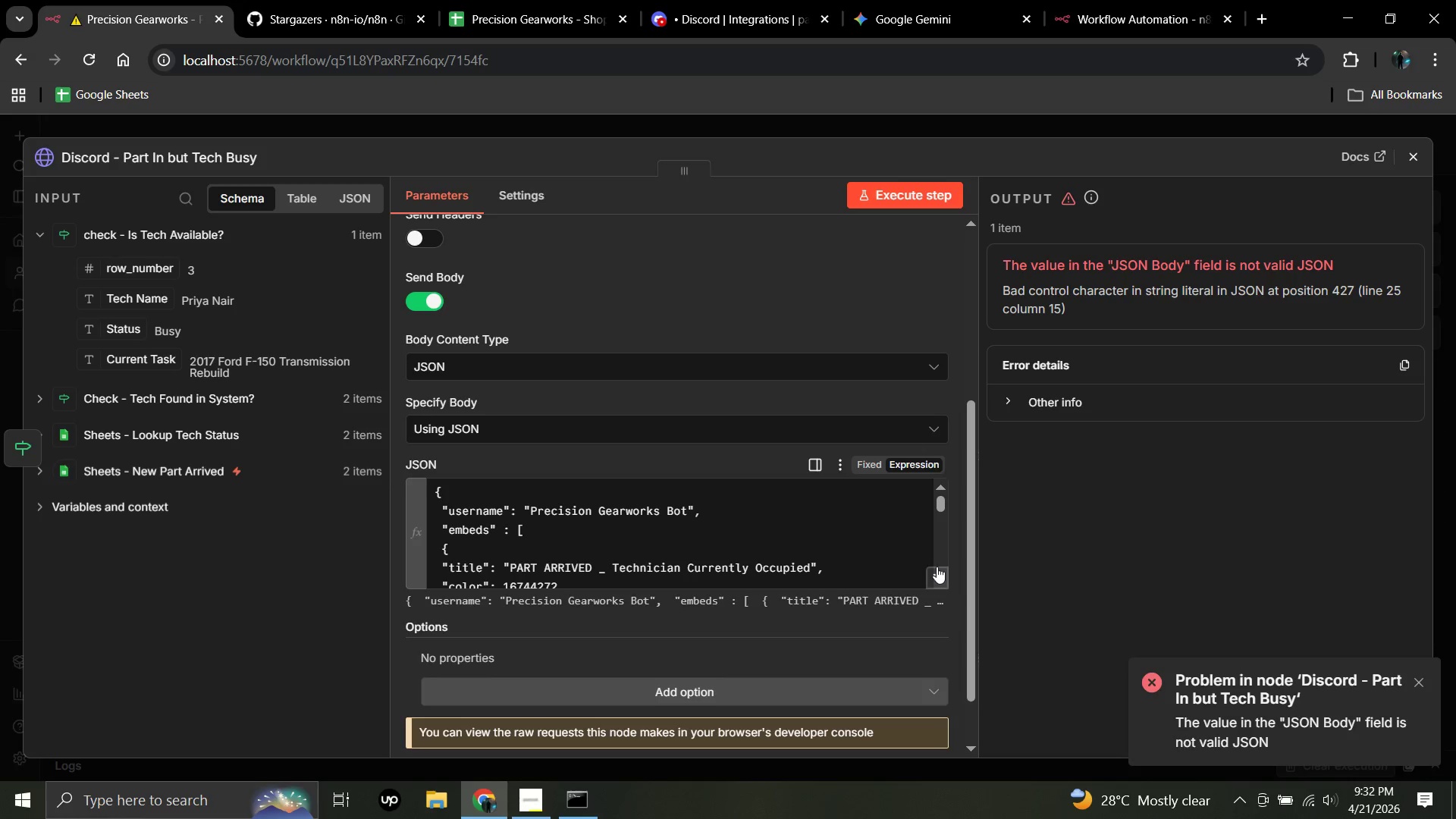 
wait(18.29)
 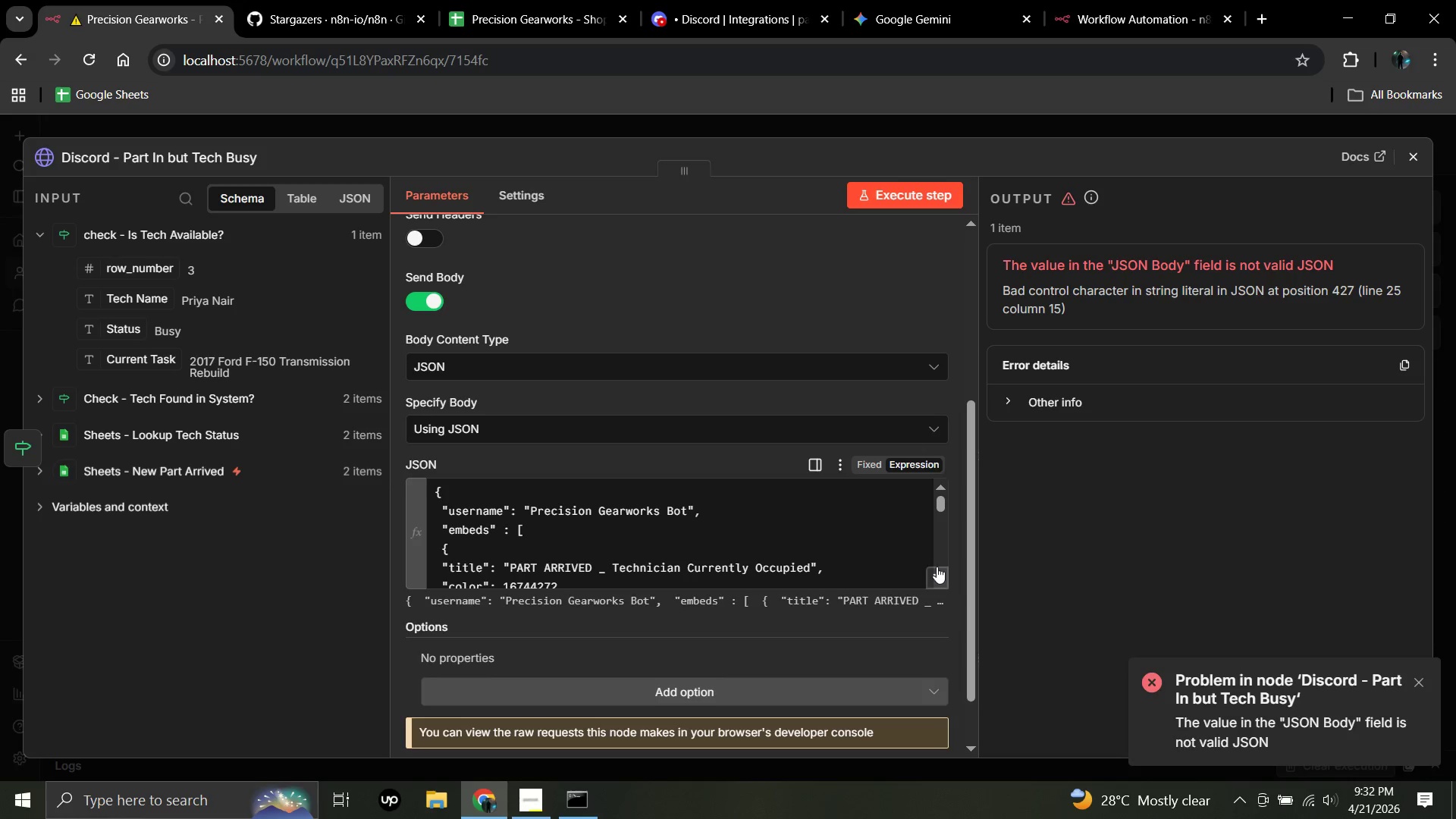 
left_click([885, 535])
 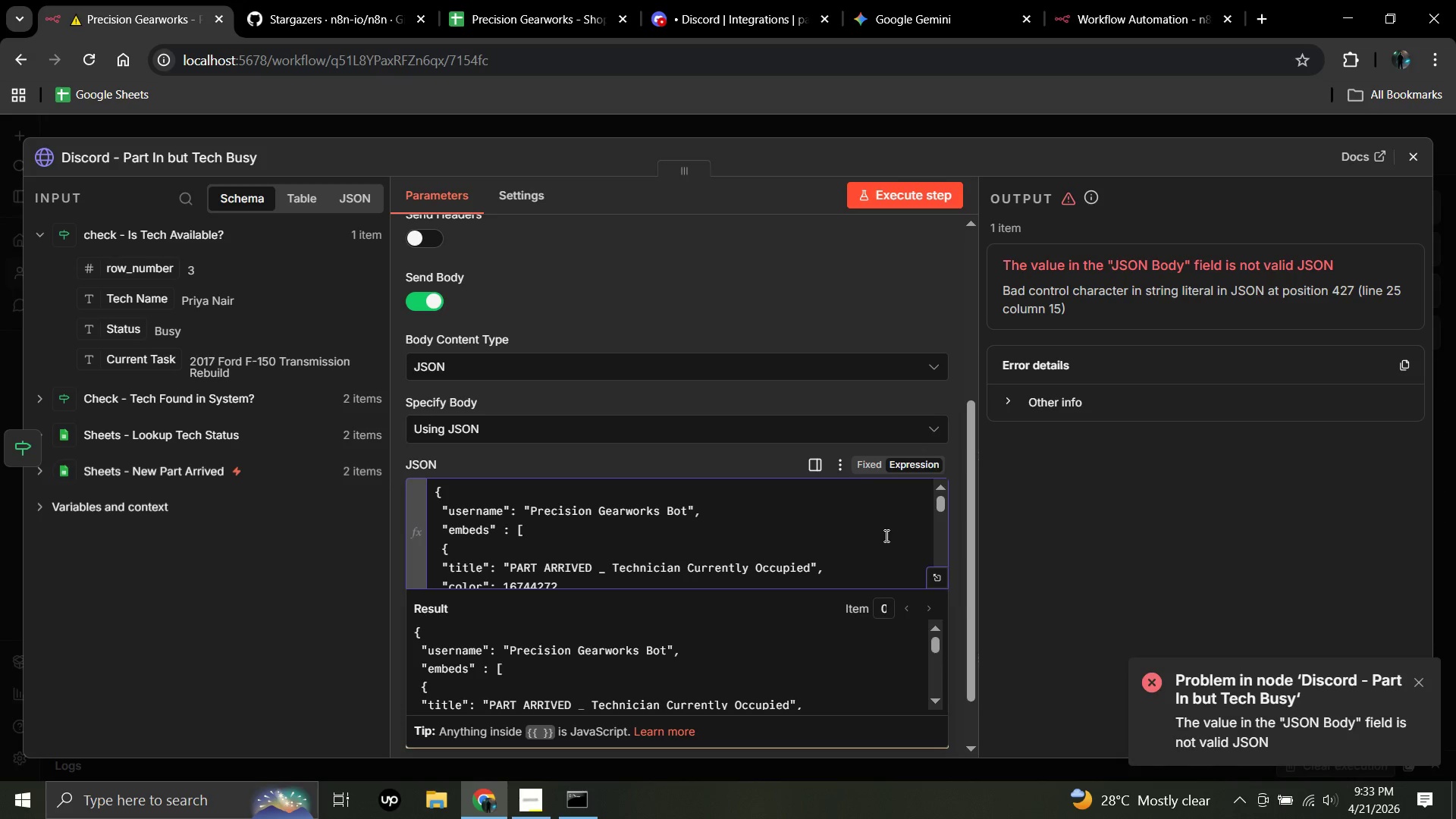 
key(Control+A)
 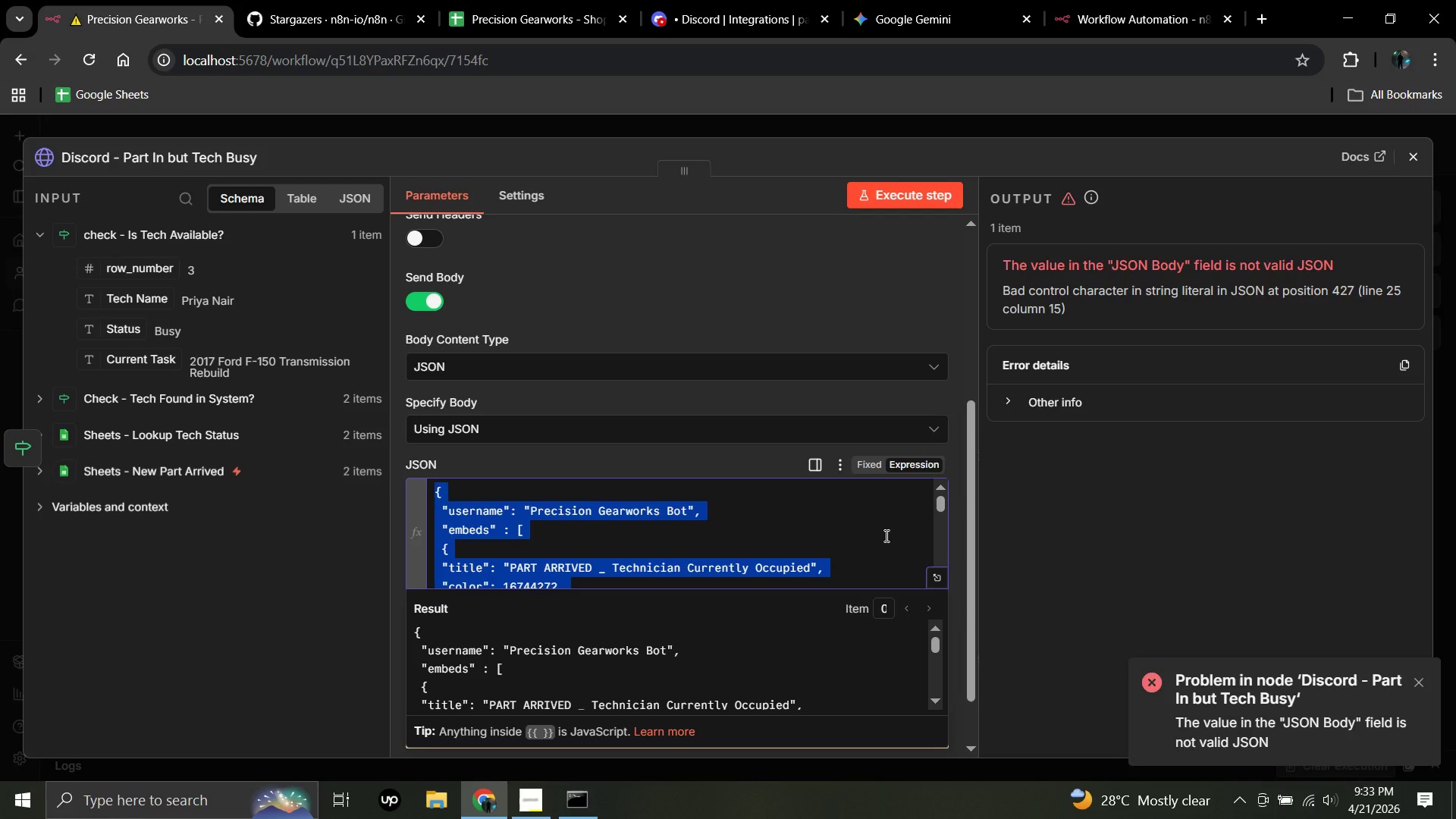 
key(Control+C)
 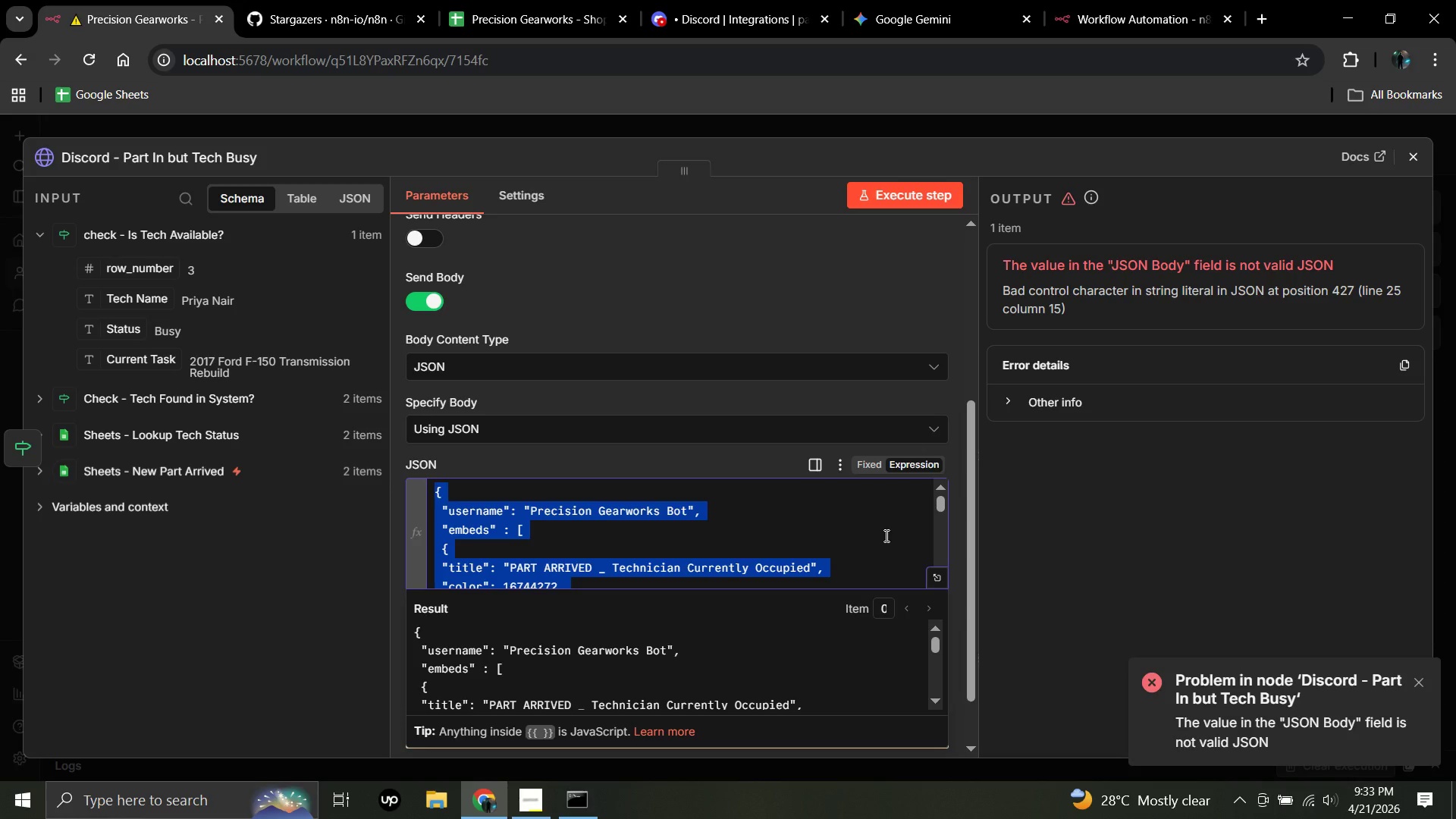 
hold_key(key=C, duration=0.38)
 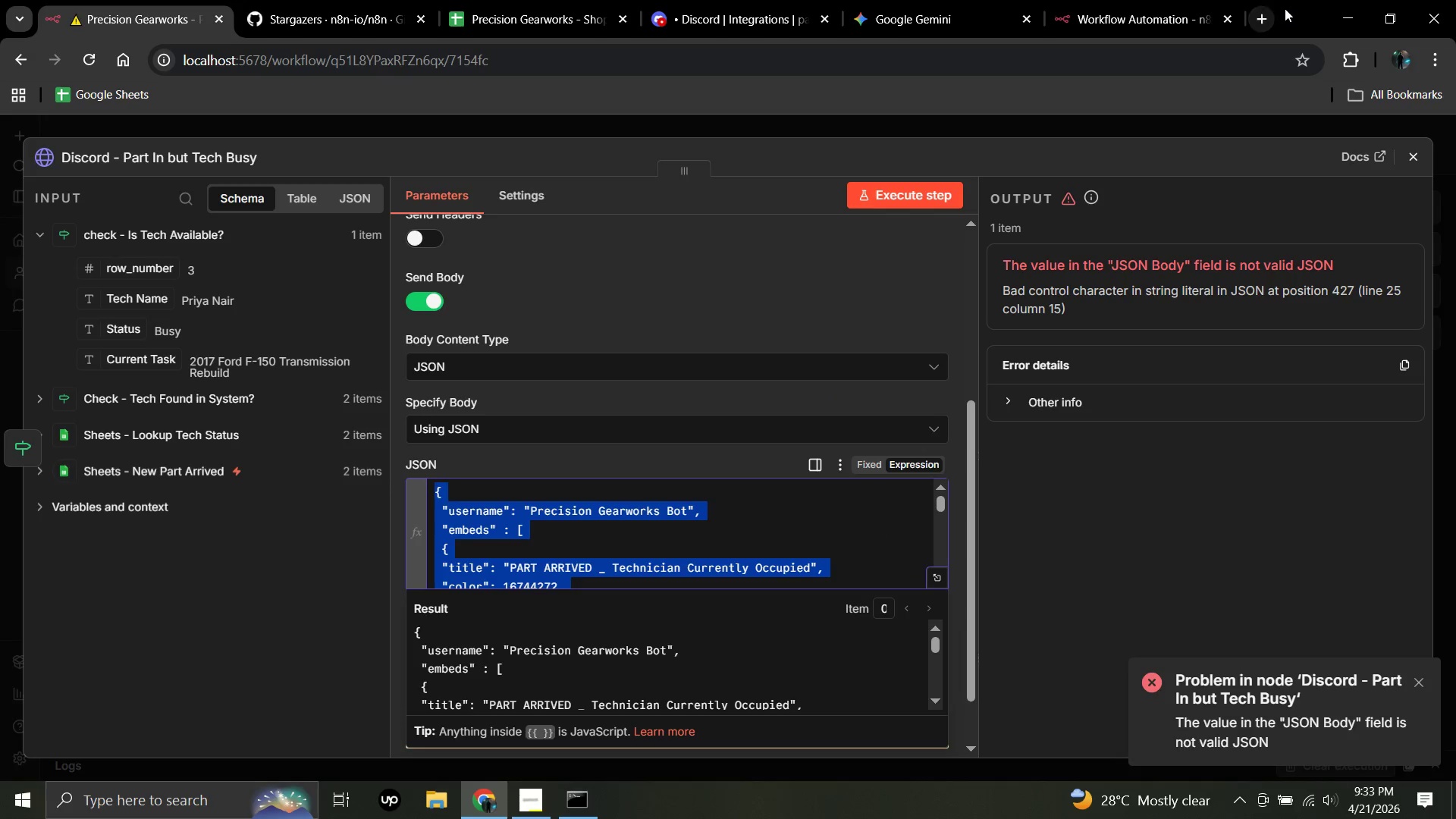 
left_click([1263, 14])
 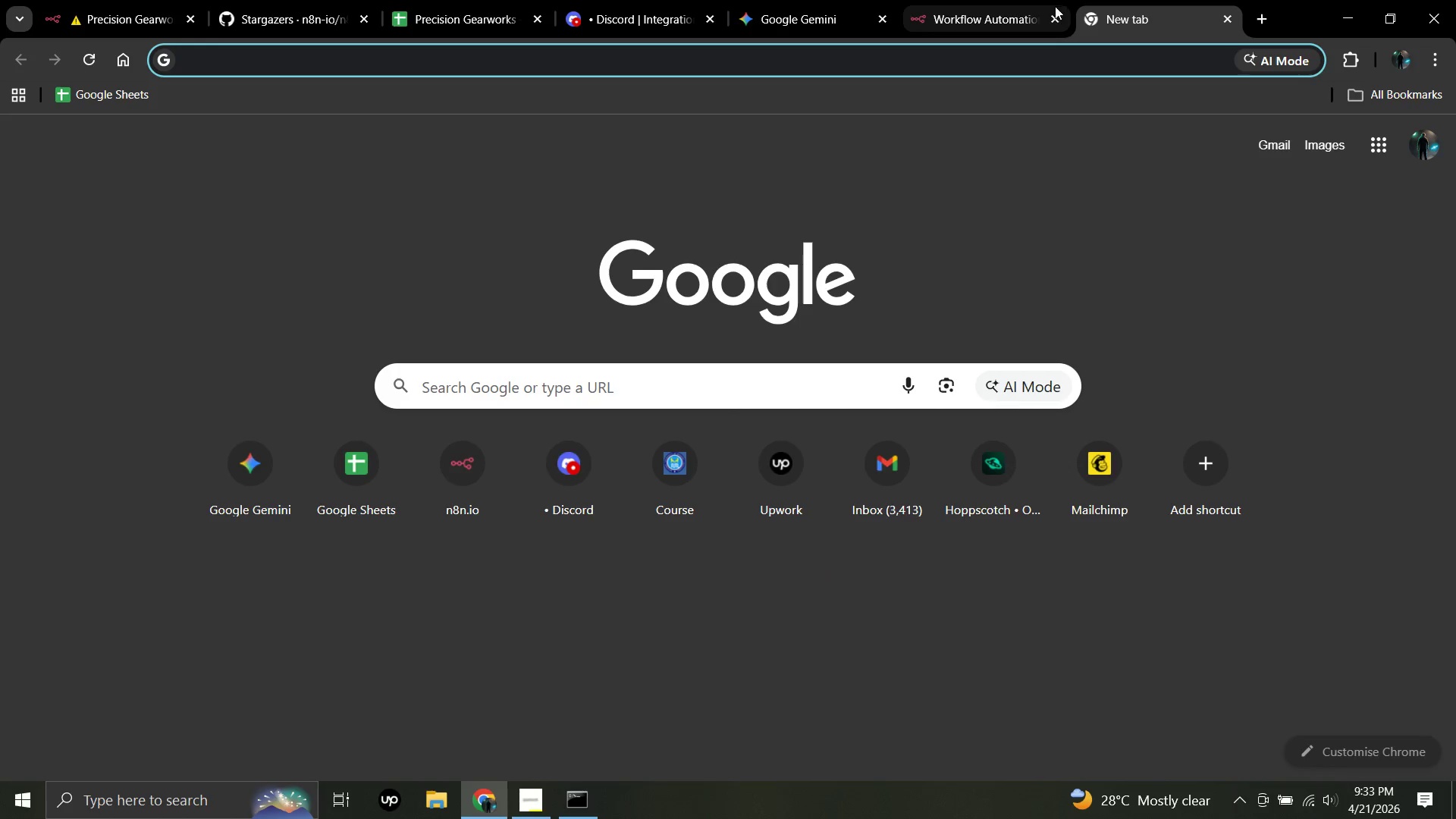 
wait(6.75)
 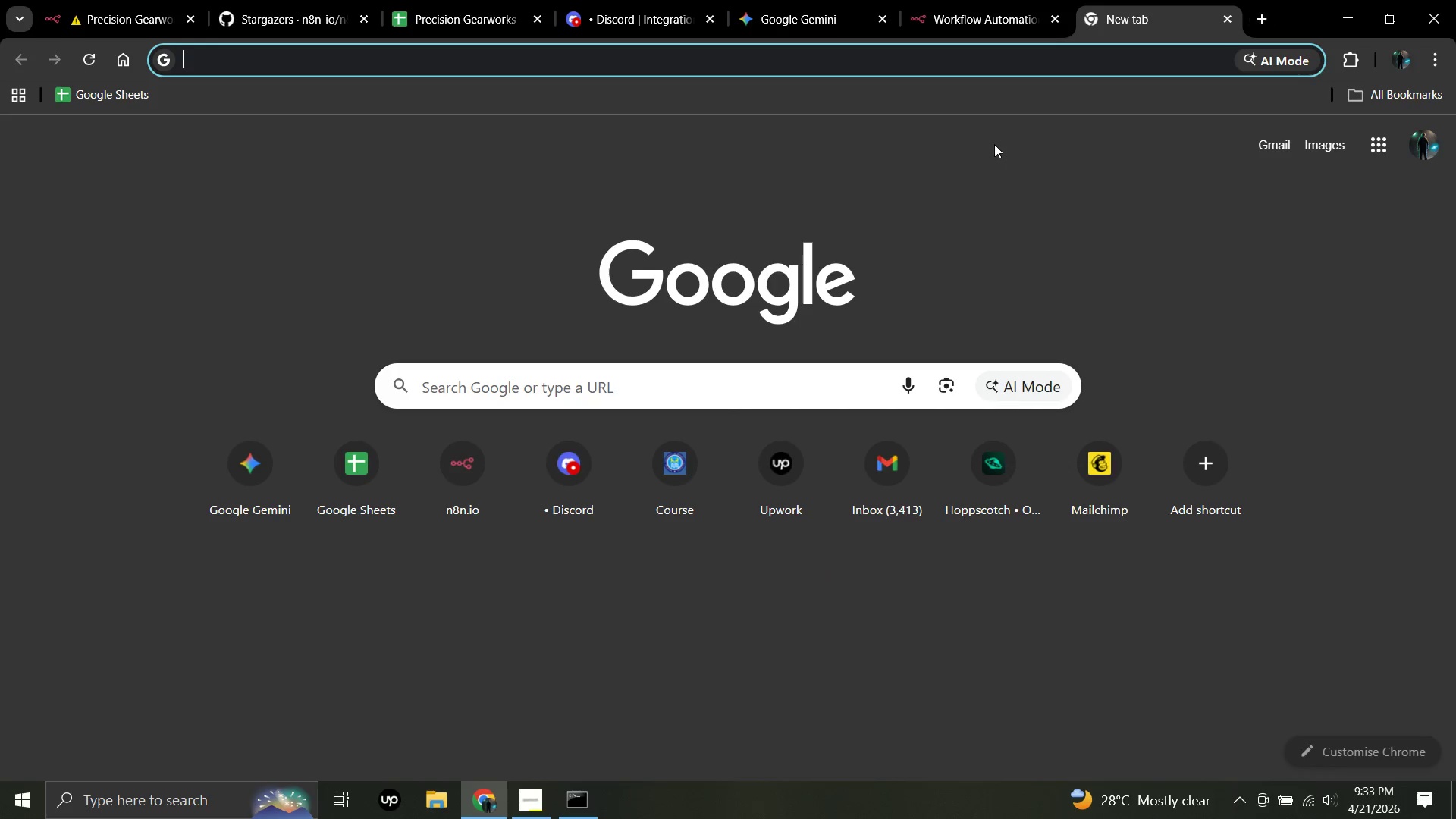 
left_click([1053, 14])
 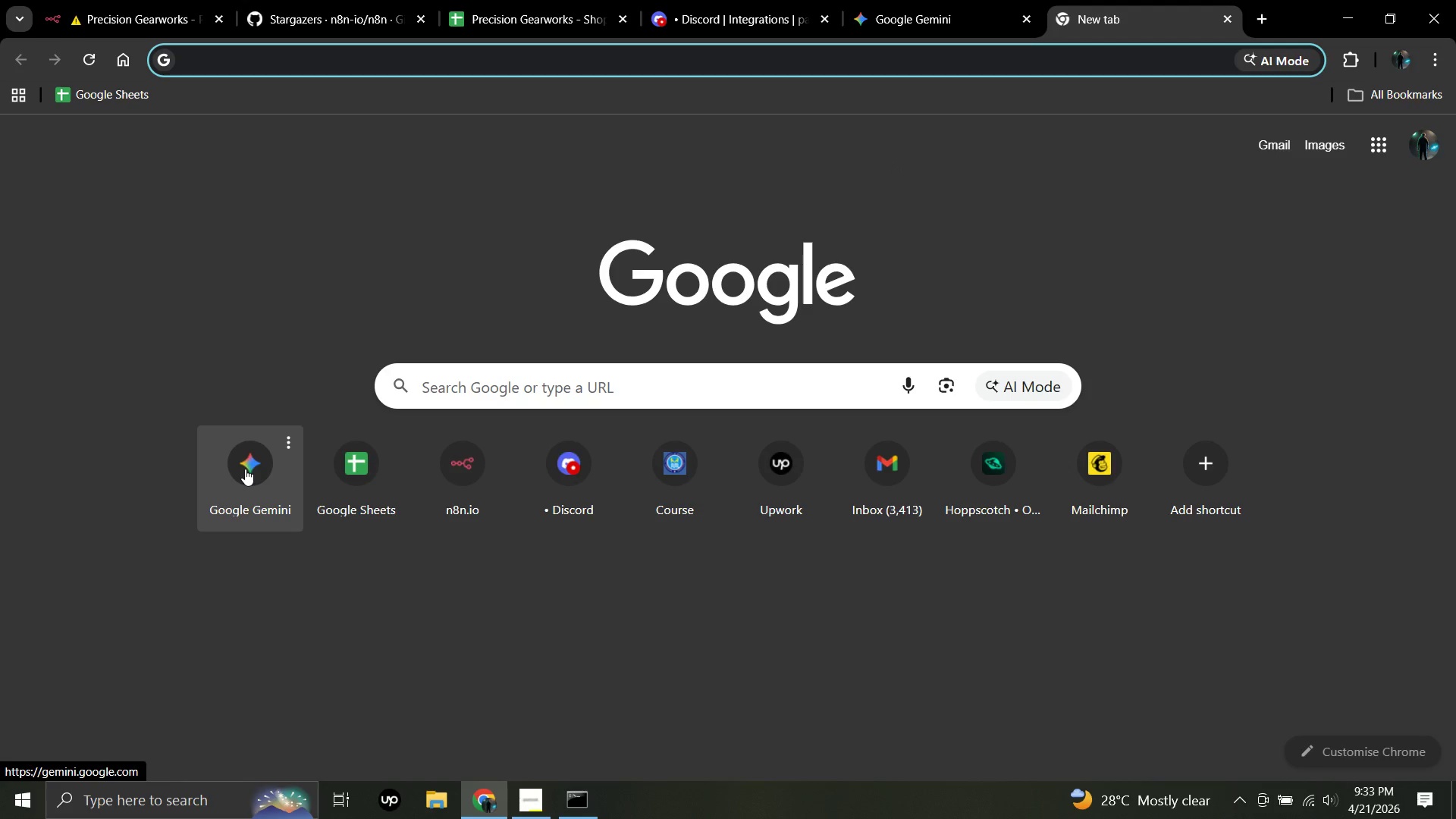 
wait(6.59)
 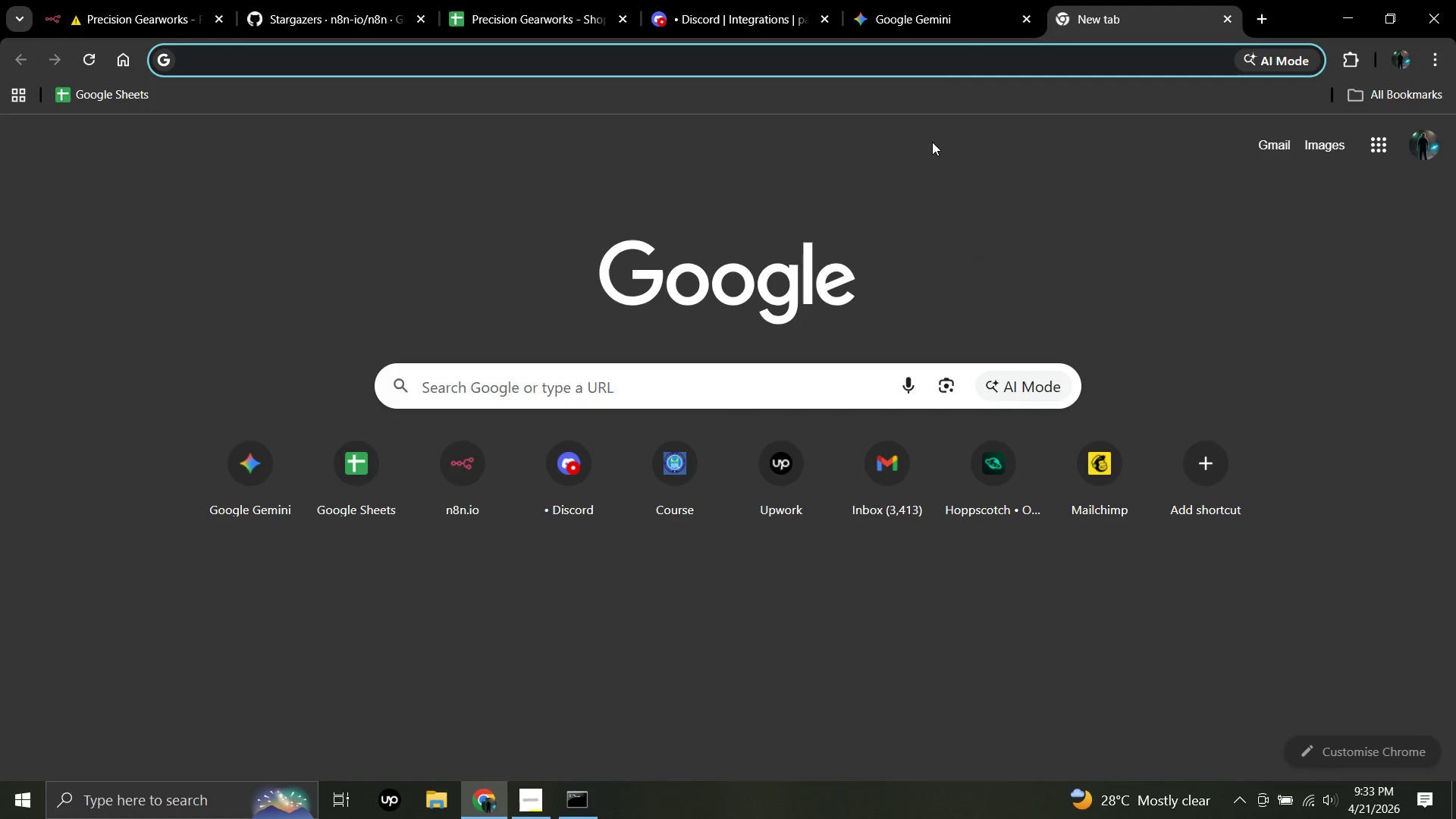 
double_click([246, 469])
 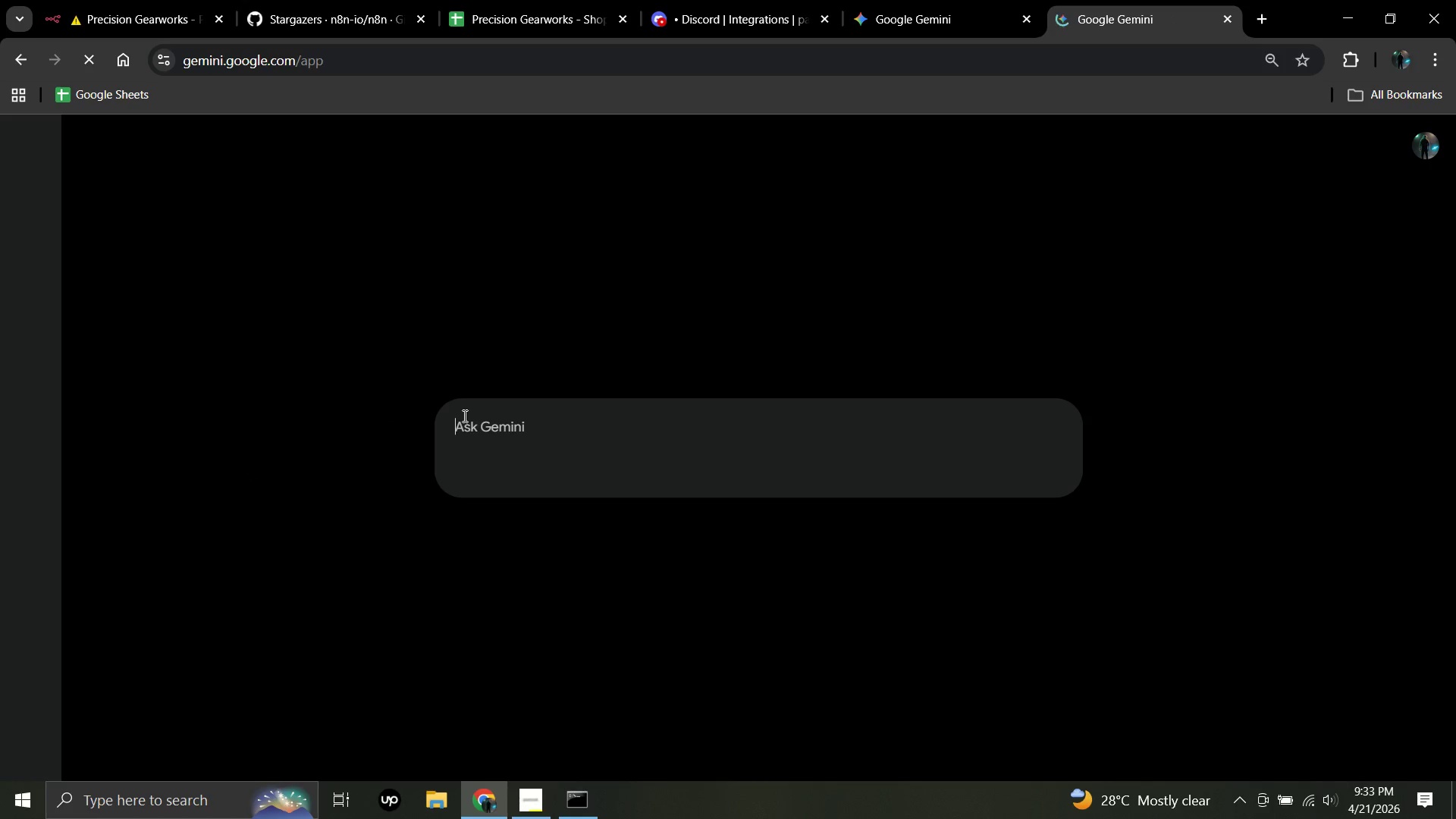 
left_click([469, 425])
 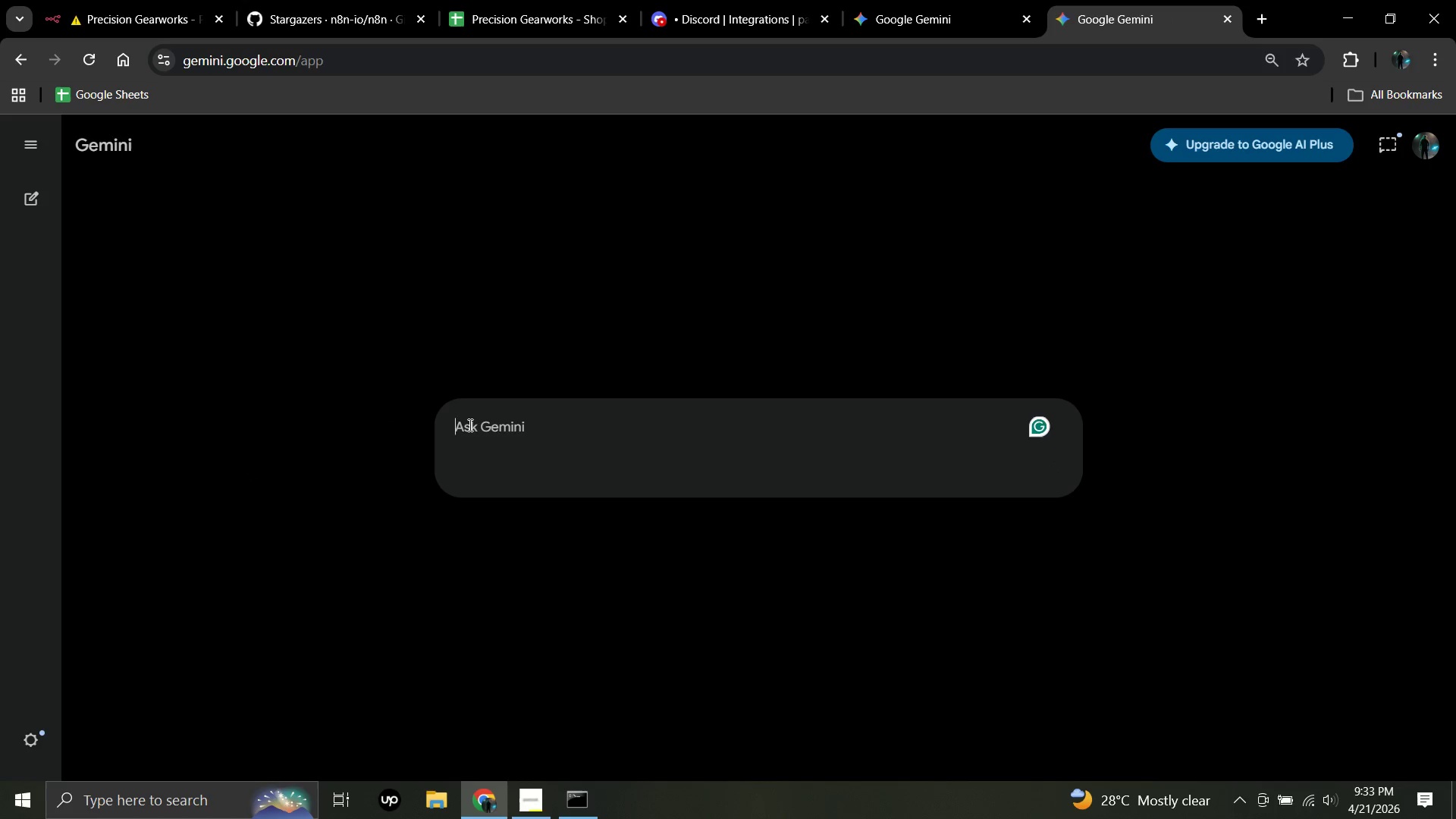 
hold_key(key=ControlLeft, duration=1.34)
 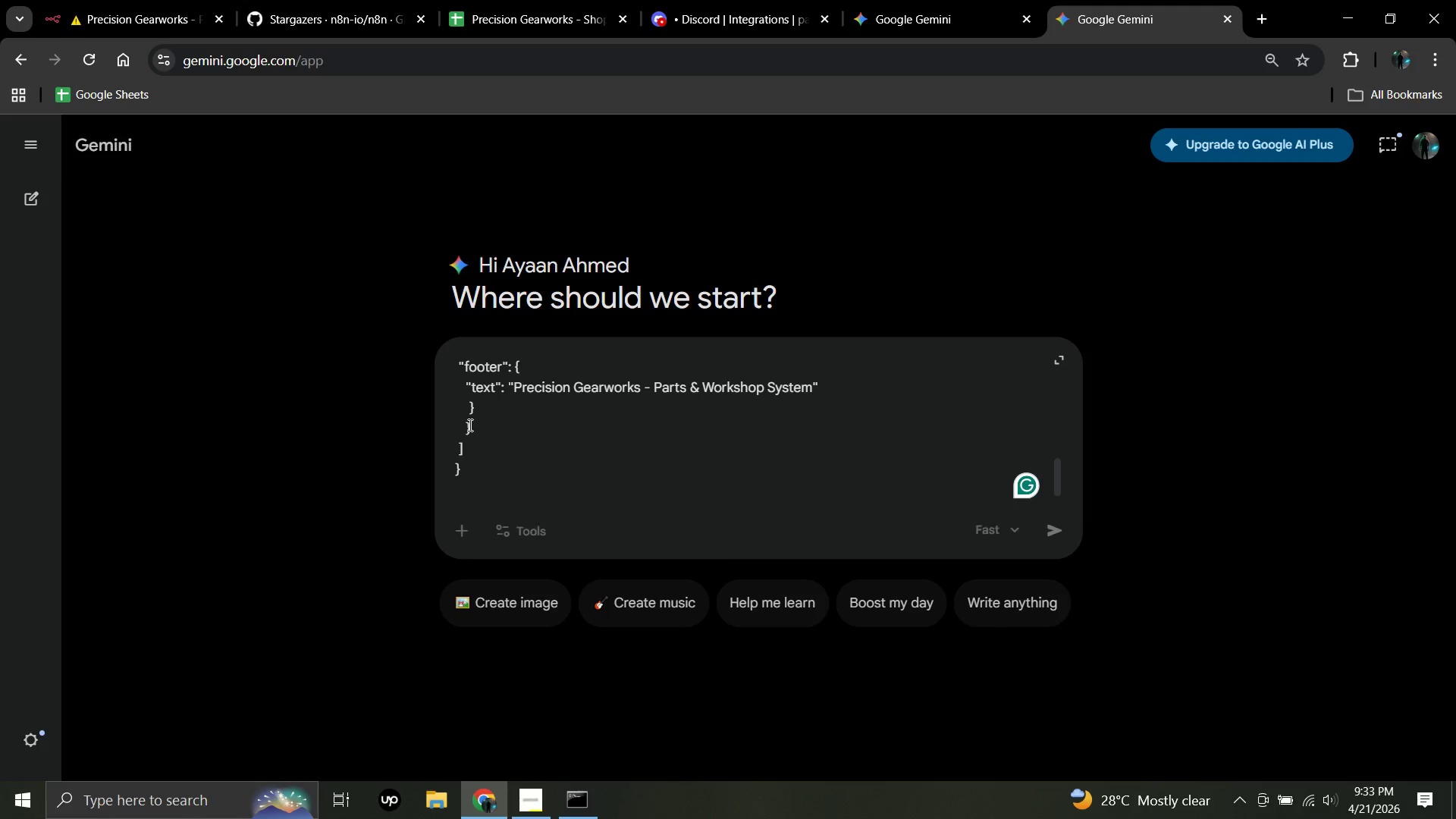 
hold_key(key=V, duration=0.39)
 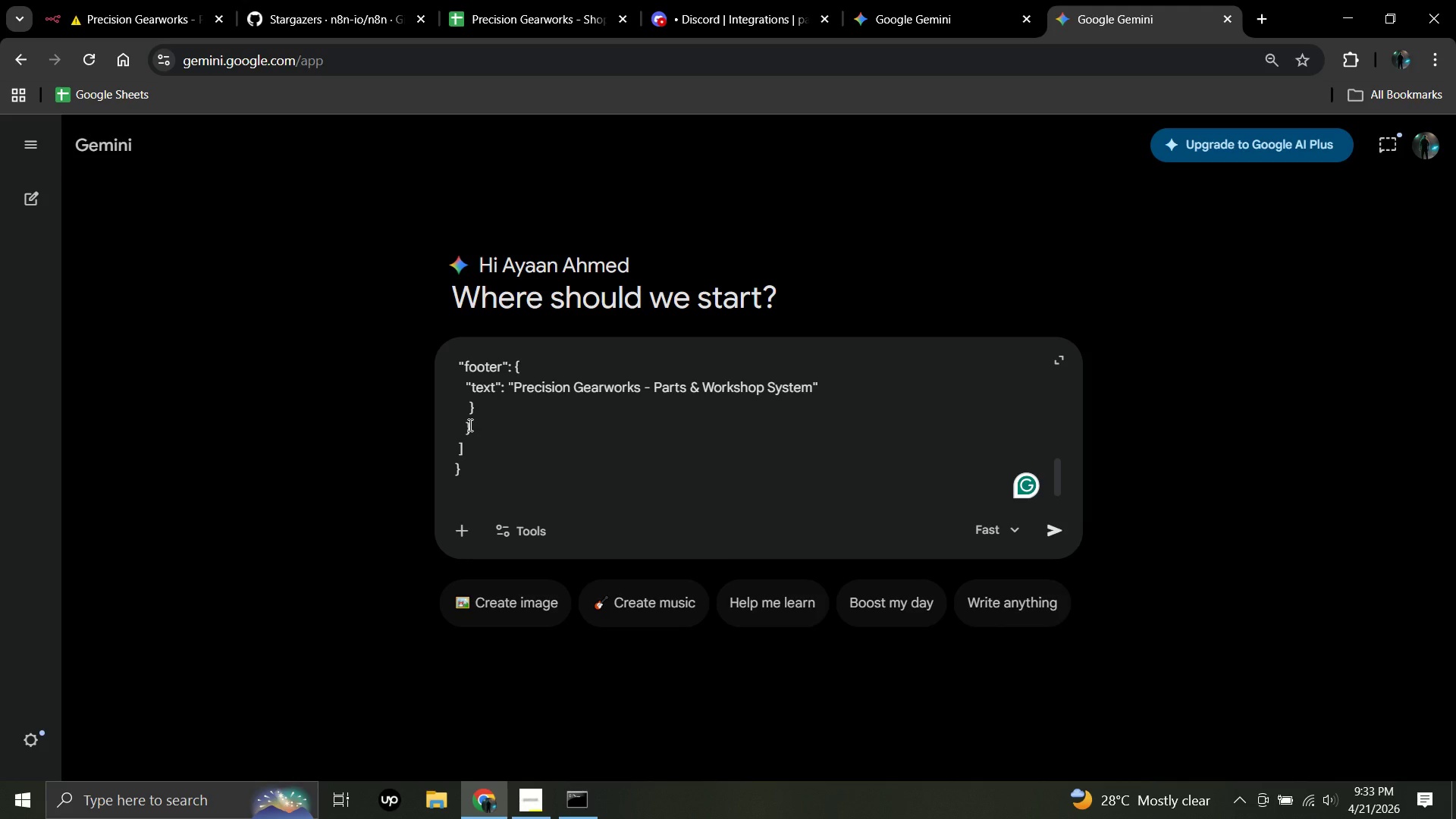 
key(Space)
 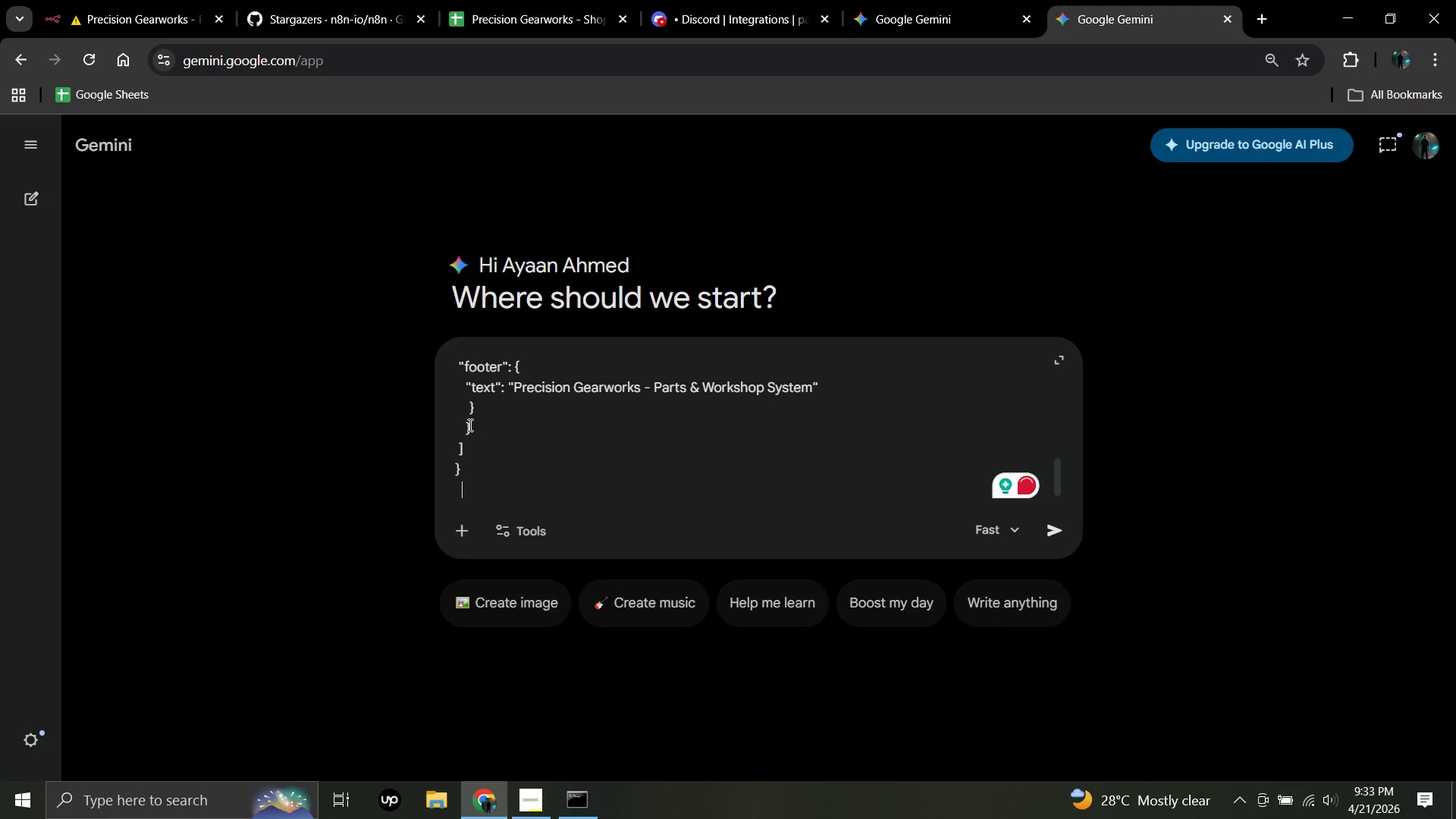 
key(Space)
 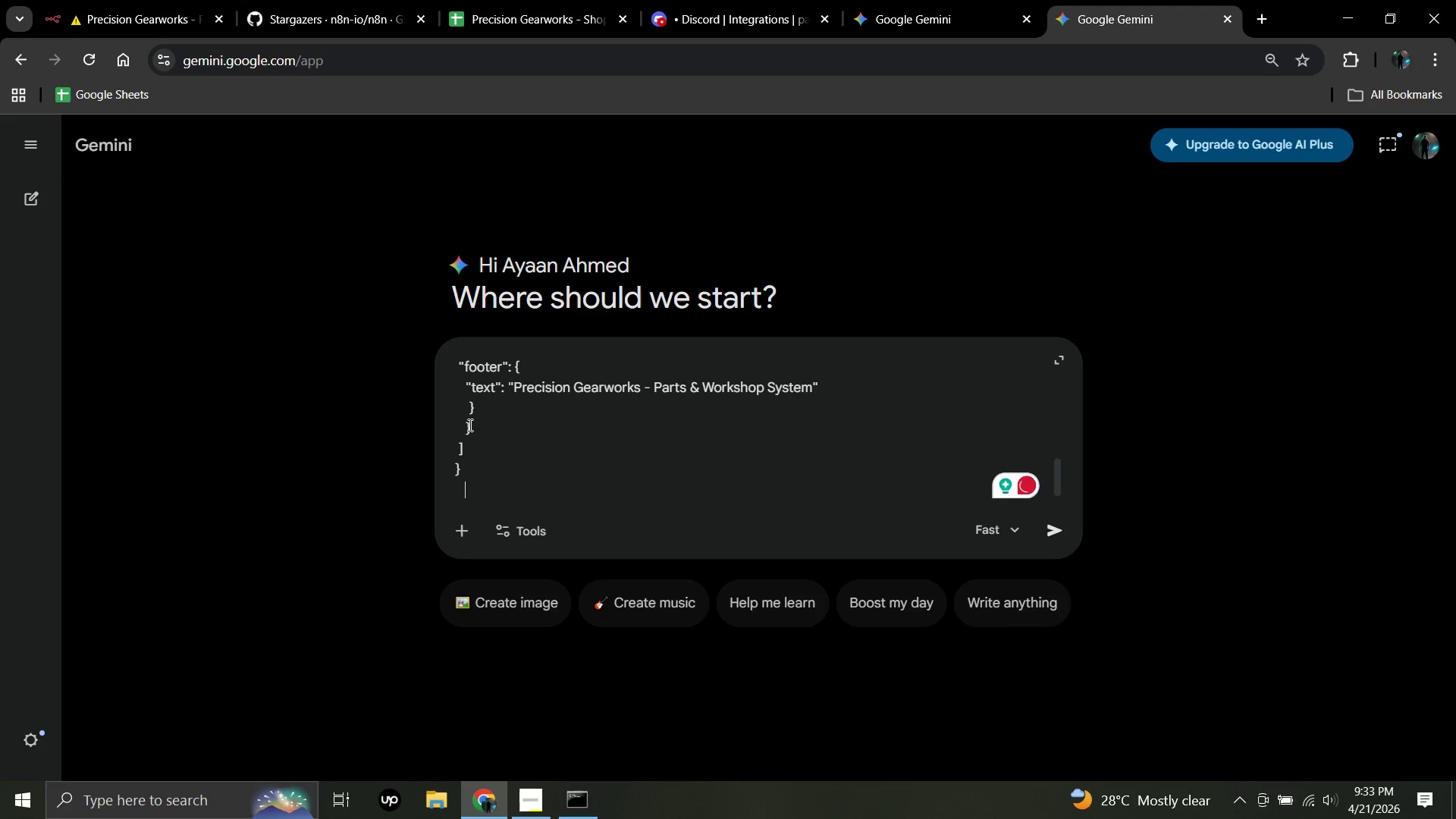 
wait(5.89)
 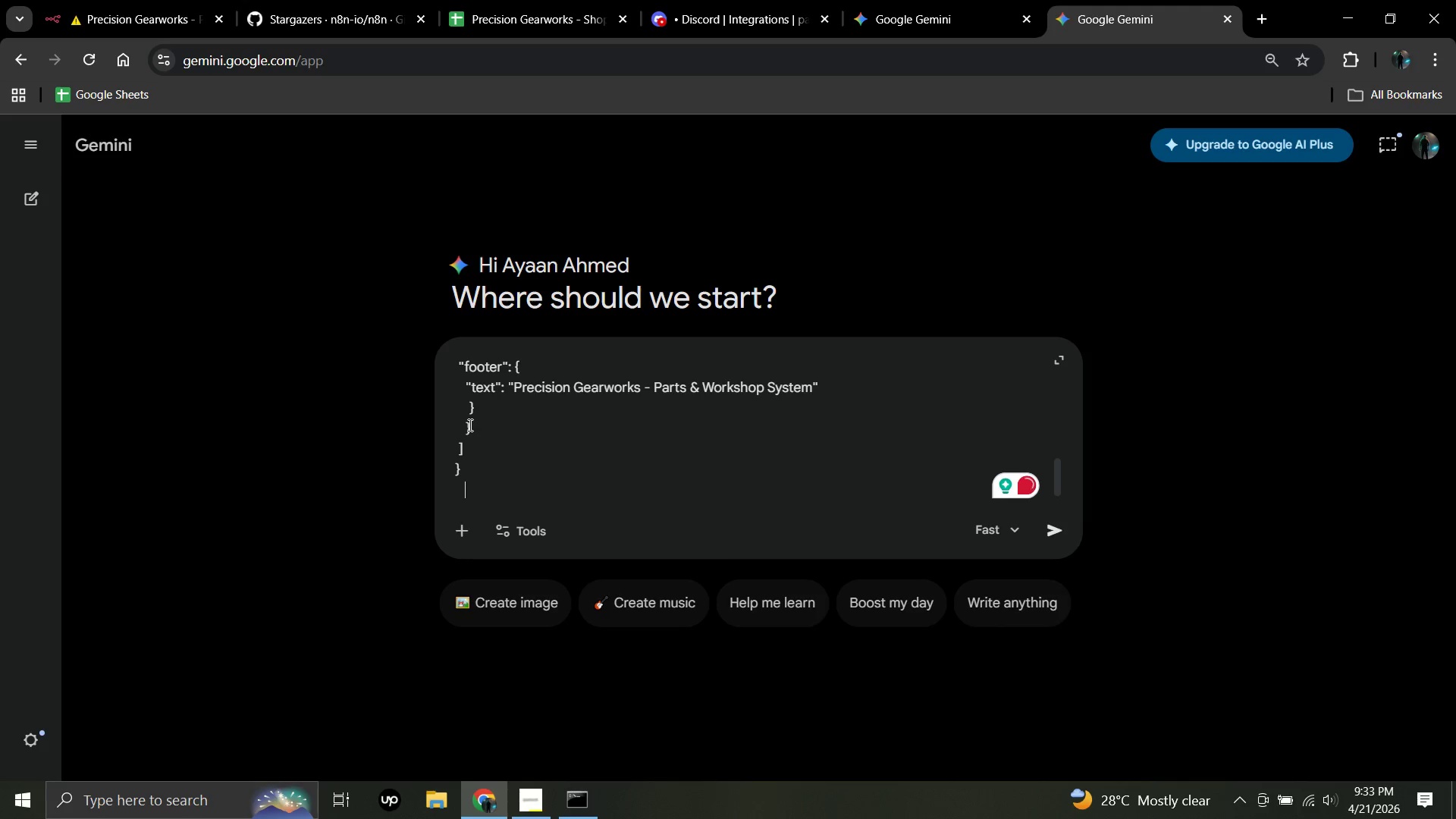 
key(Enter)
 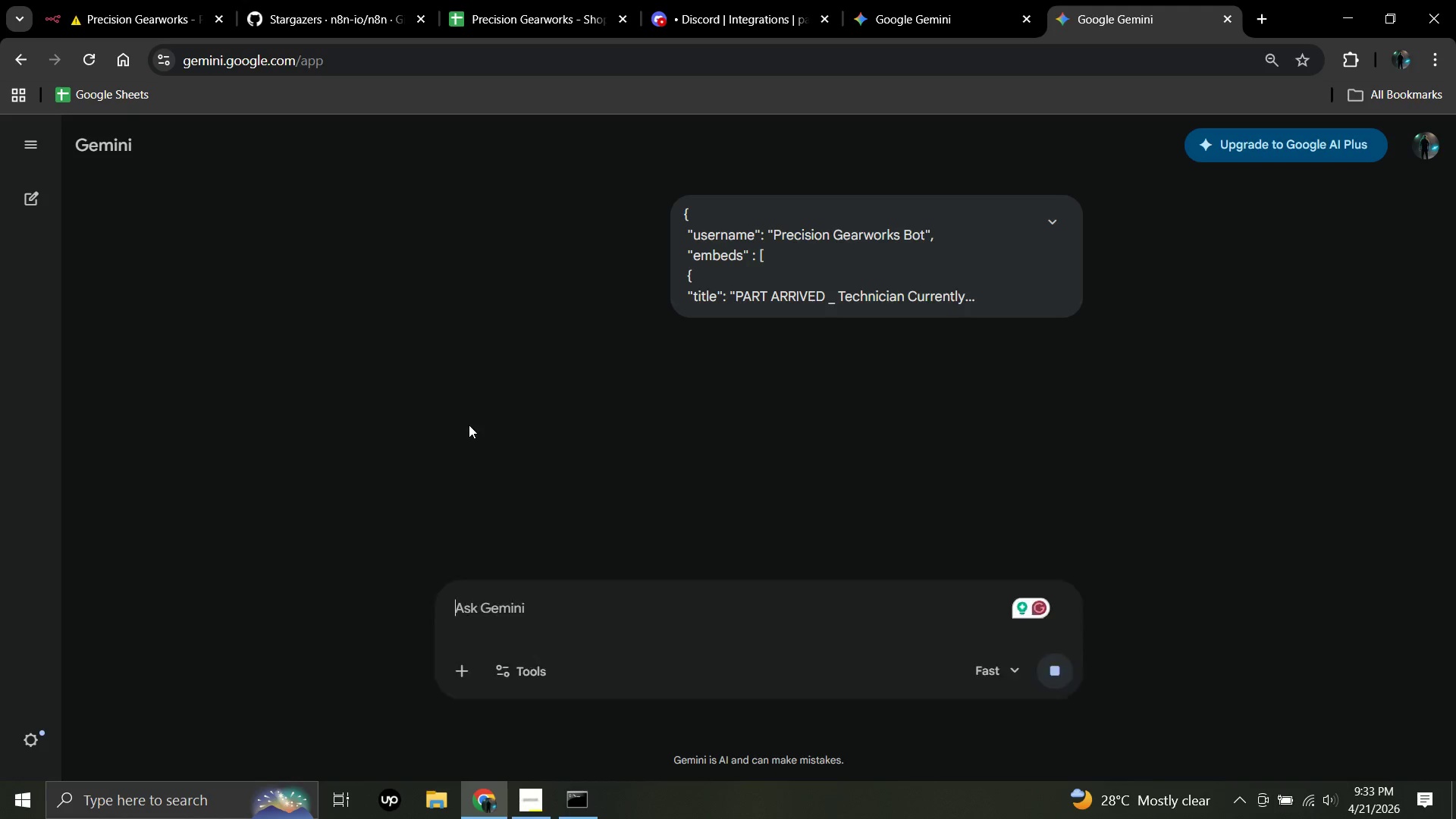 
key(Enter)
 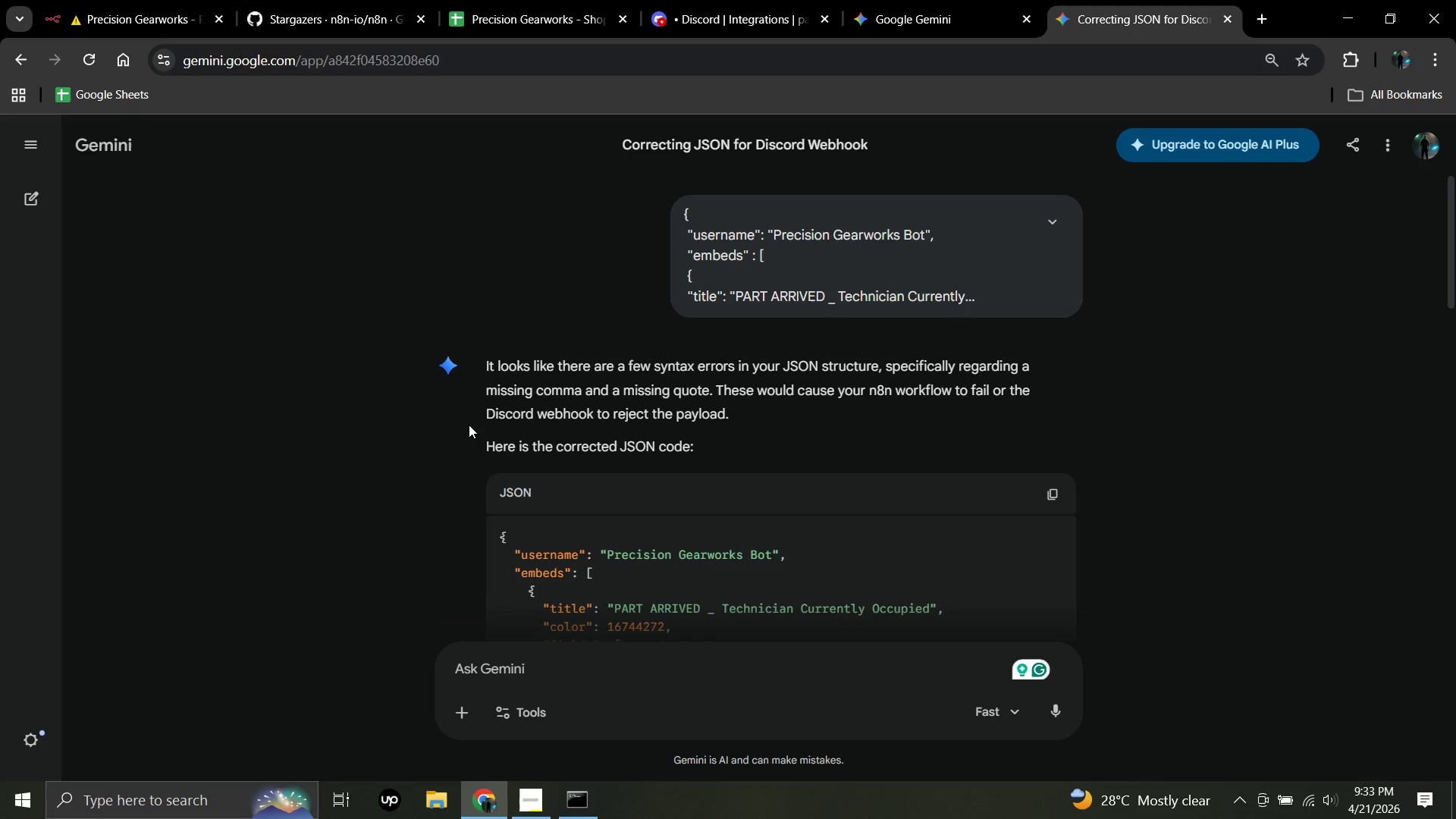 
wait(19.38)
 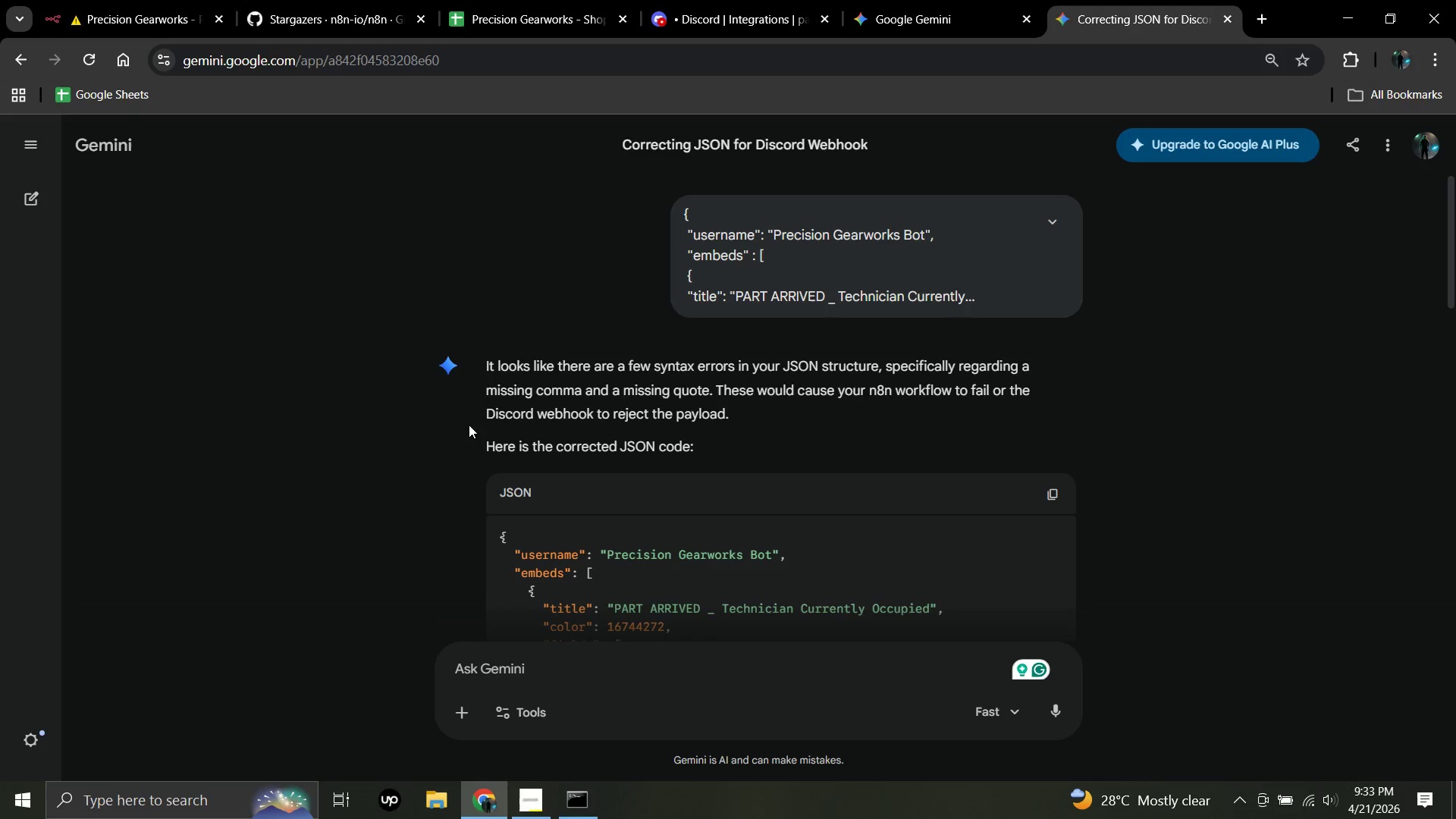 
scroll: coordinate [821, 544], scroll_direction: down, amount: 14.0
 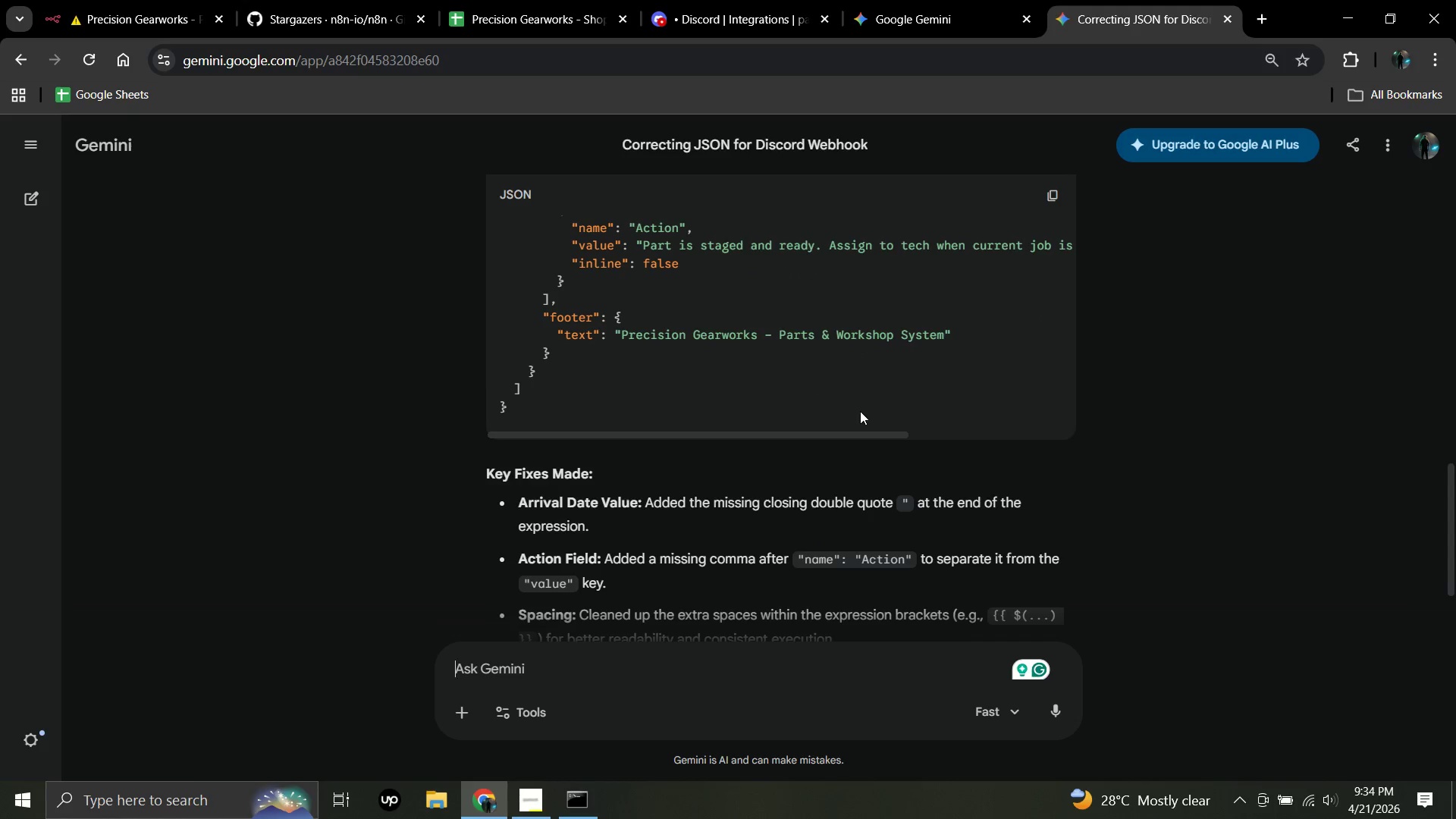 
wait(5.89)
 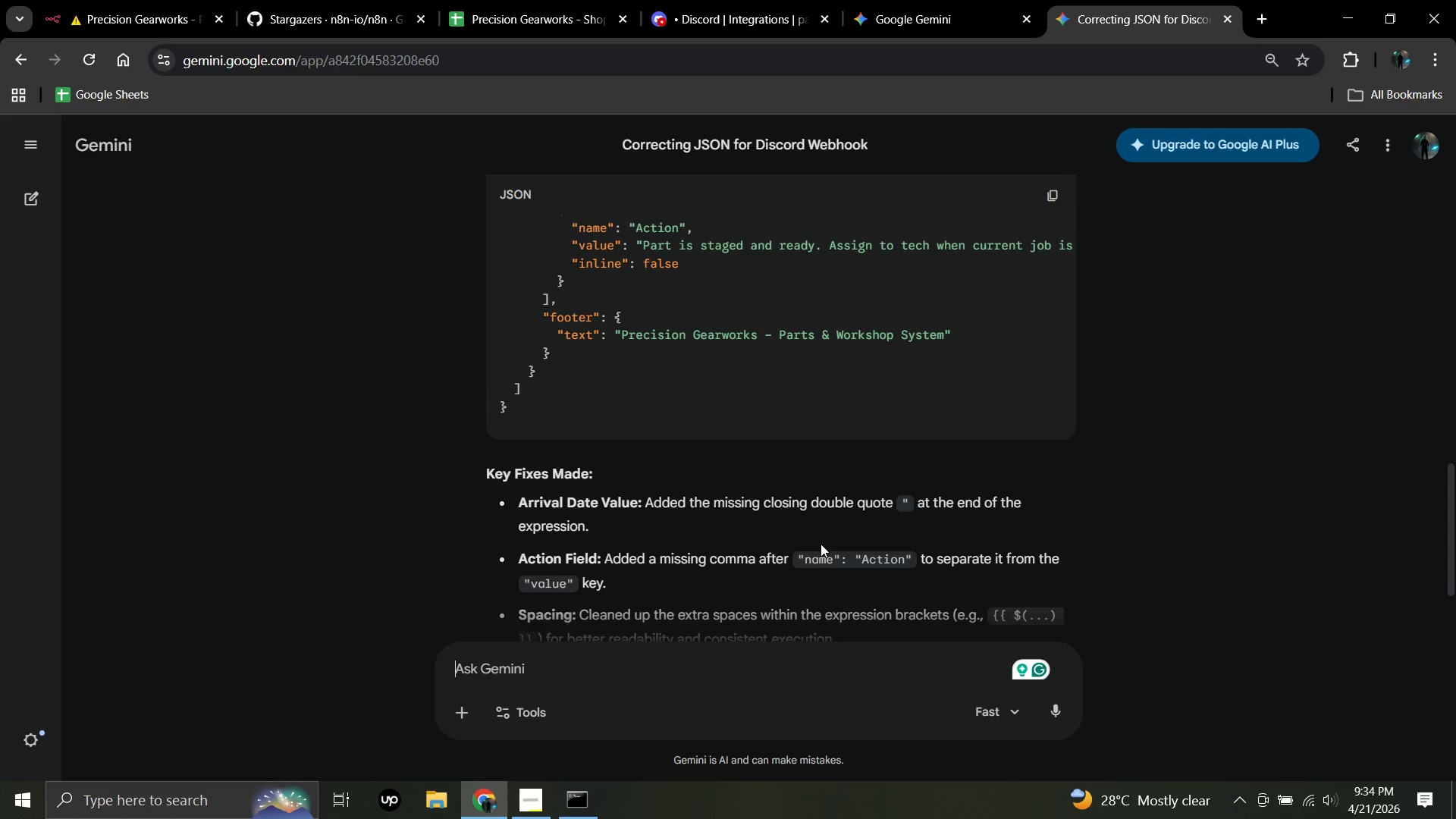 
scroll: coordinate [926, 308], scroll_direction: up, amount: 4.0
 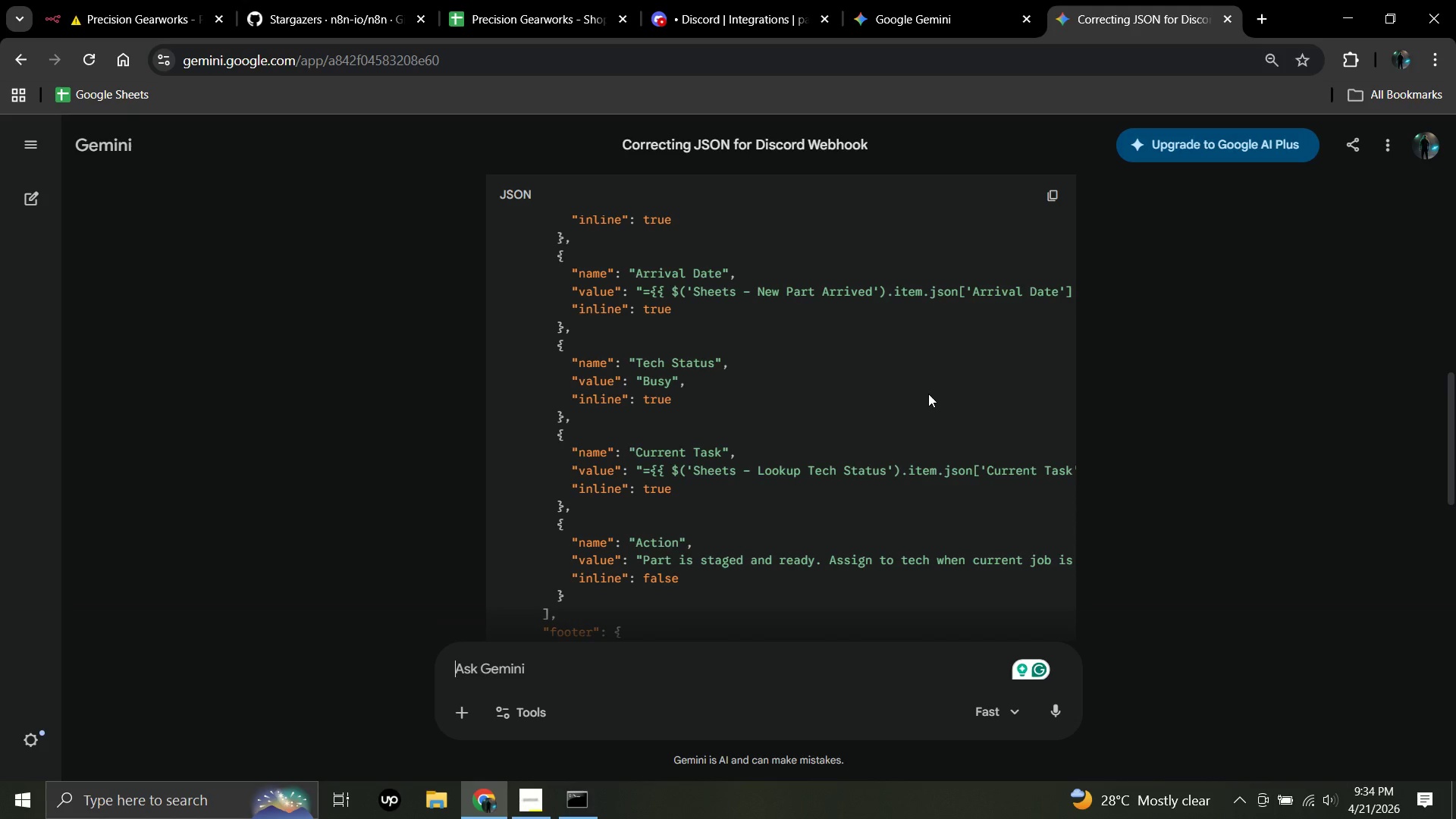 
left_click([927, 394])
 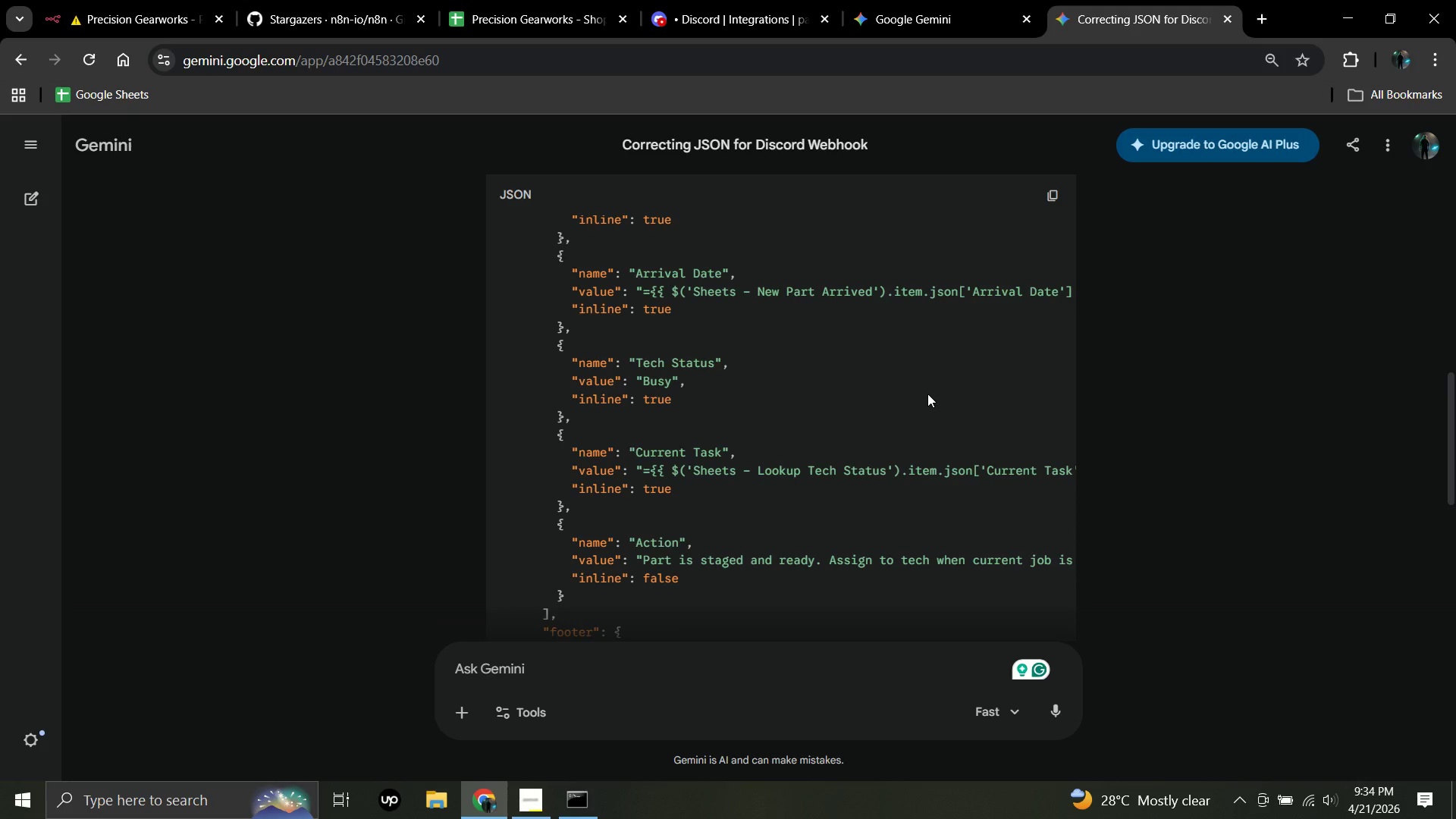 
left_click([927, 394])
 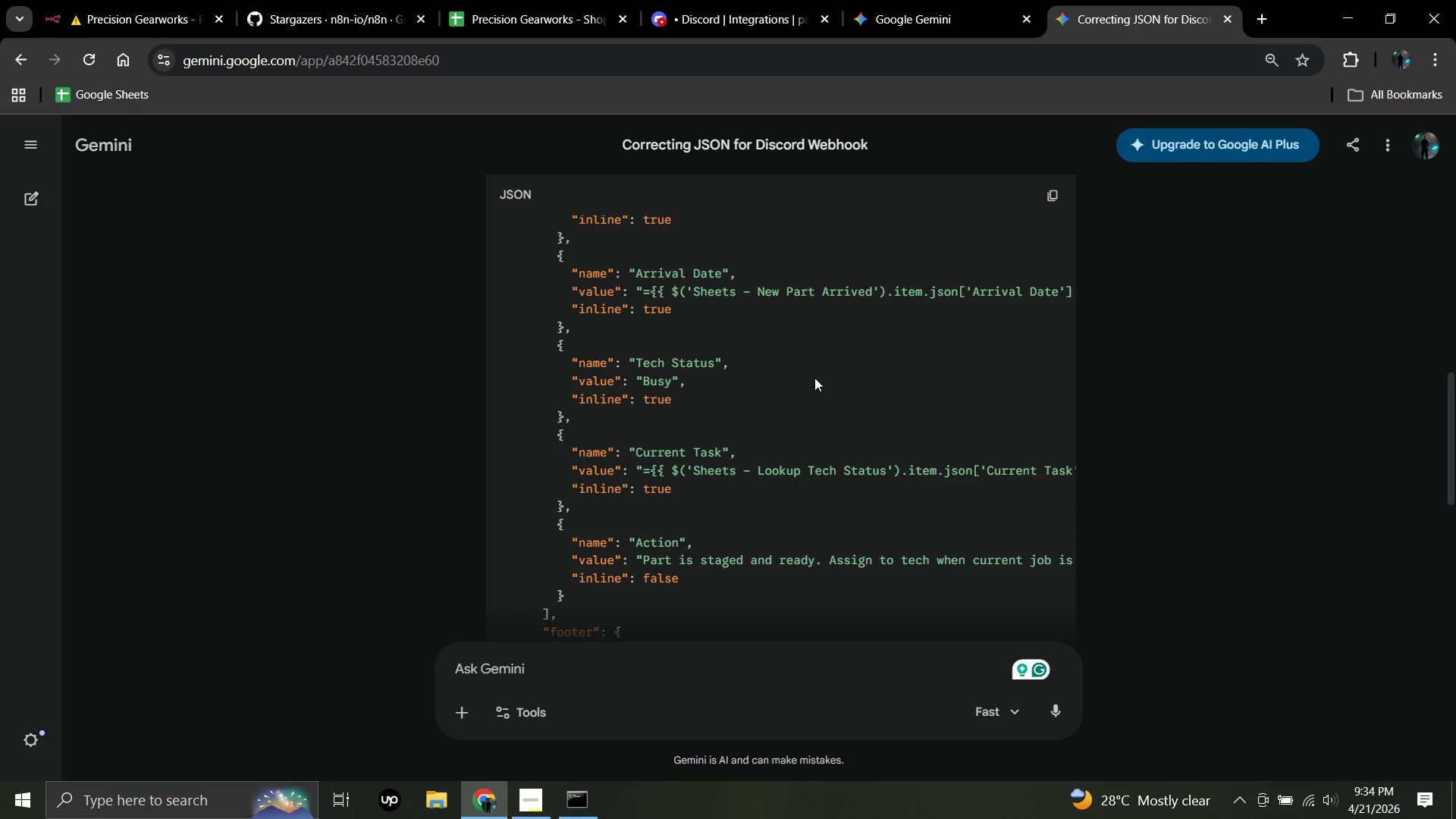 
left_click([814, 378])
 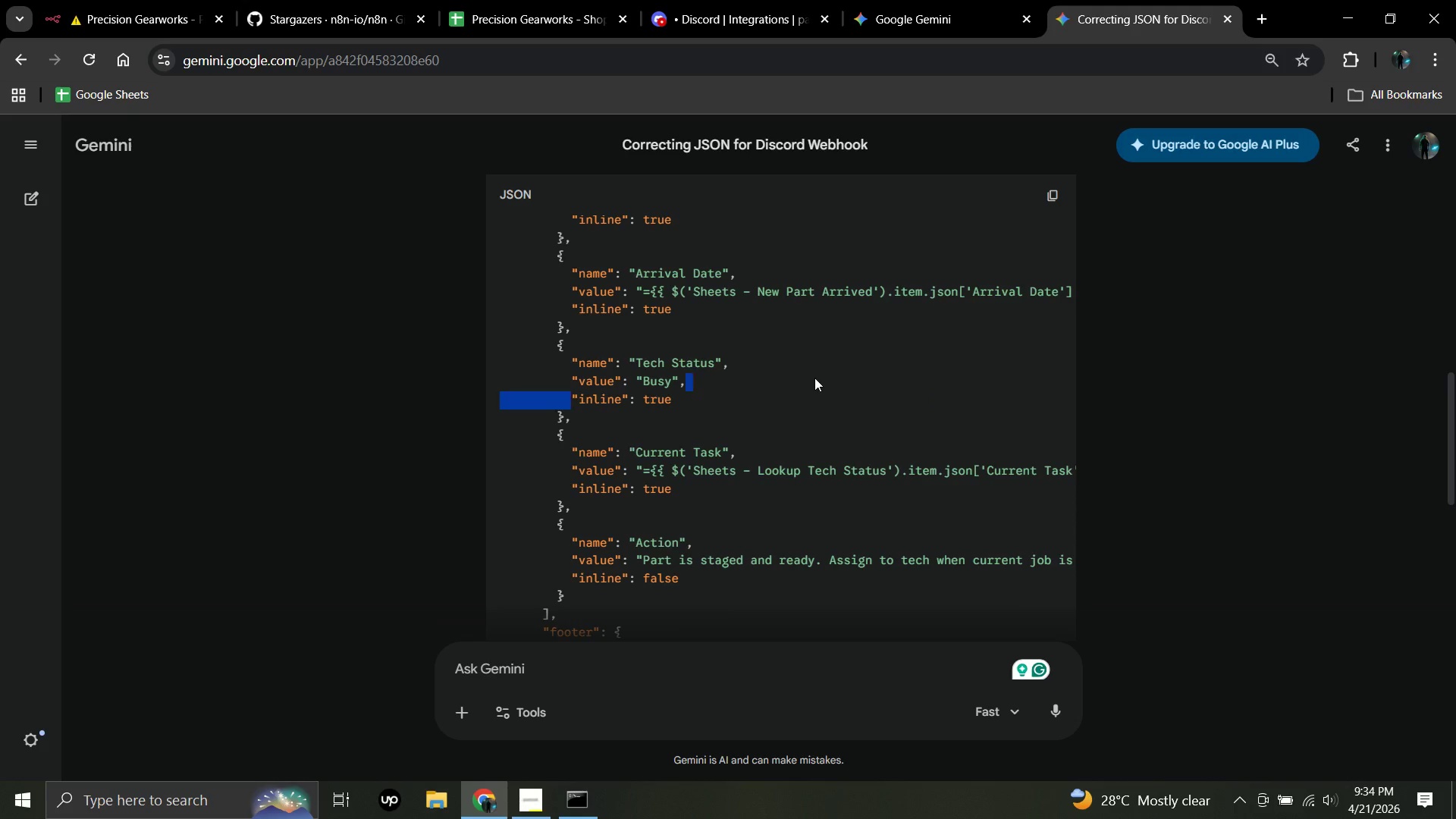 
double_click([814, 378])
 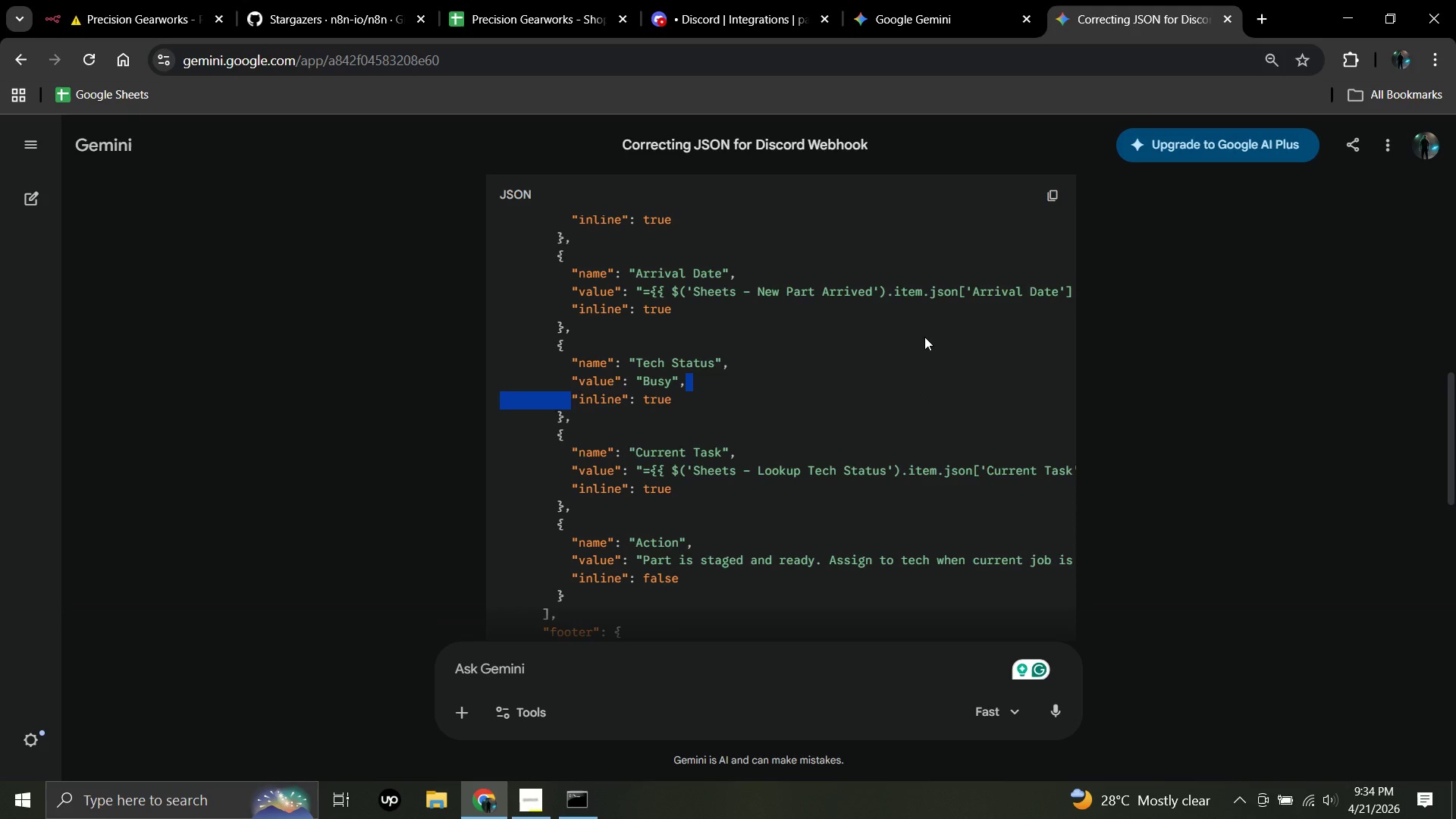 
double_click([924, 337])
 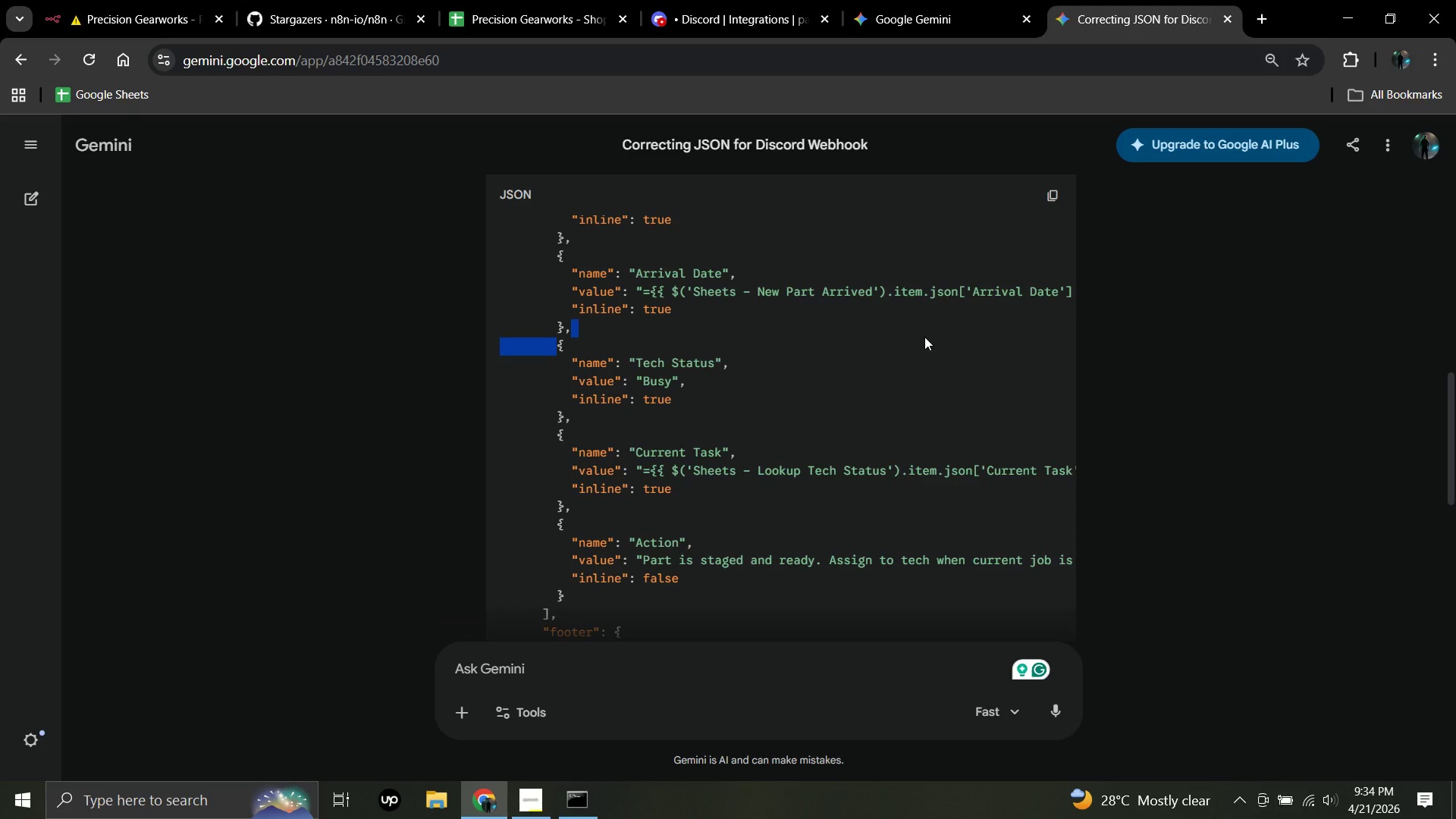 
left_click([924, 337])
 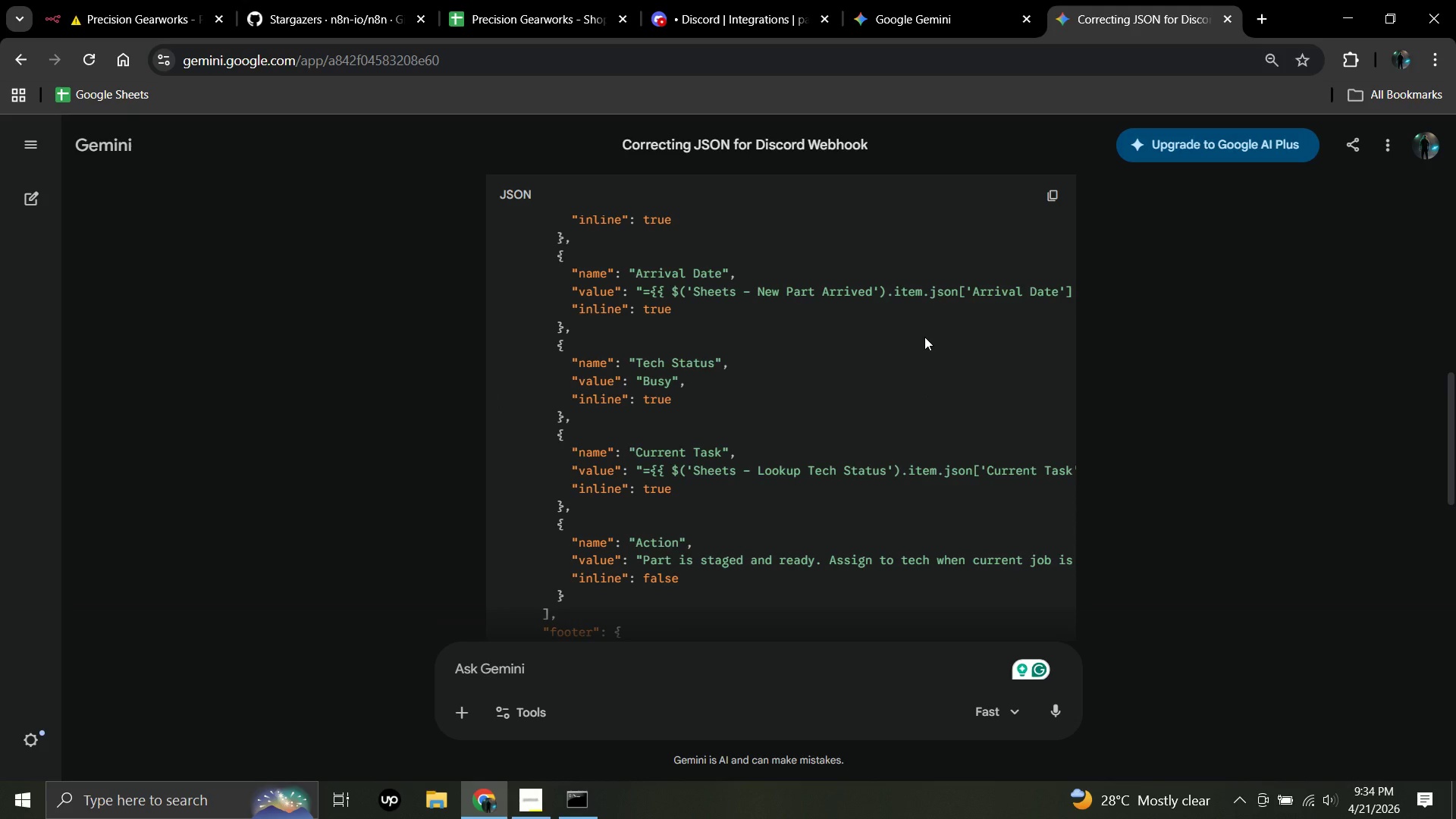 
hold_key(key=ControlLeft, duration=1.05)
 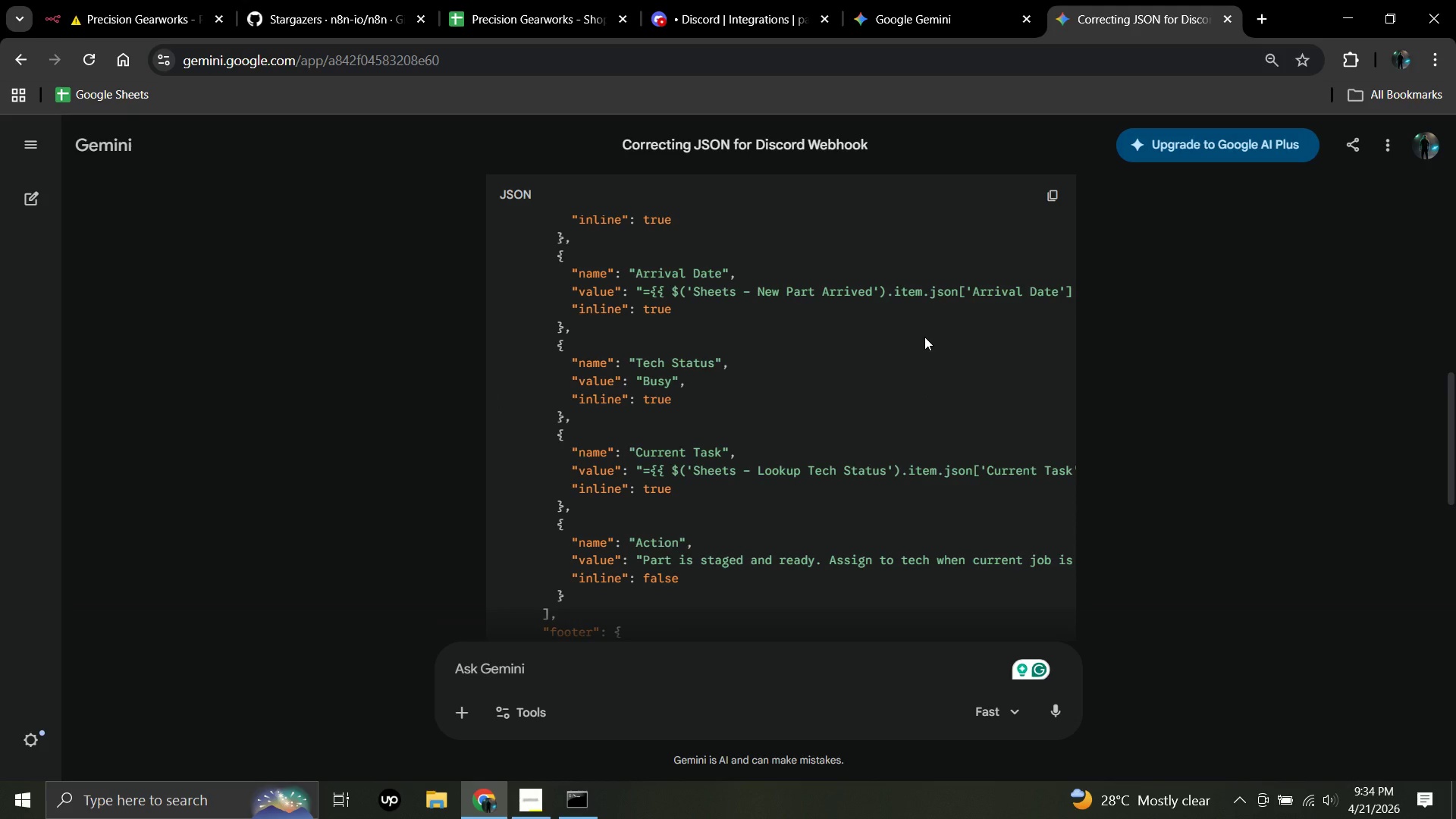 
hold_key(key=C, duration=0.33)
 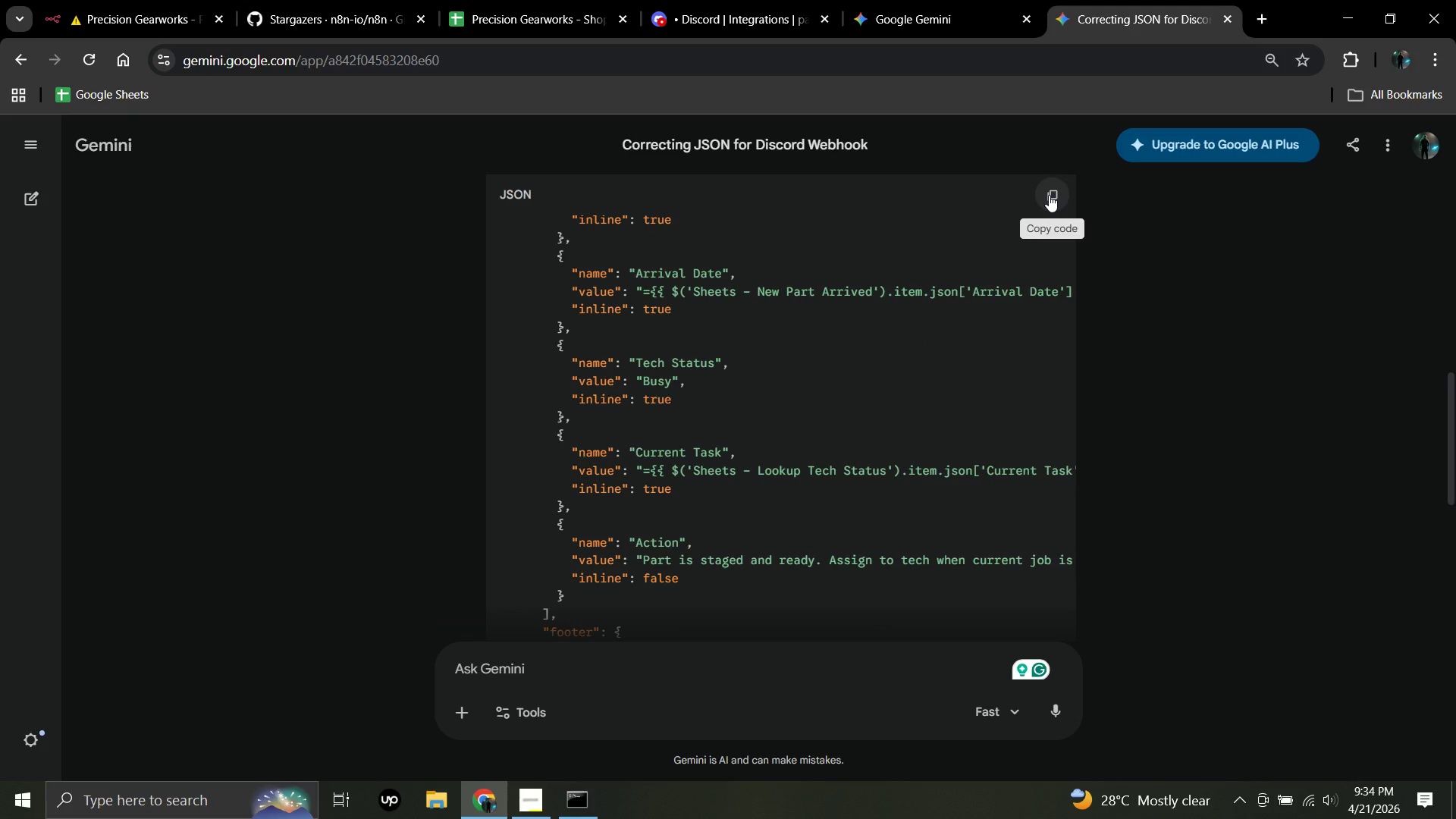 
left_click([1051, 193])
 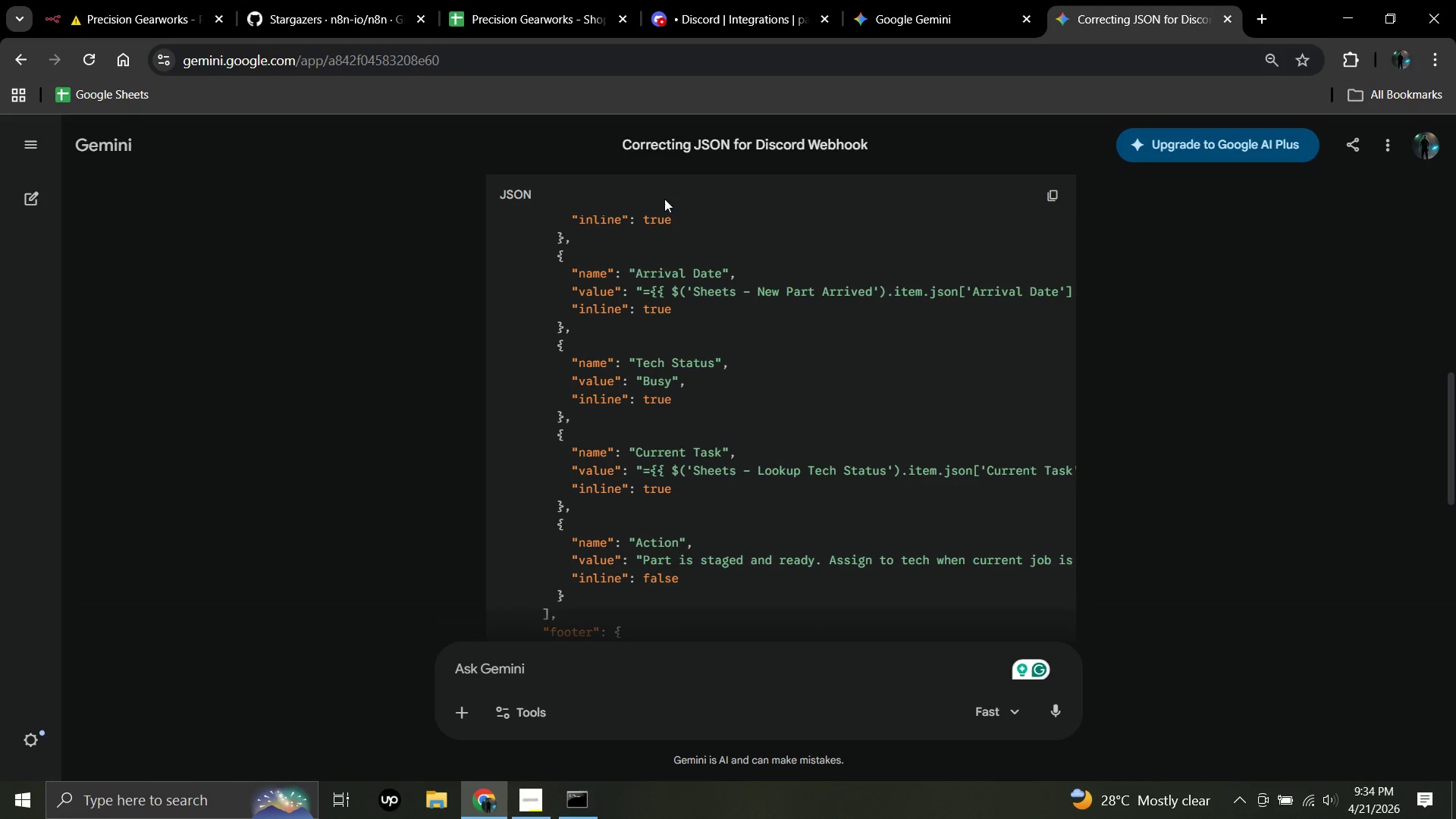 
wait(9.02)
 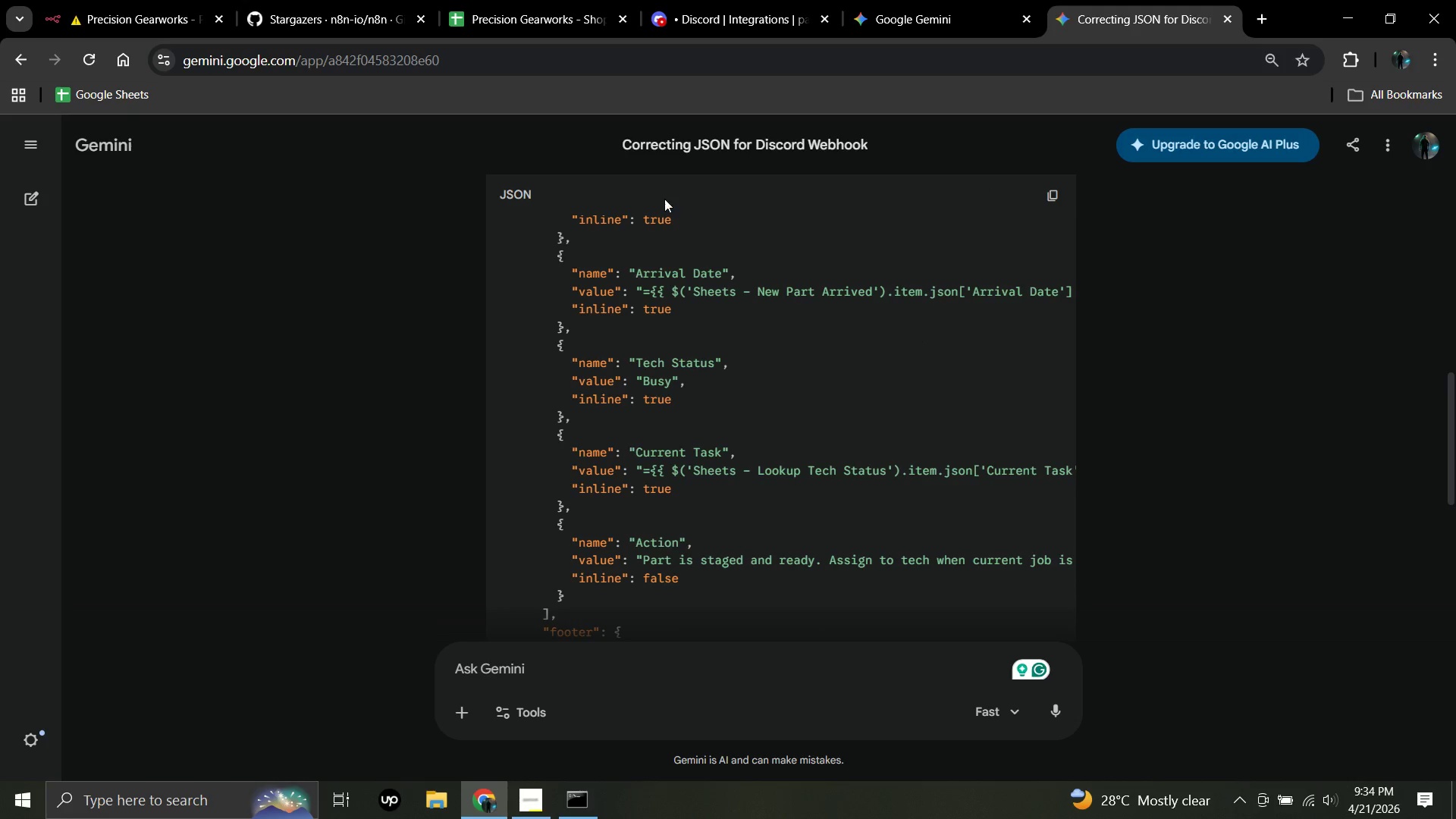 
left_click([138, 15])
 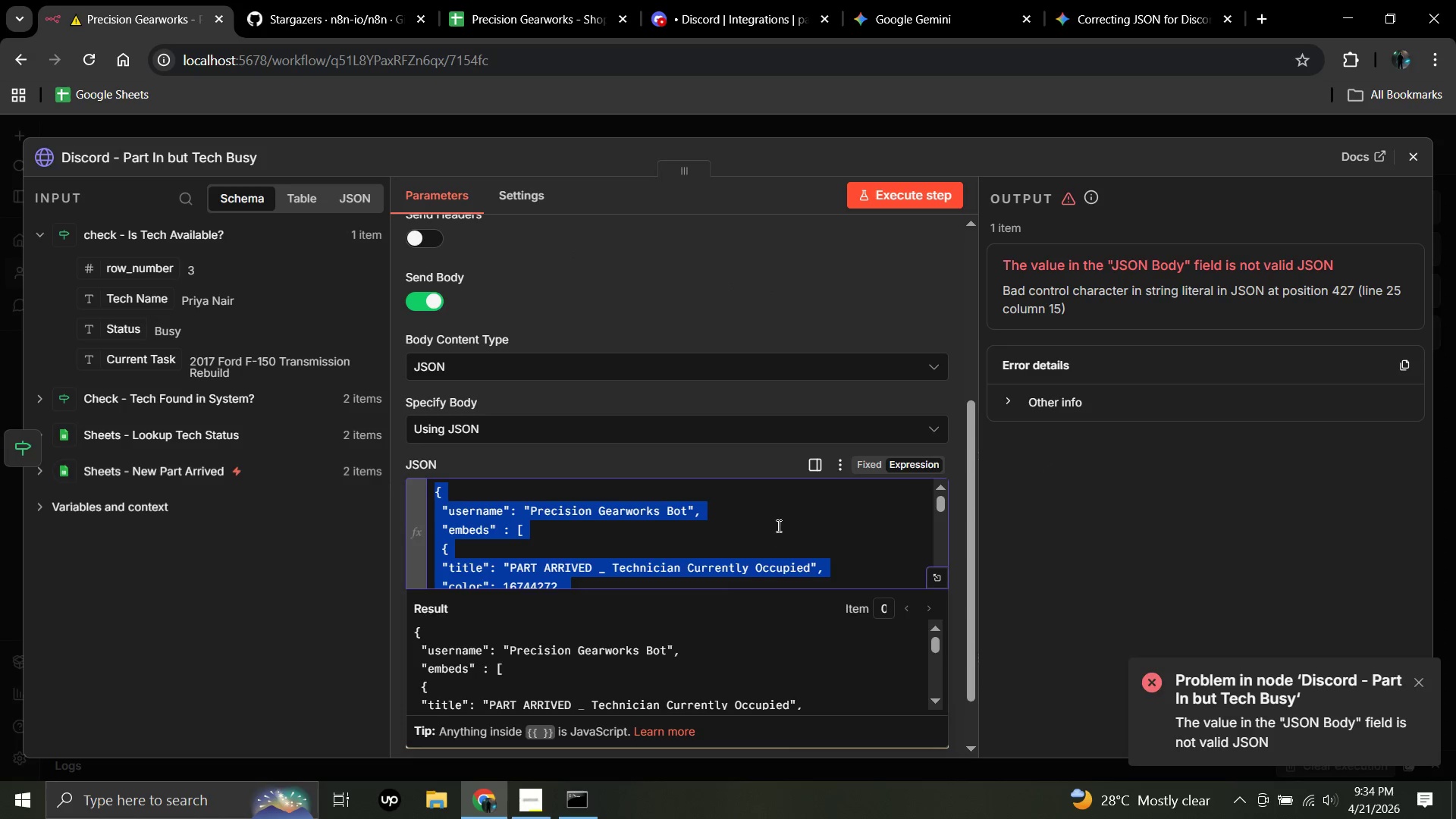 
left_click([778, 525])
 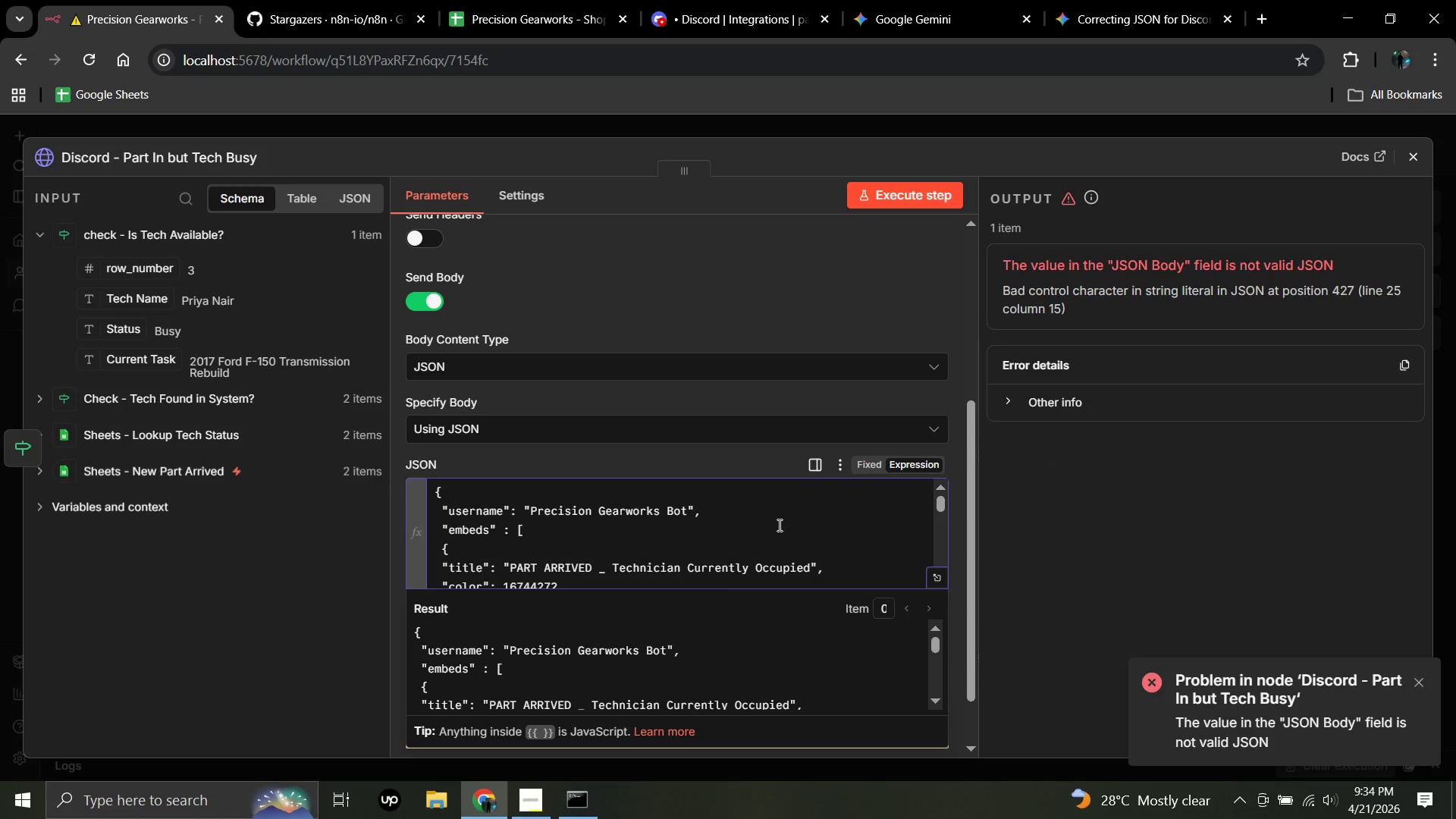 
left_click([778, 525])
 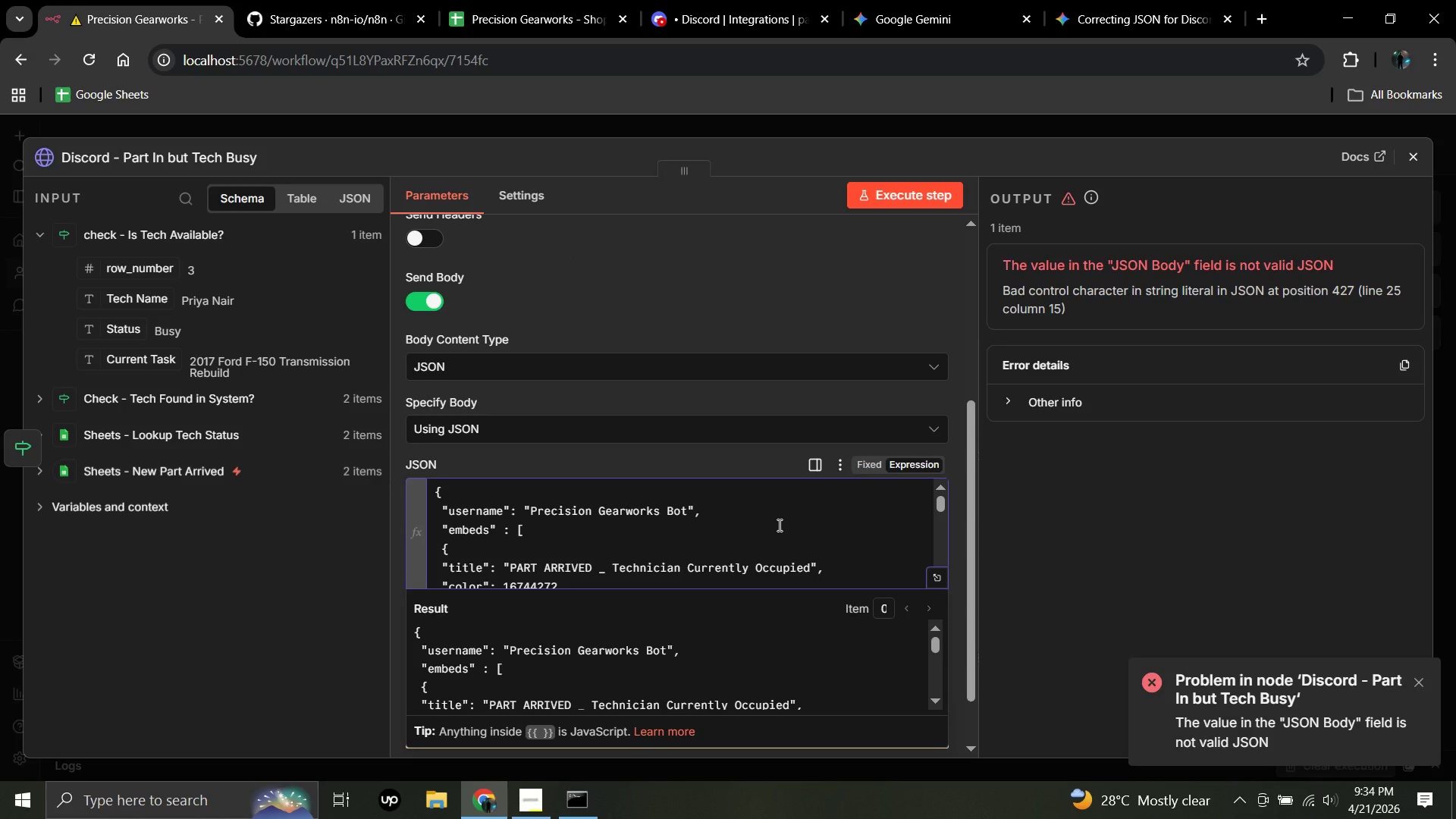 
left_click([778, 525])
 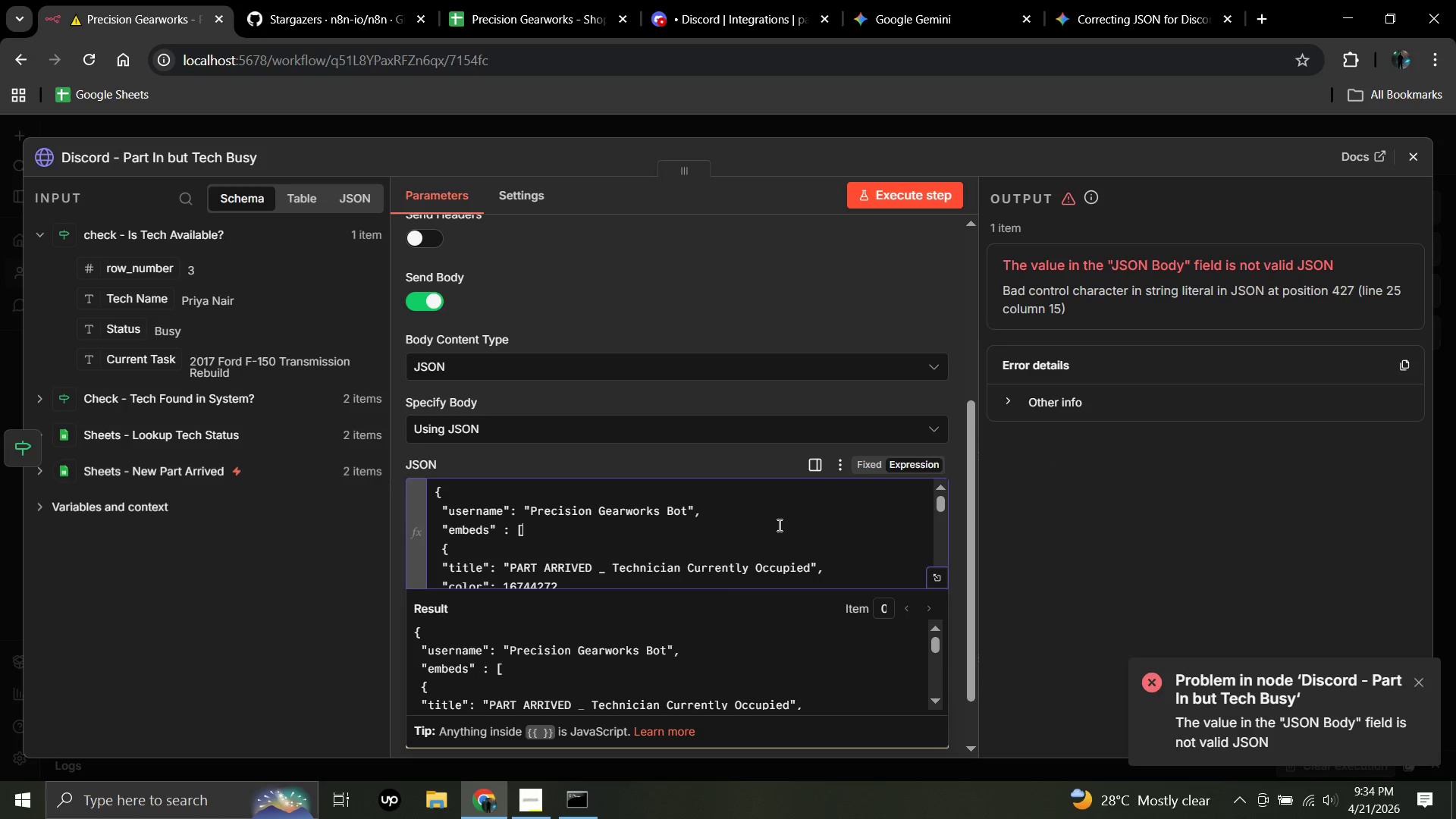 
left_click([778, 525])
 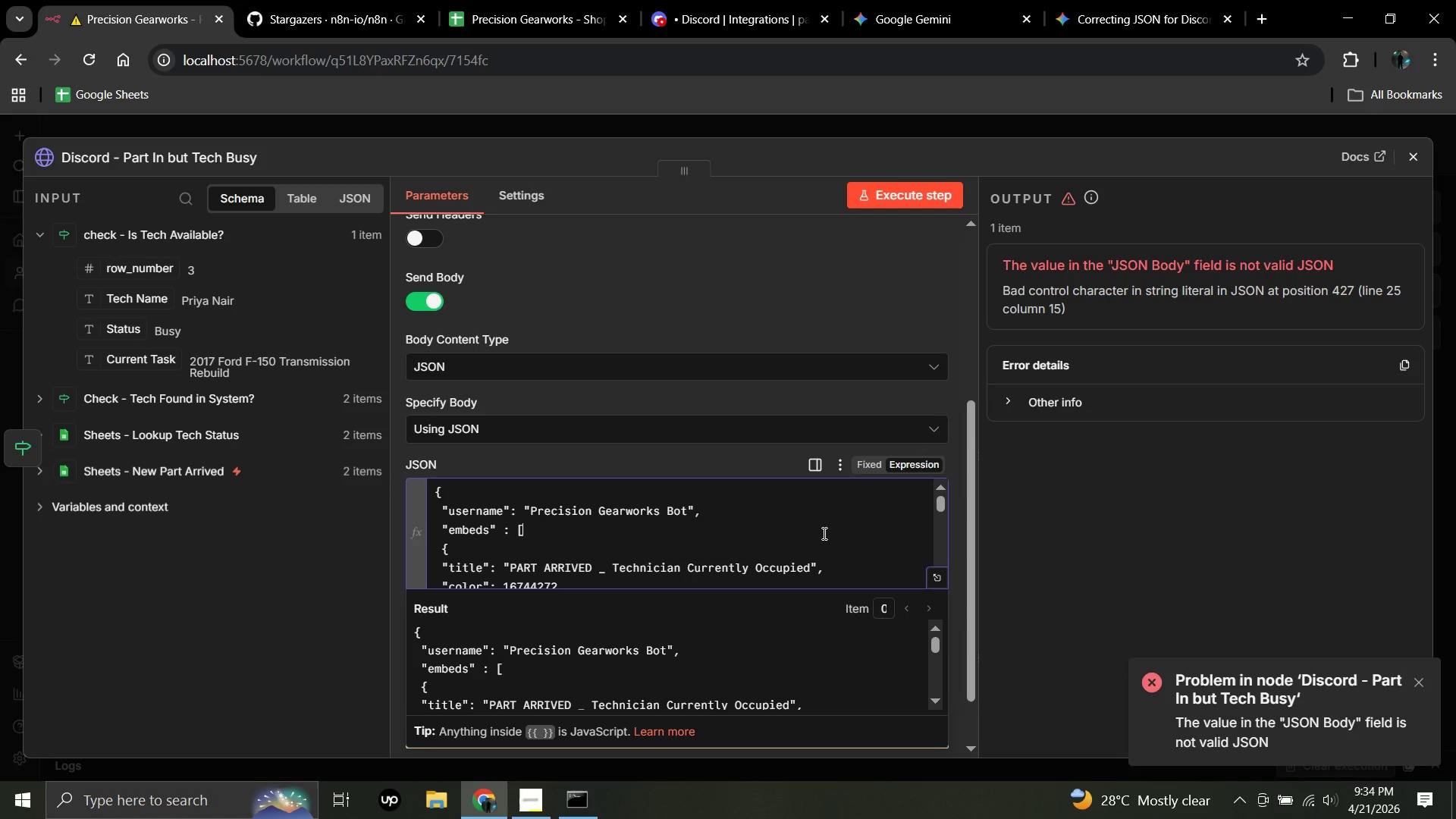 
left_click([823, 533])
 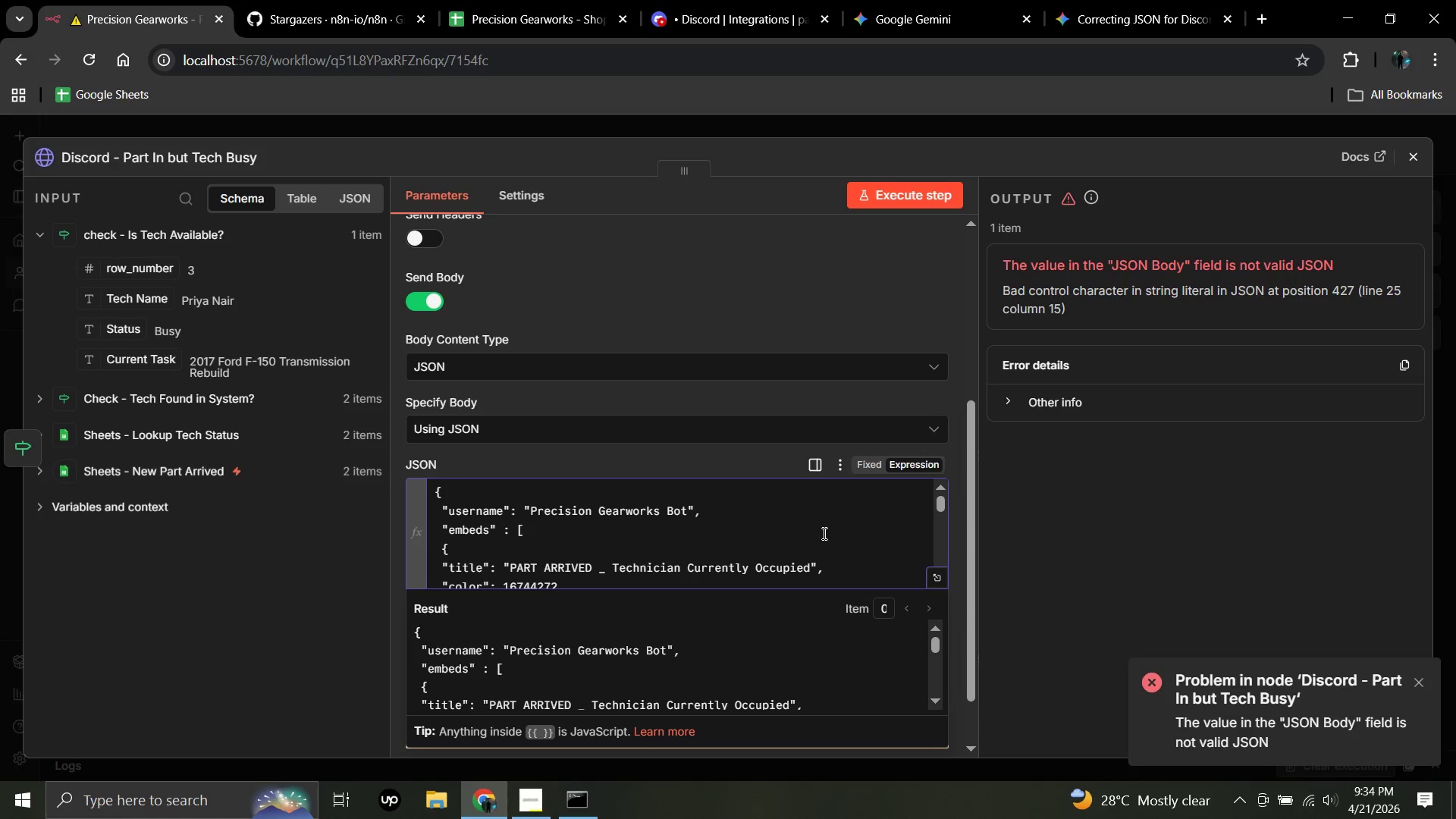 
key(Control+V)
 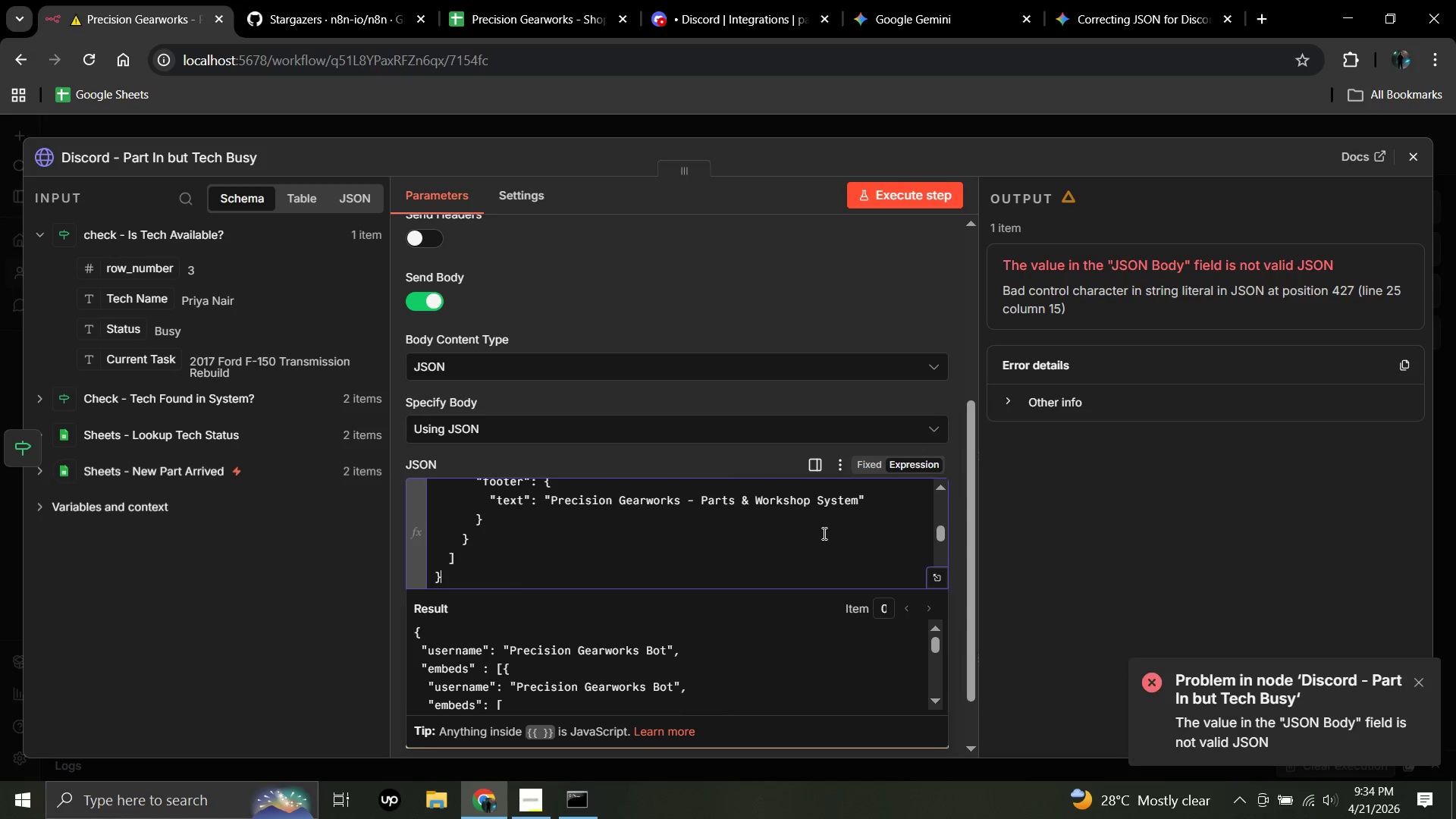 
wait(8.19)
 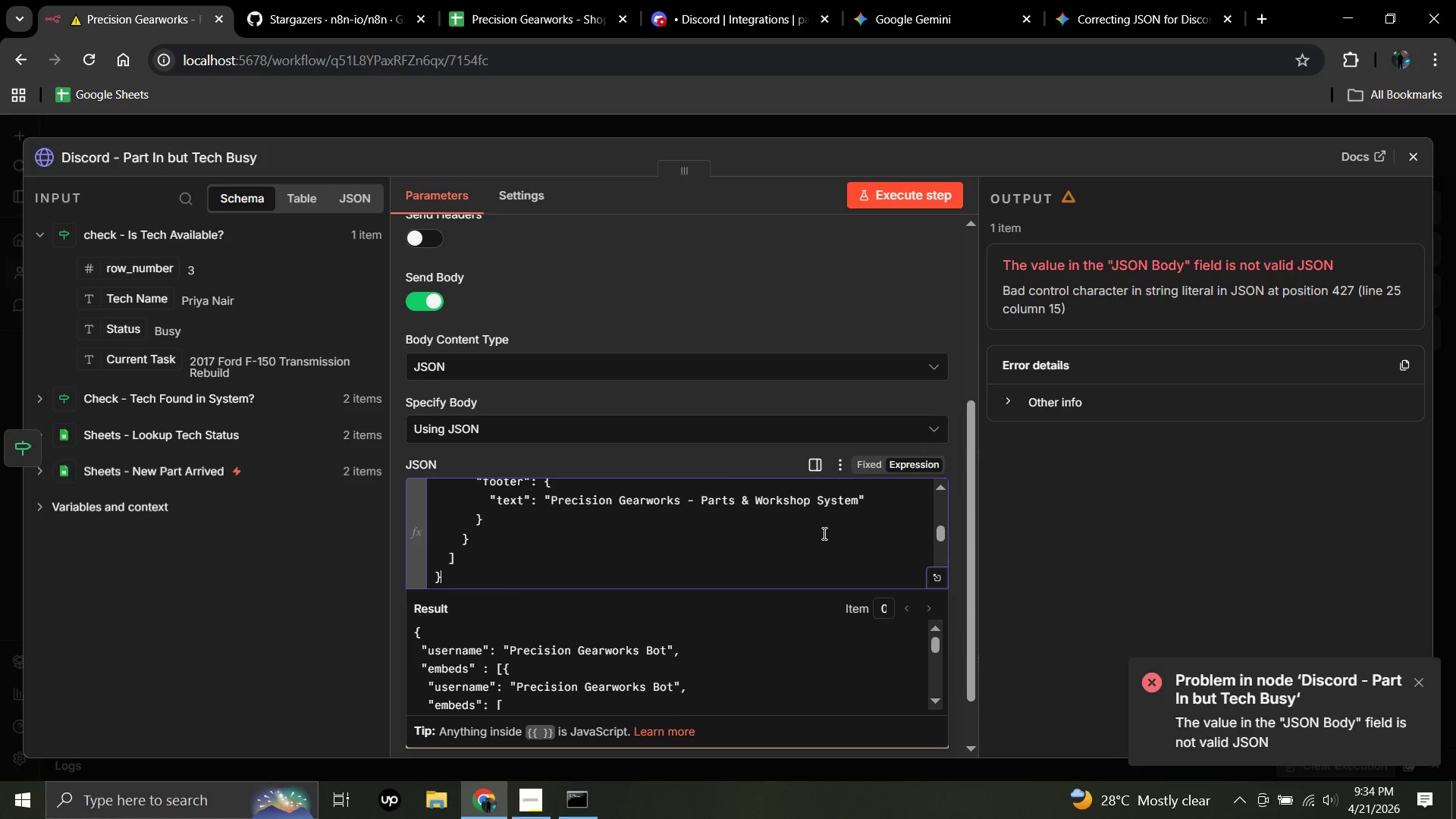 
left_click([905, 190])
 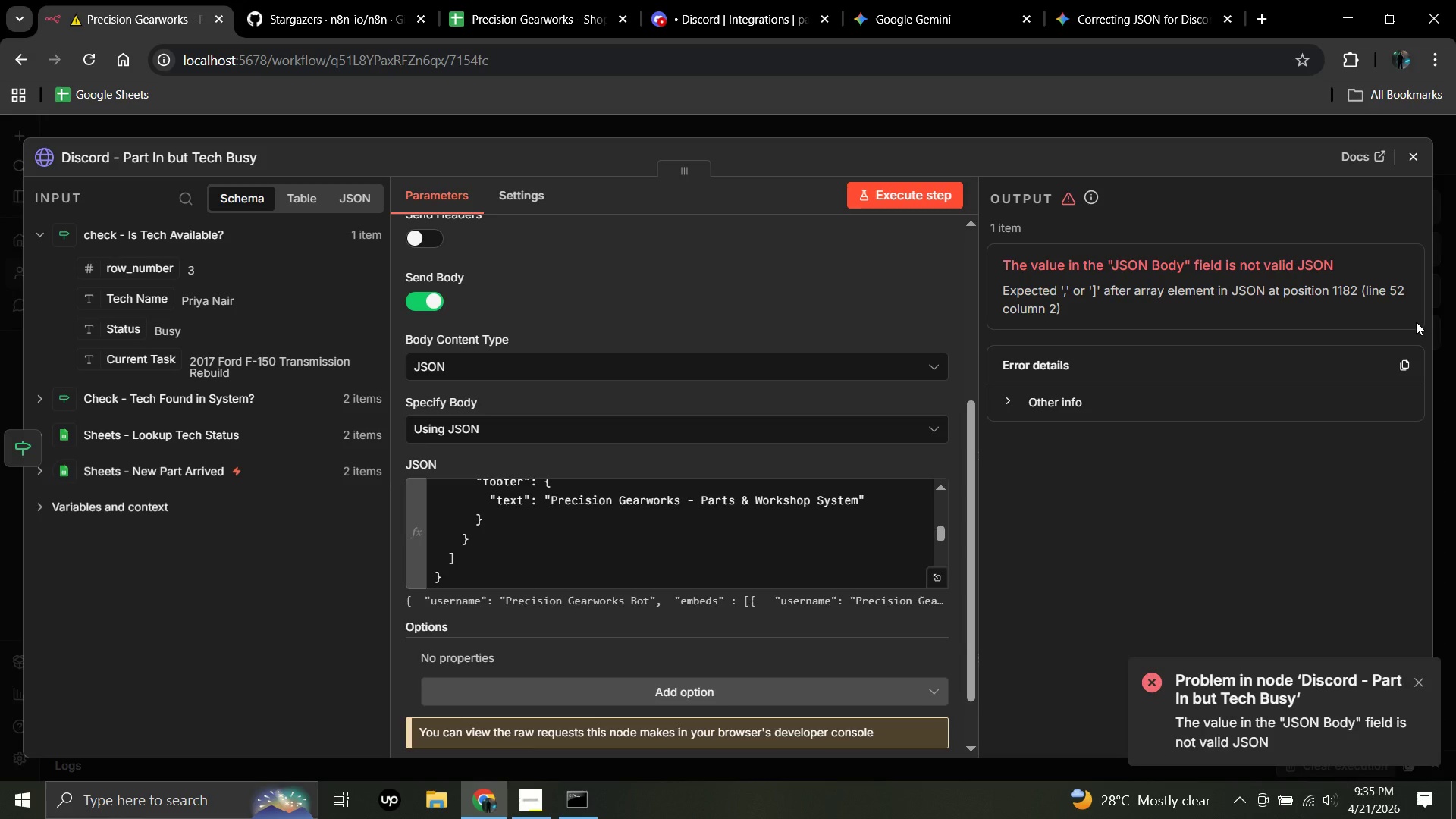 
wait(7.92)
 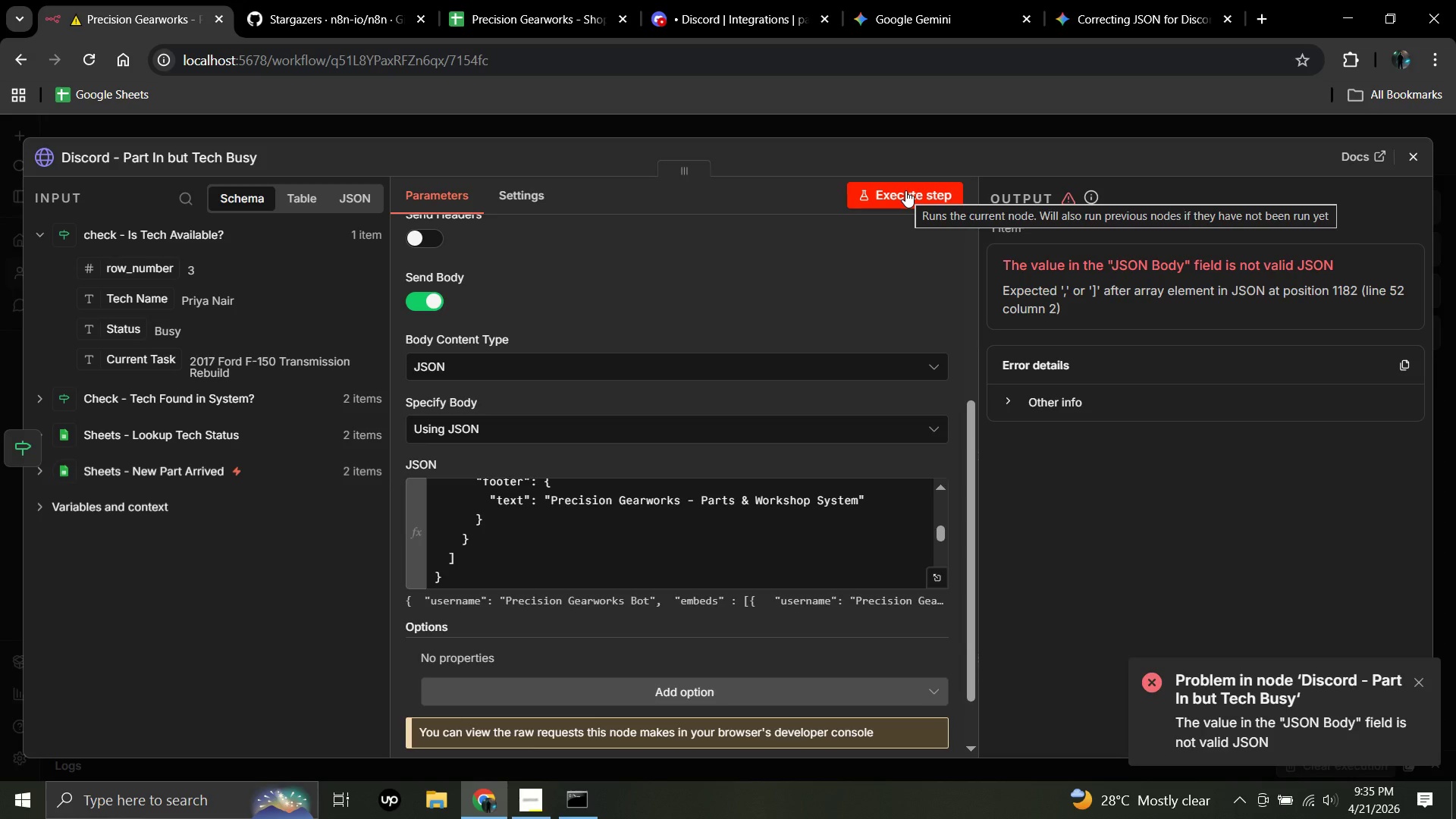 
scroll: coordinate [793, 639], scroll_direction: up, amount: 12.0
 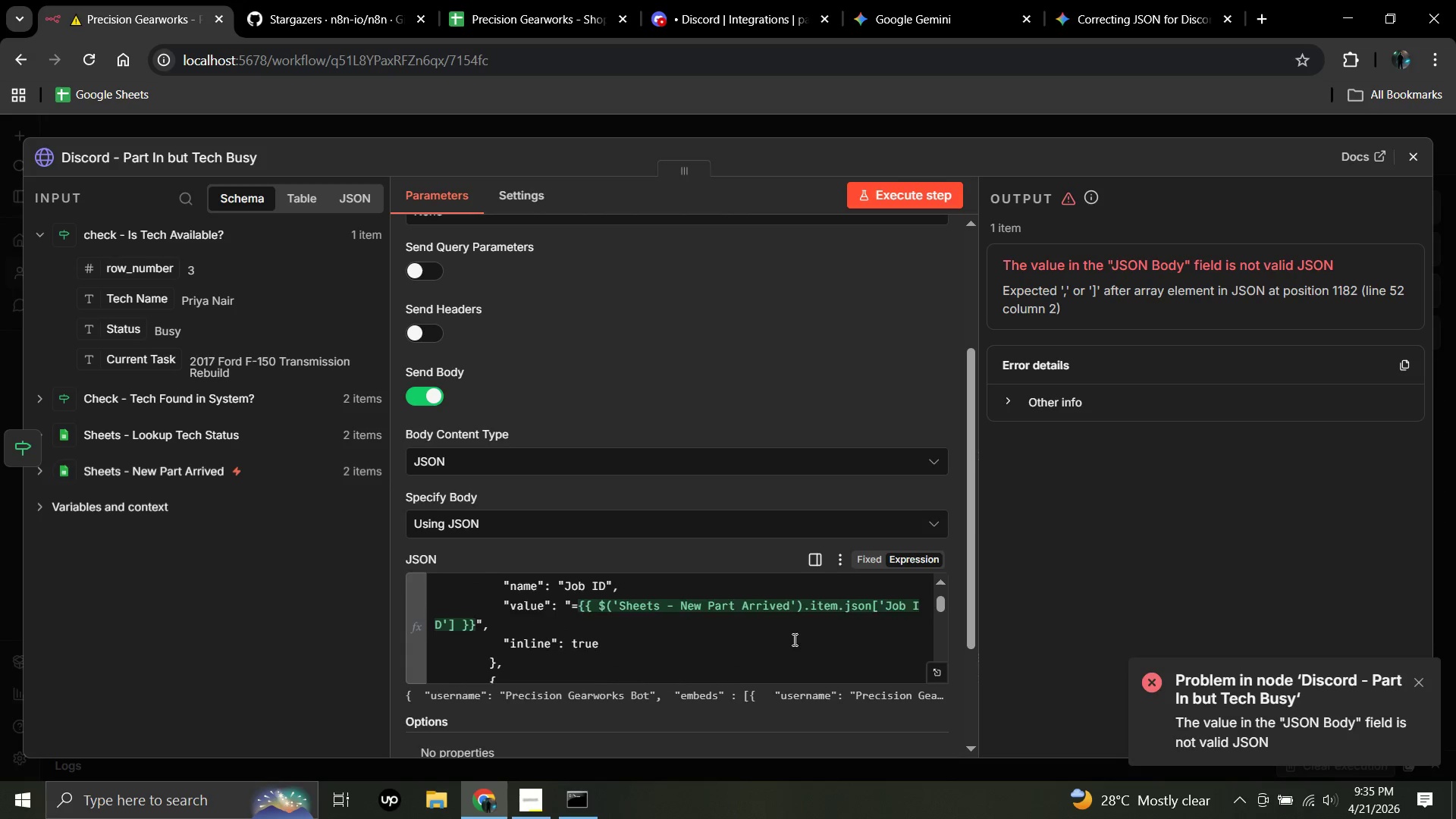 
scroll: coordinate [662, 624], scroll_direction: down, amount: 7.0
 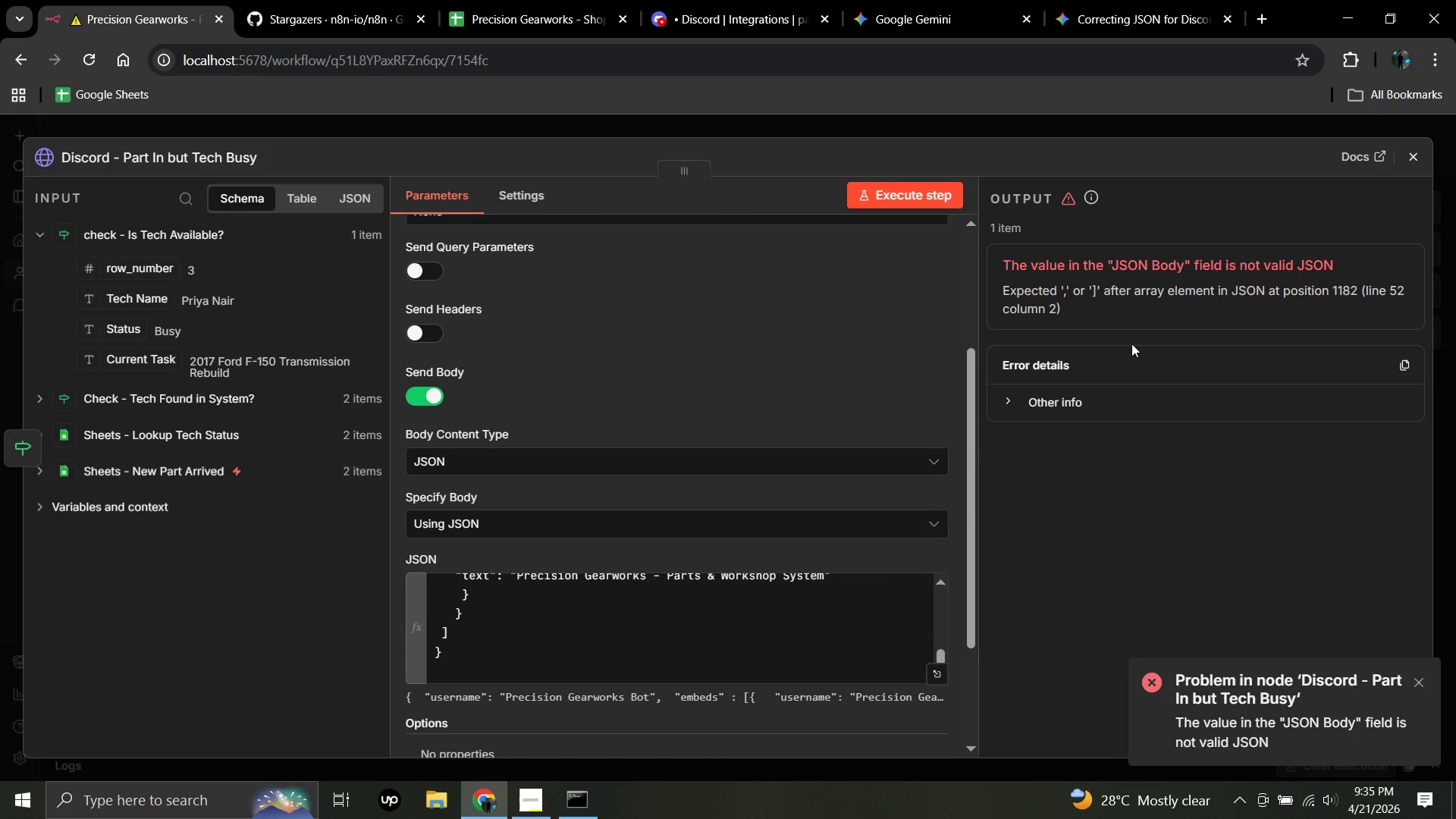 
wait(7.91)
 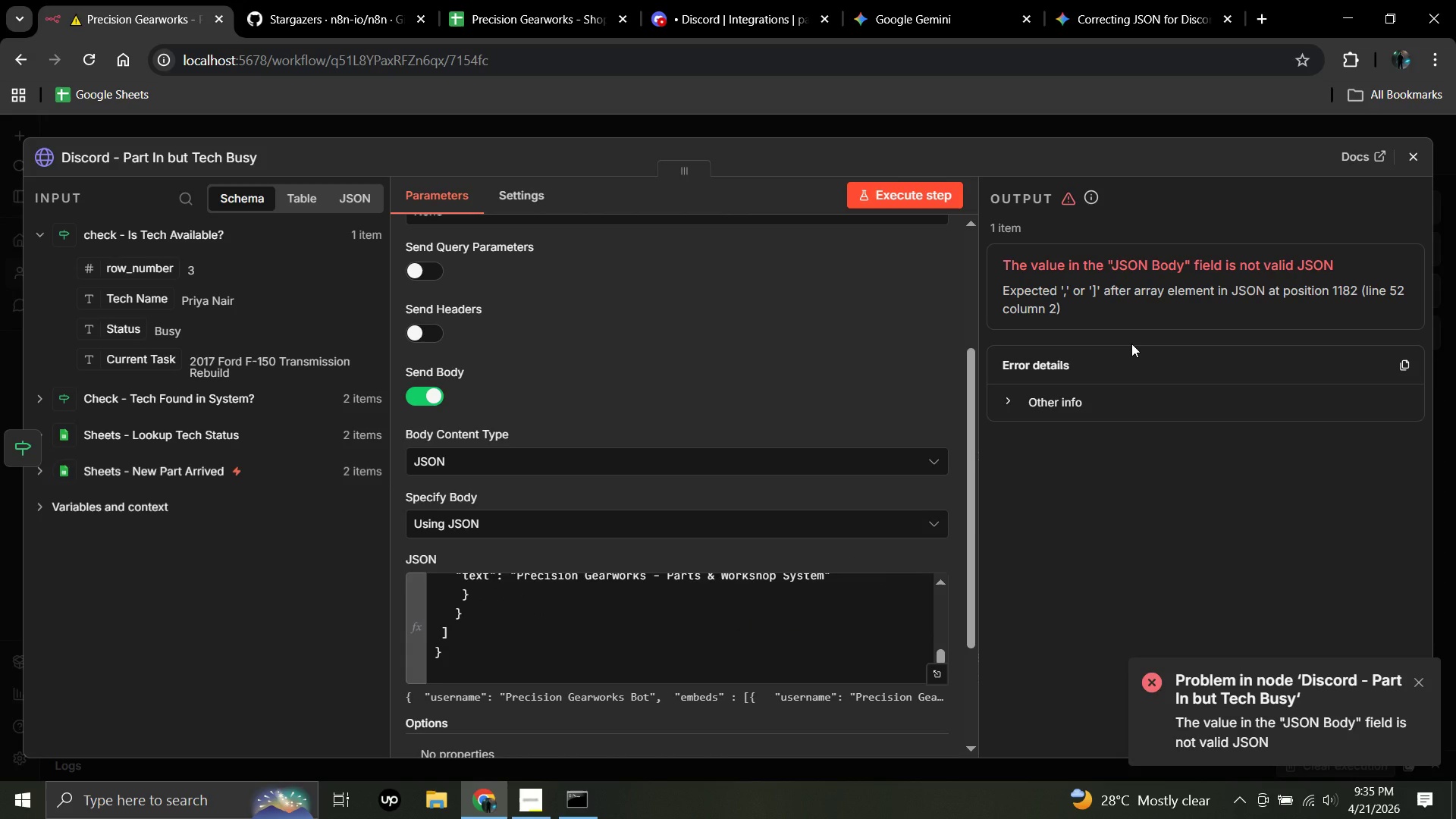 
left_click([814, 599])
 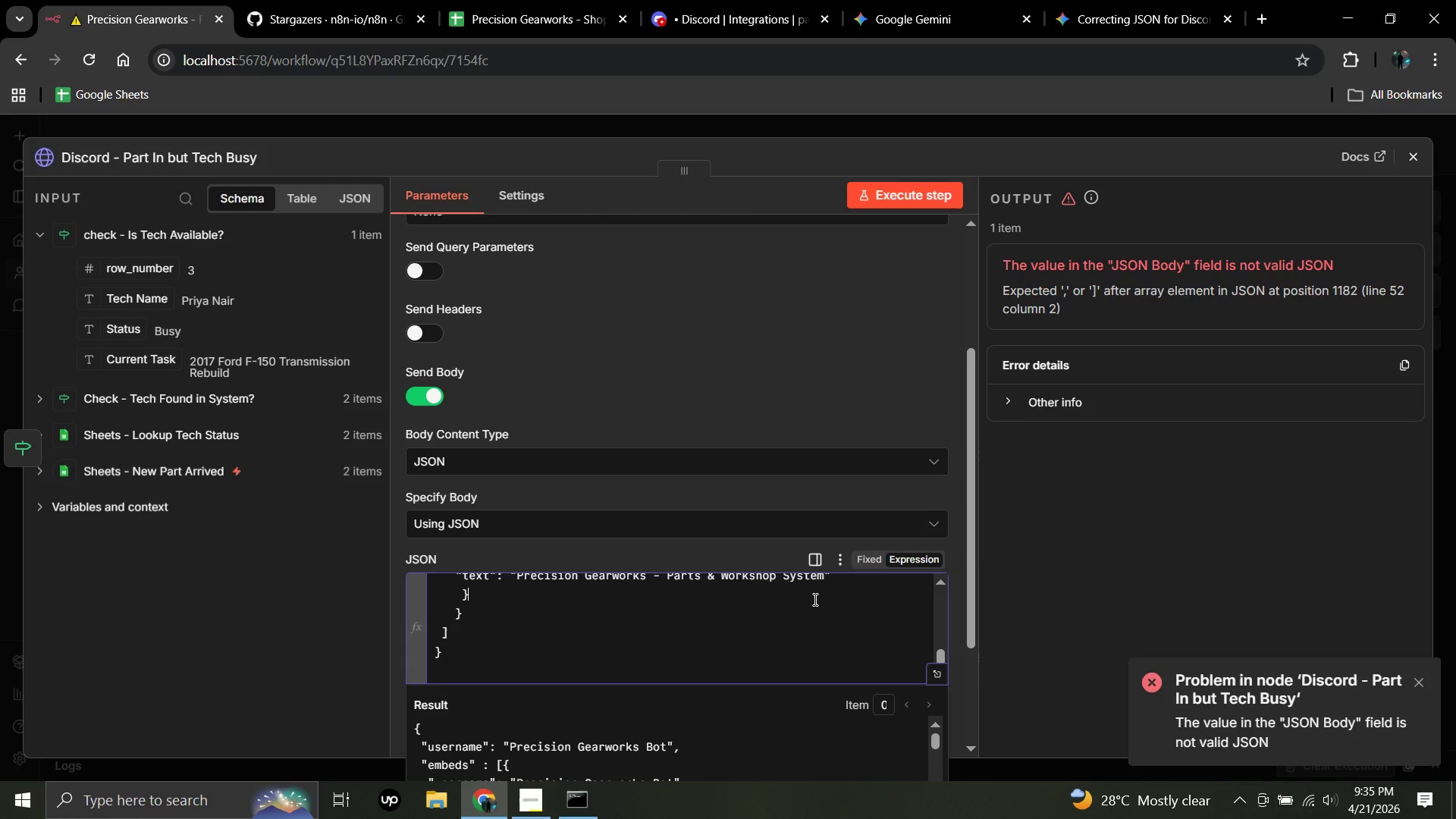 
hold_key(key=ControlLeft, duration=3.34)
 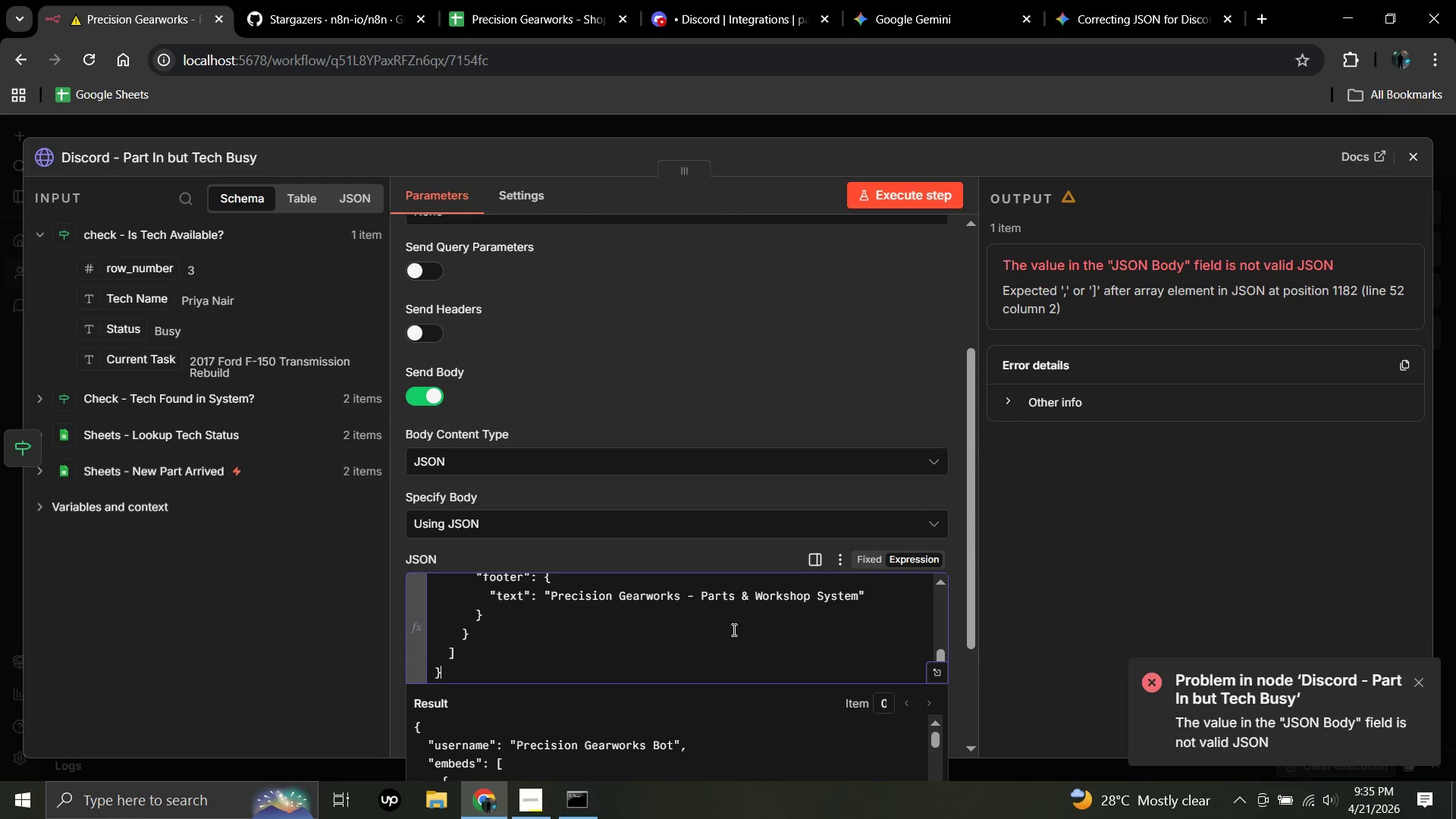 
hold_key(key=A, duration=0.33)
 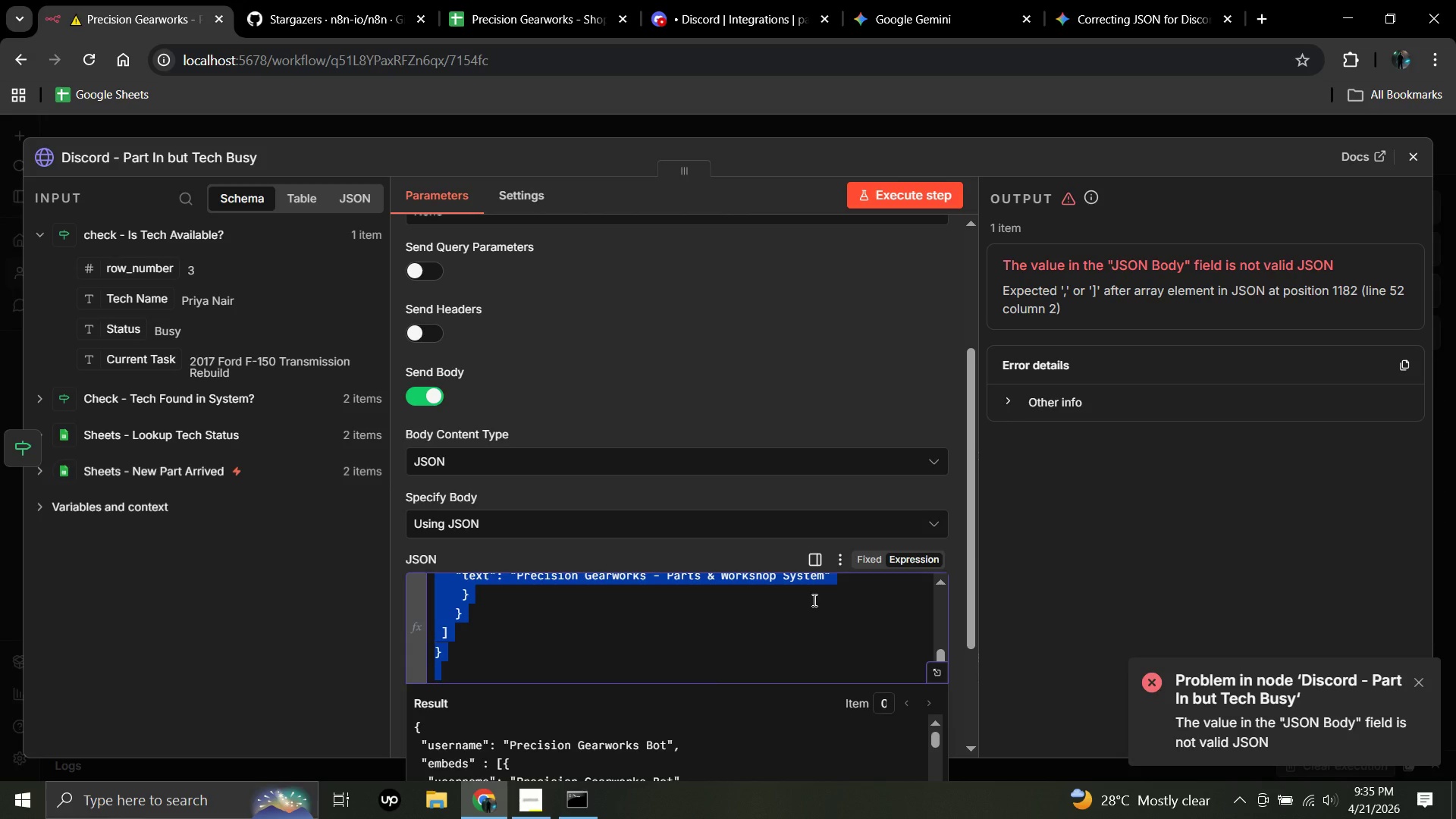 
hold_key(key=V, duration=0.31)
 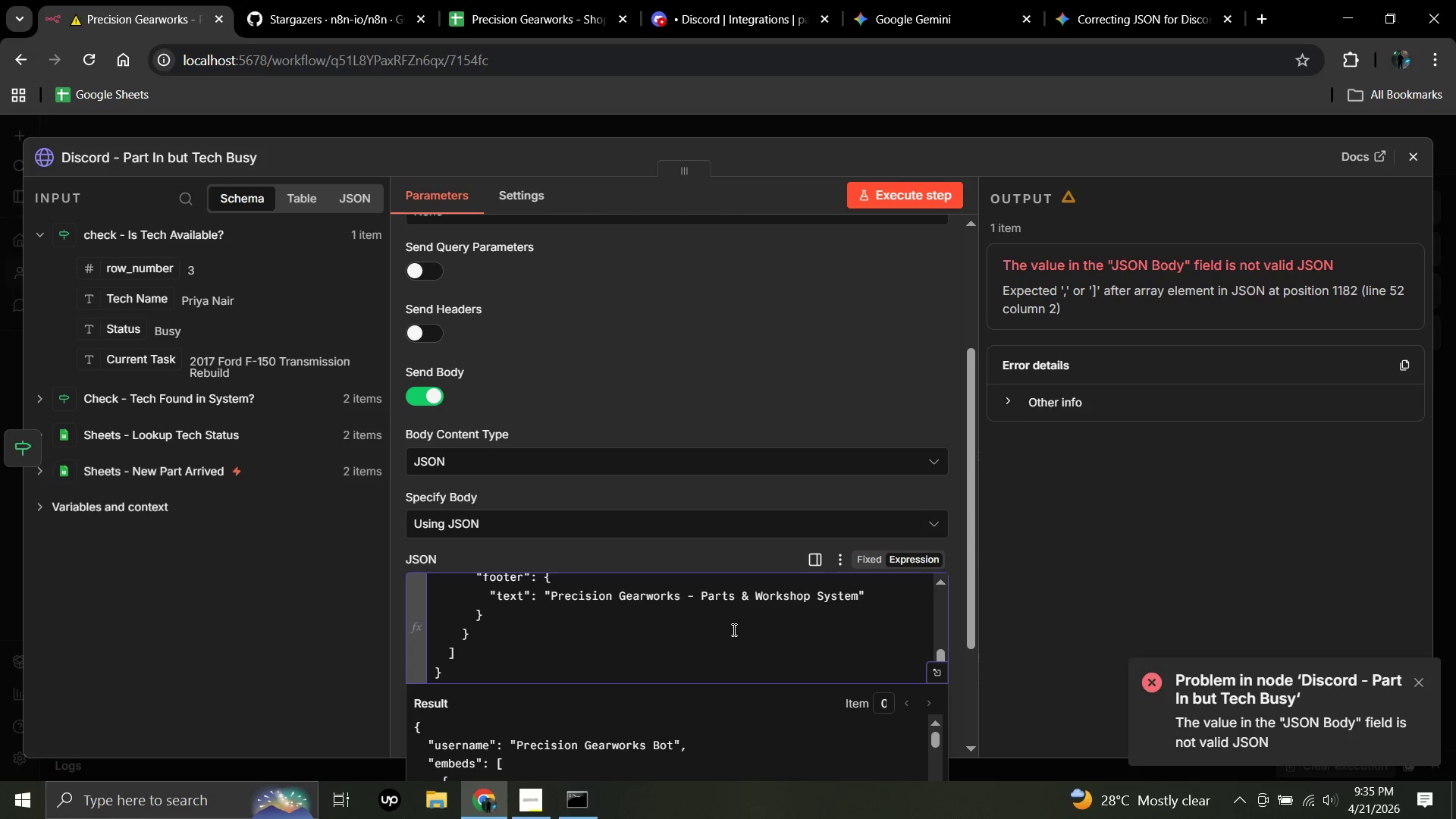 
scroll: coordinate [733, 629], scroll_direction: up, amount: 13.0
 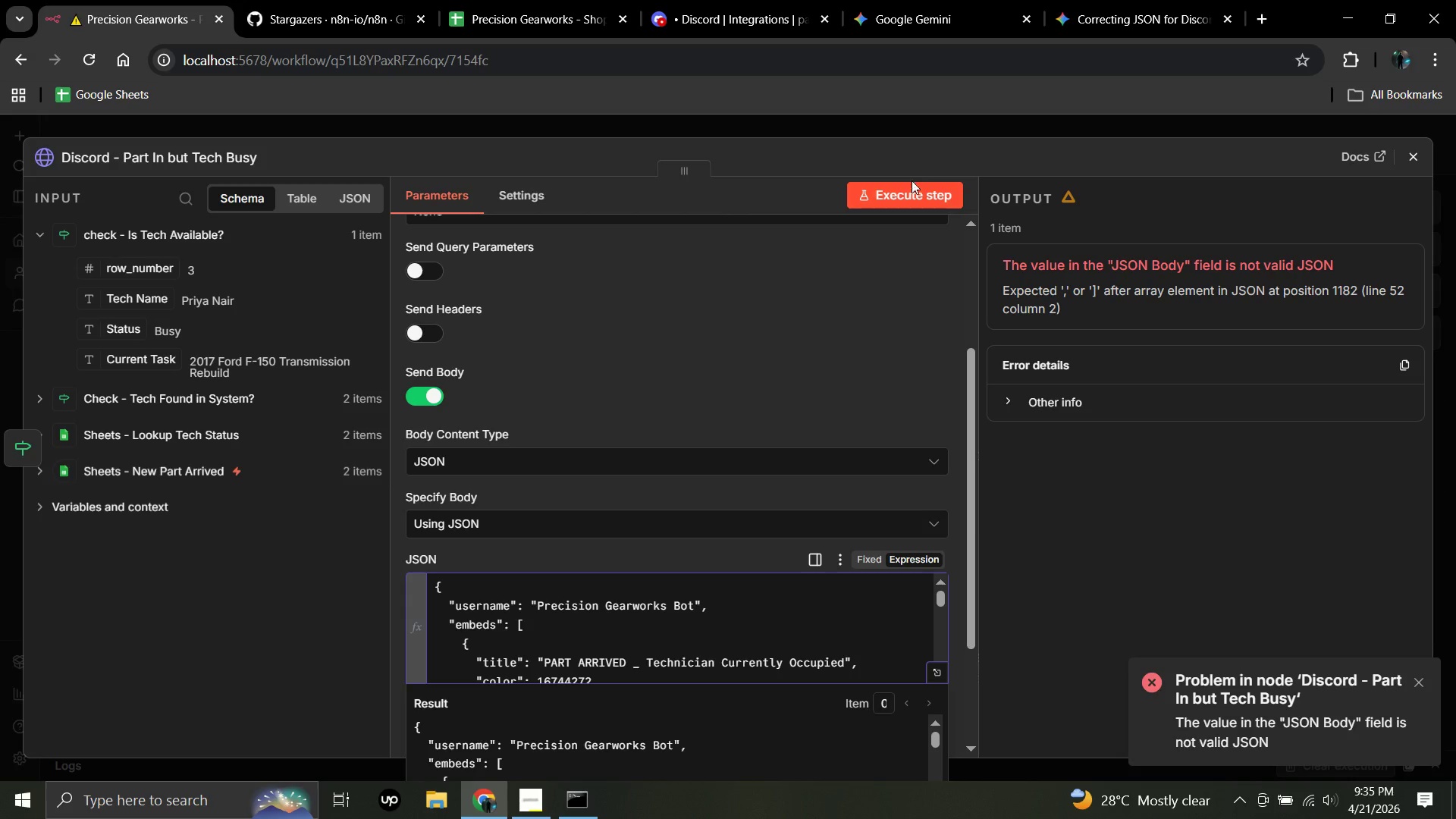 
left_click([912, 184])
 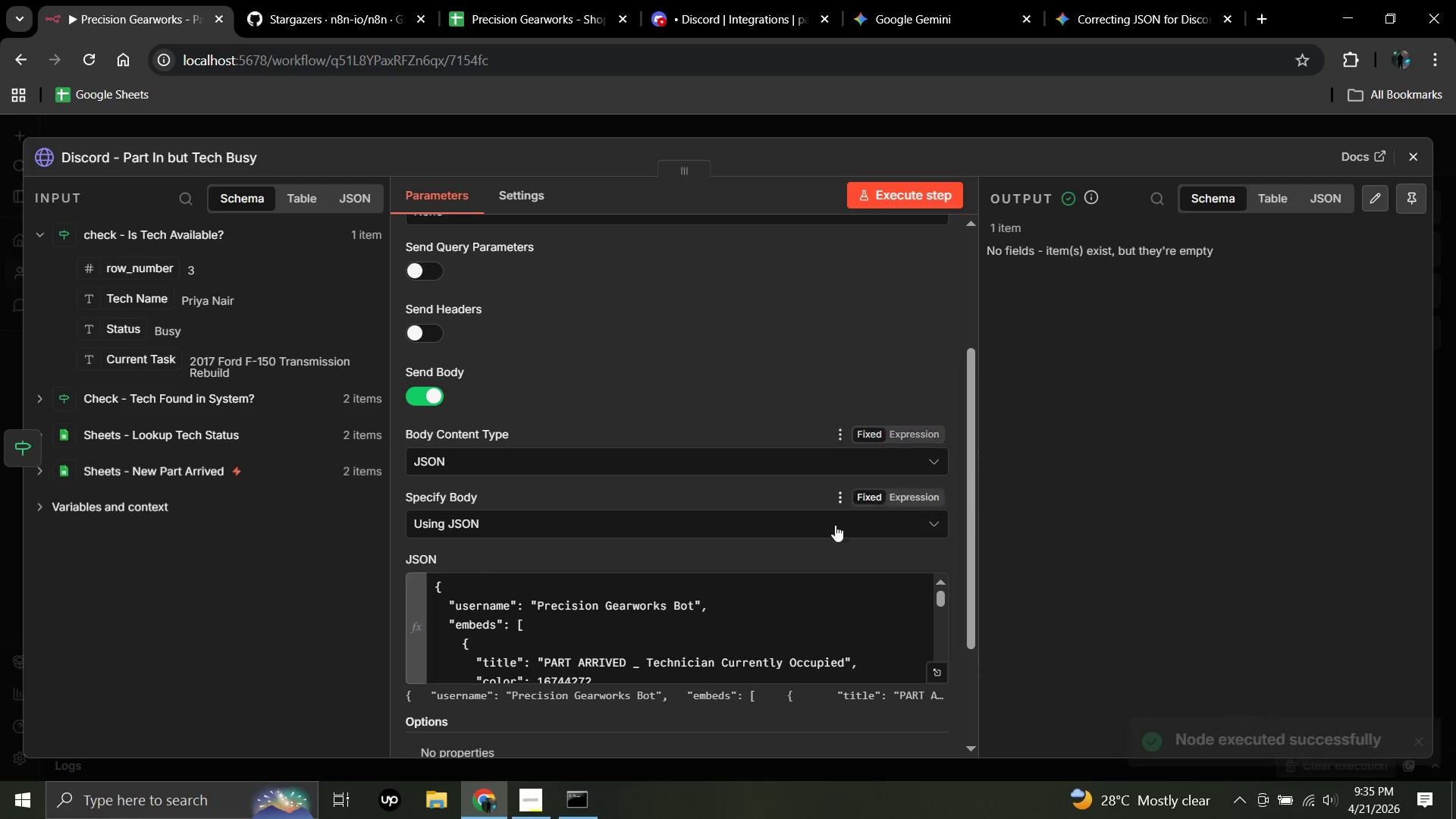 
wait(7.42)
 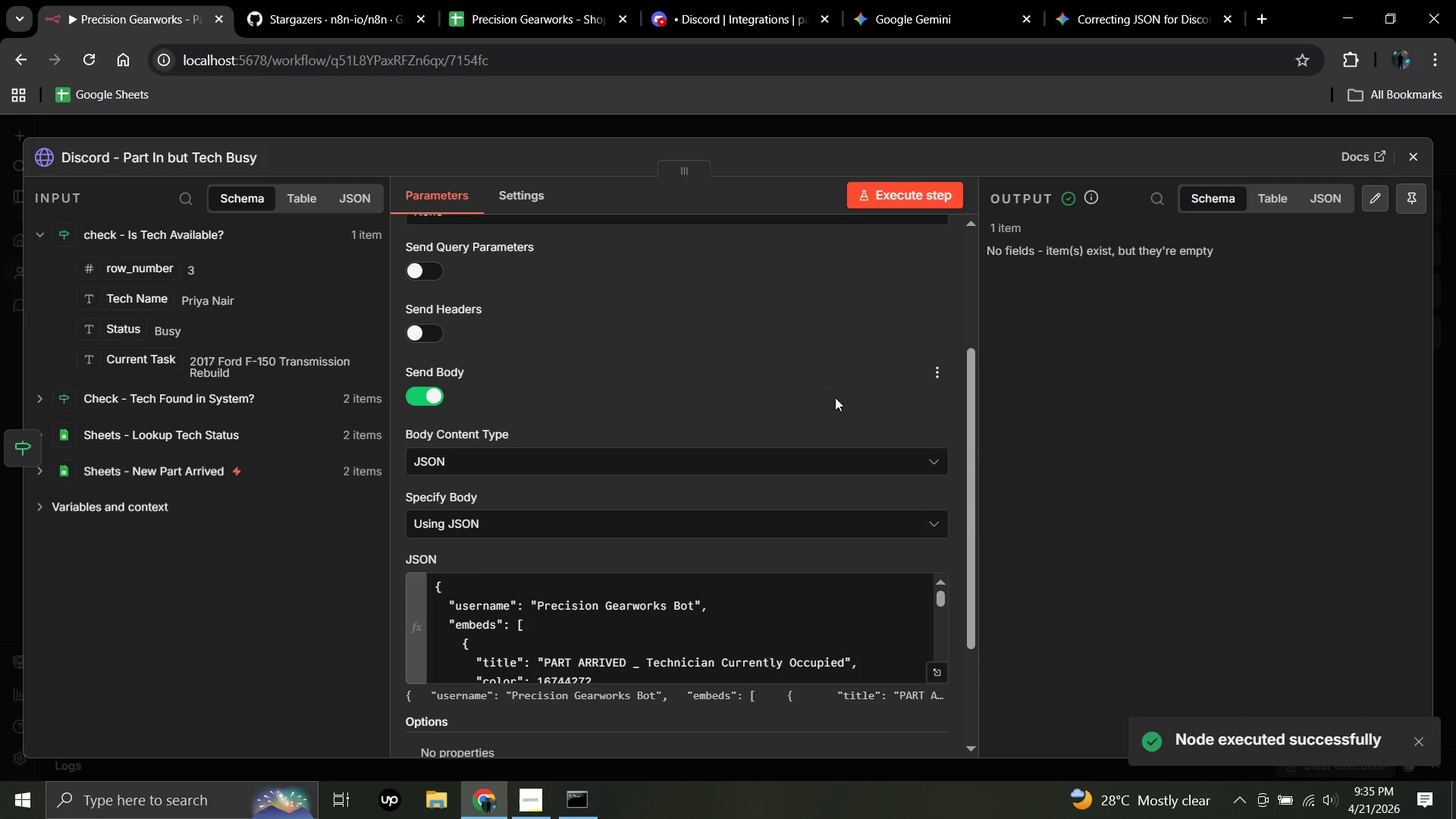 
left_click([629, 557])
 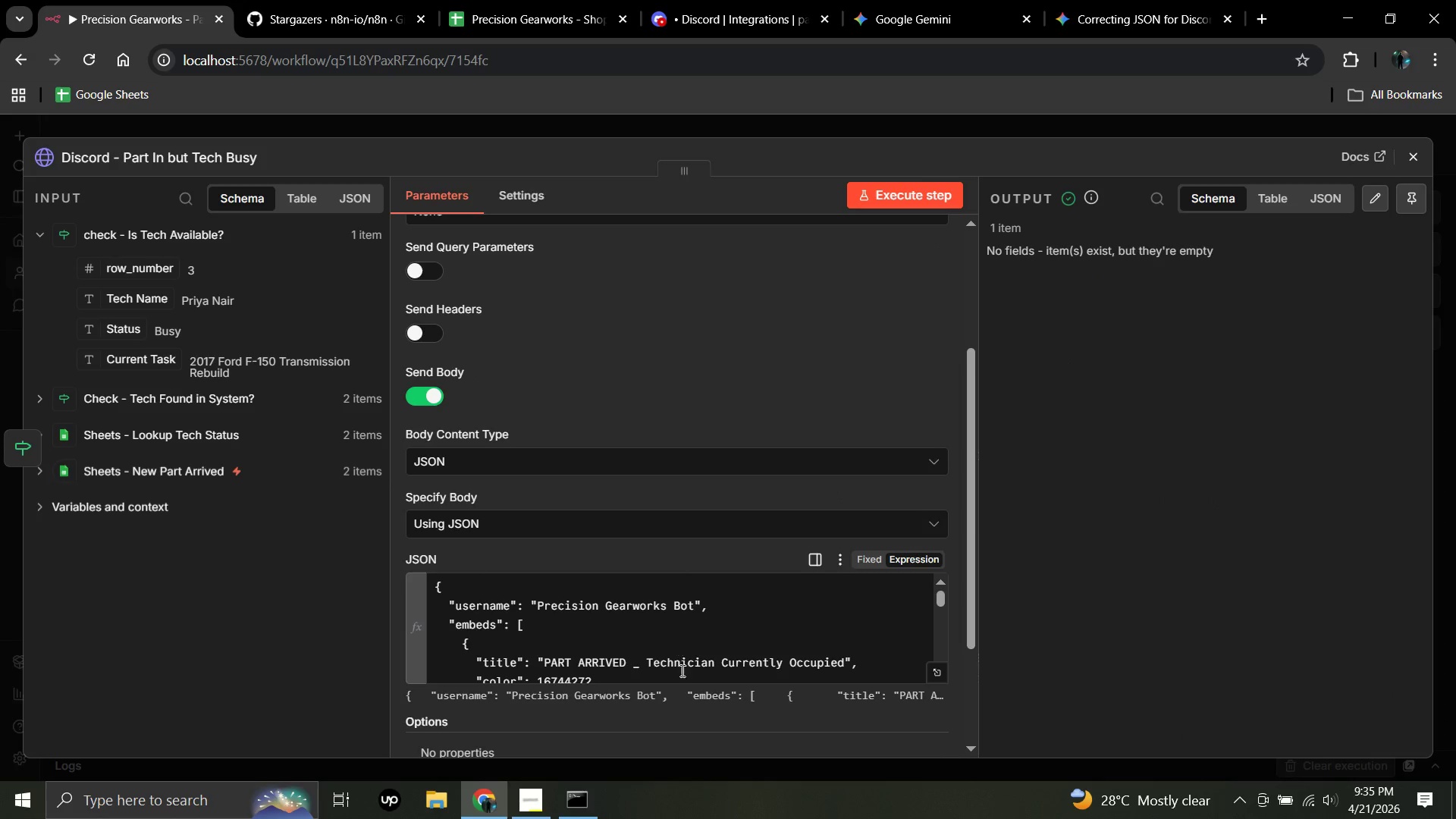 
scroll: coordinate [699, 408], scroll_direction: up, amount: 4.0
 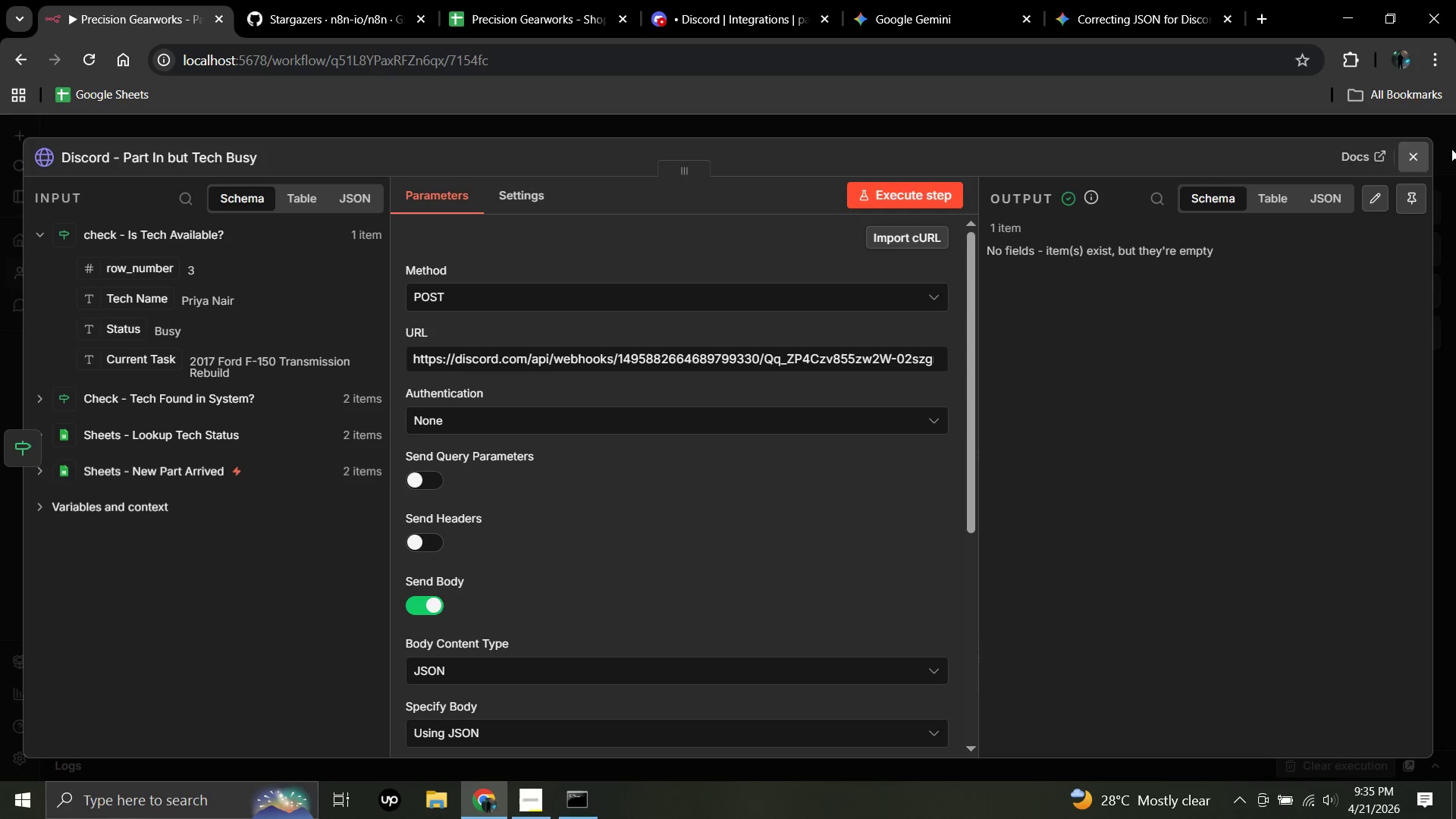 
left_click([1407, 152])
 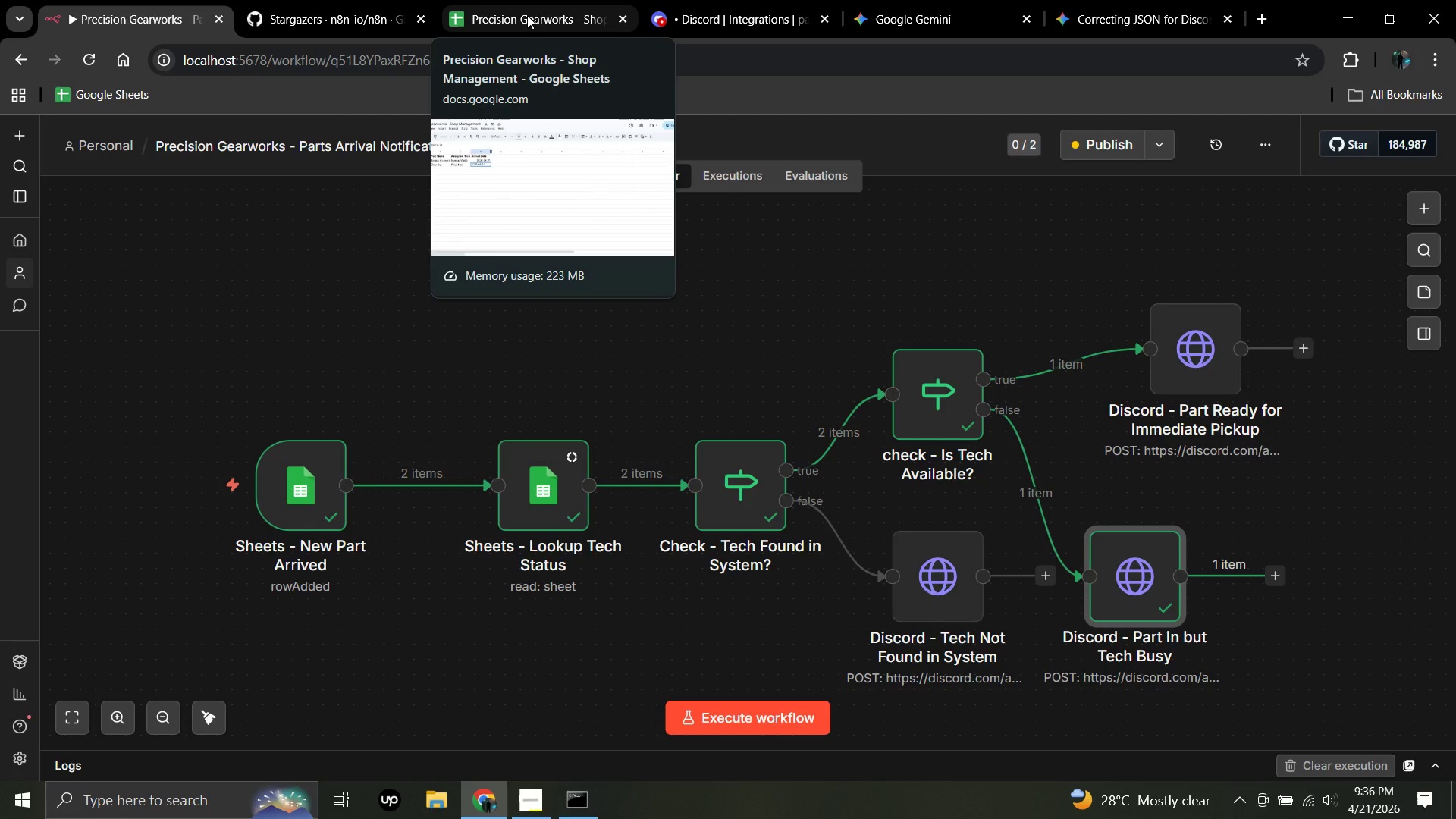 
wait(12.8)
 